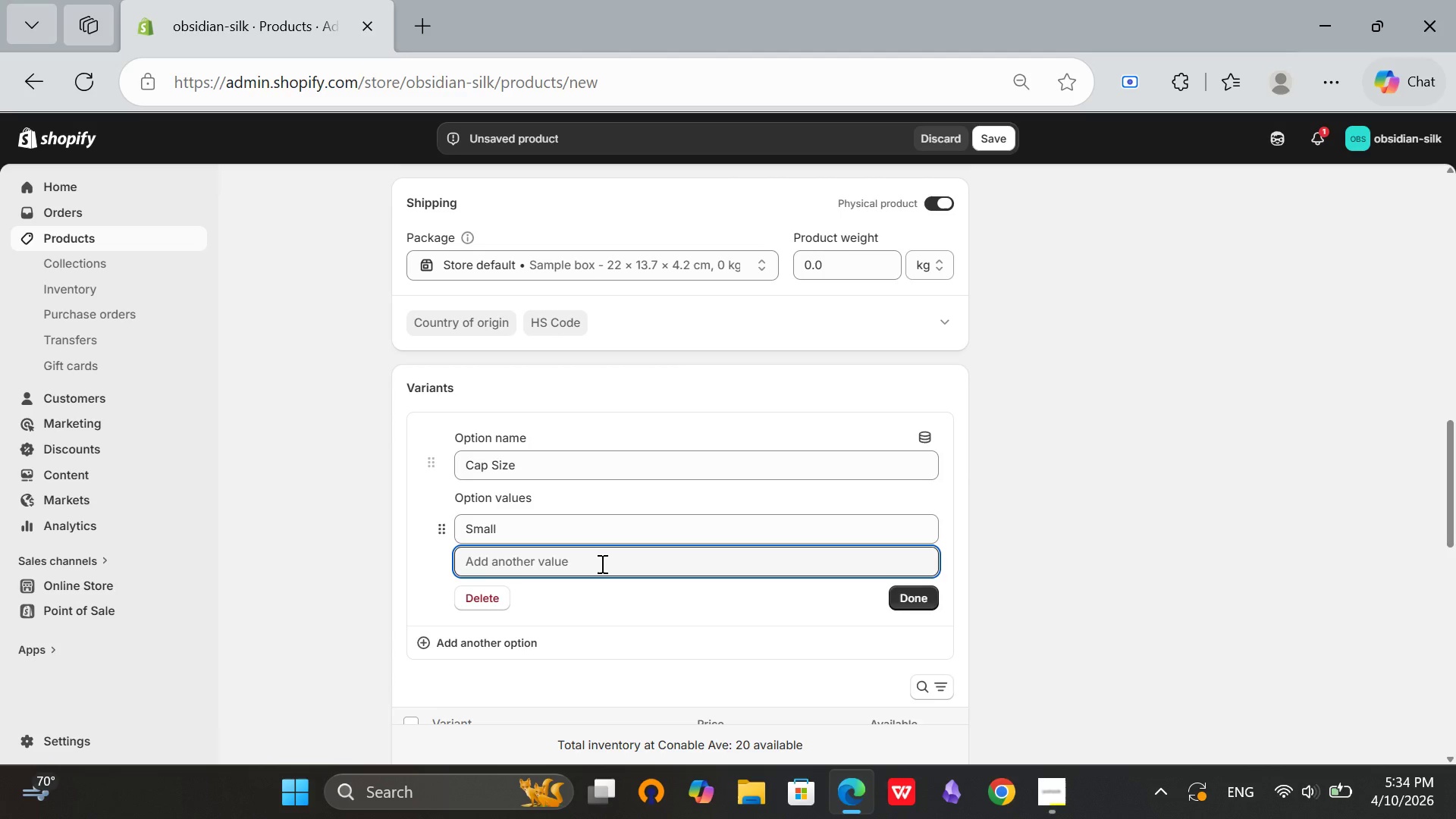 
type(Medium)
 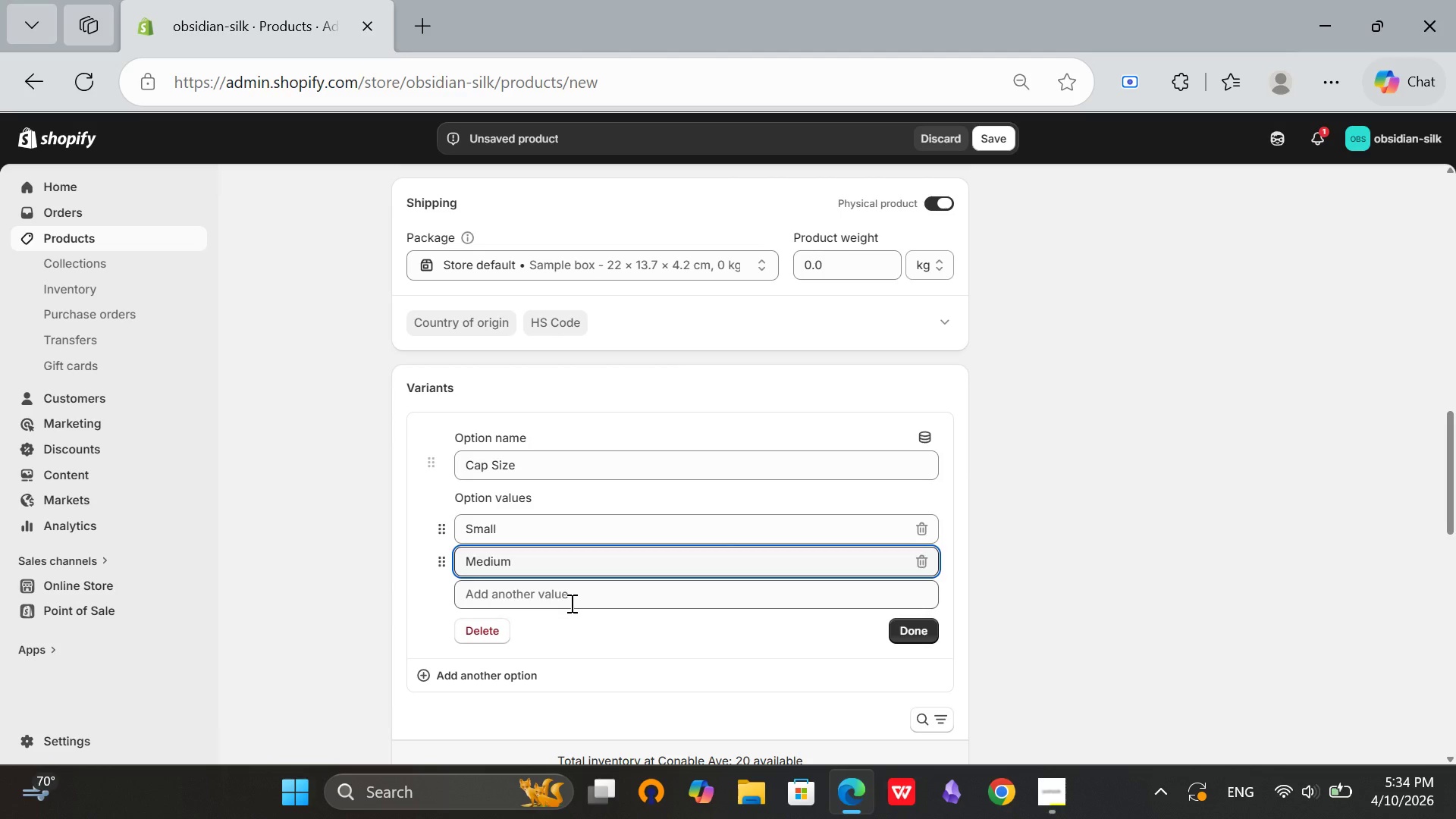 
left_click([570, 603])
 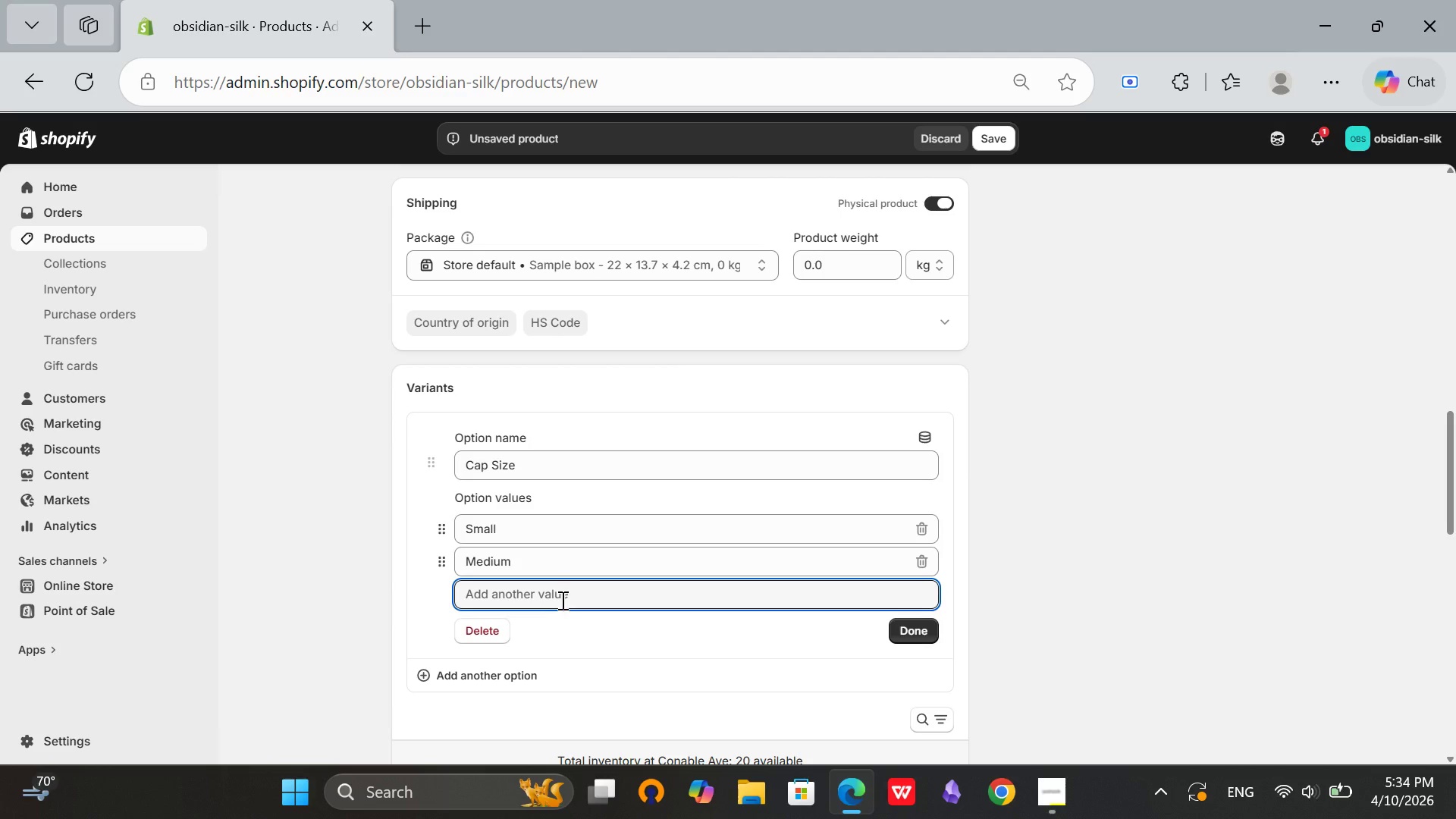 
type(Lar)
 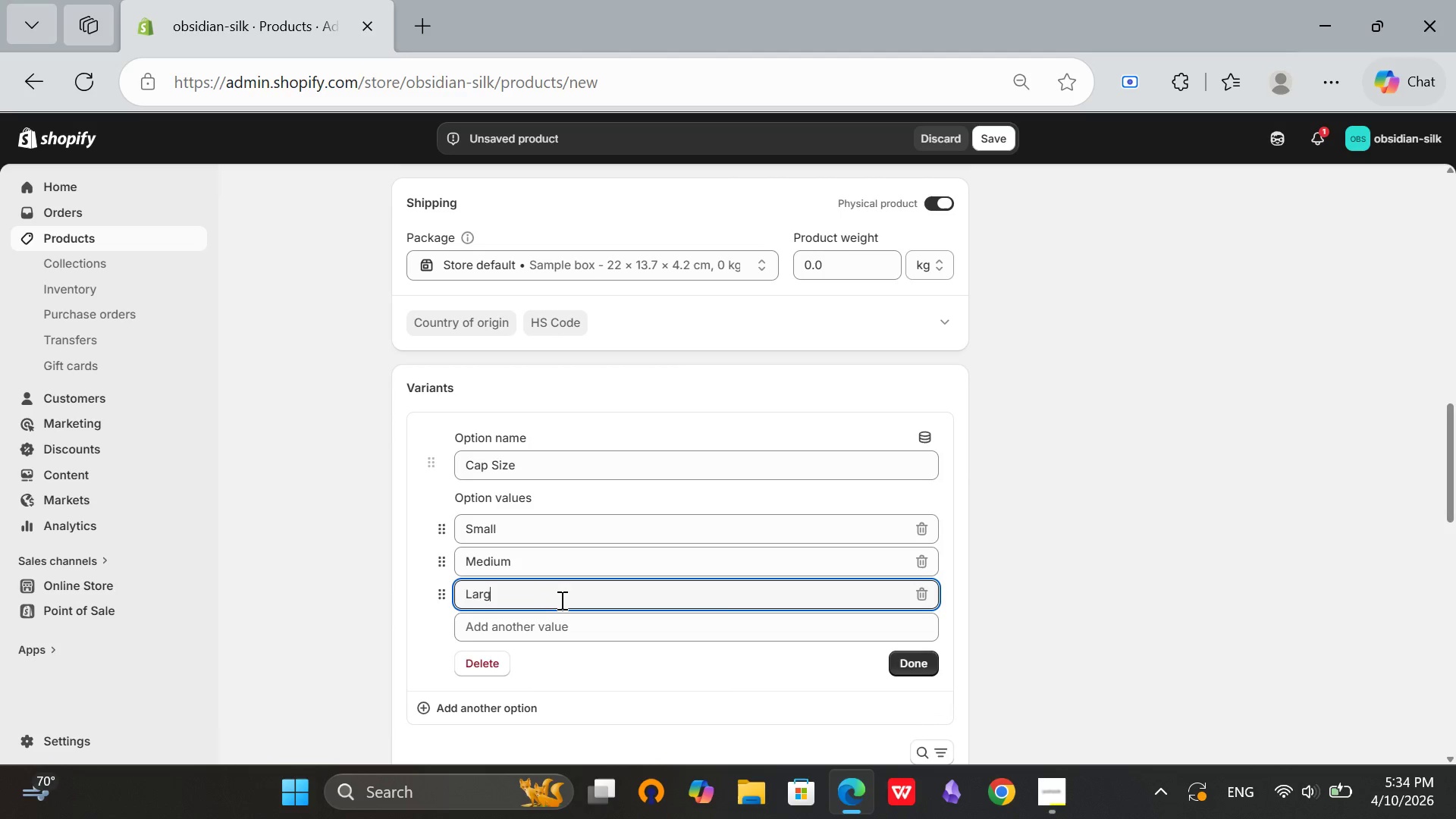 
type(ge)
 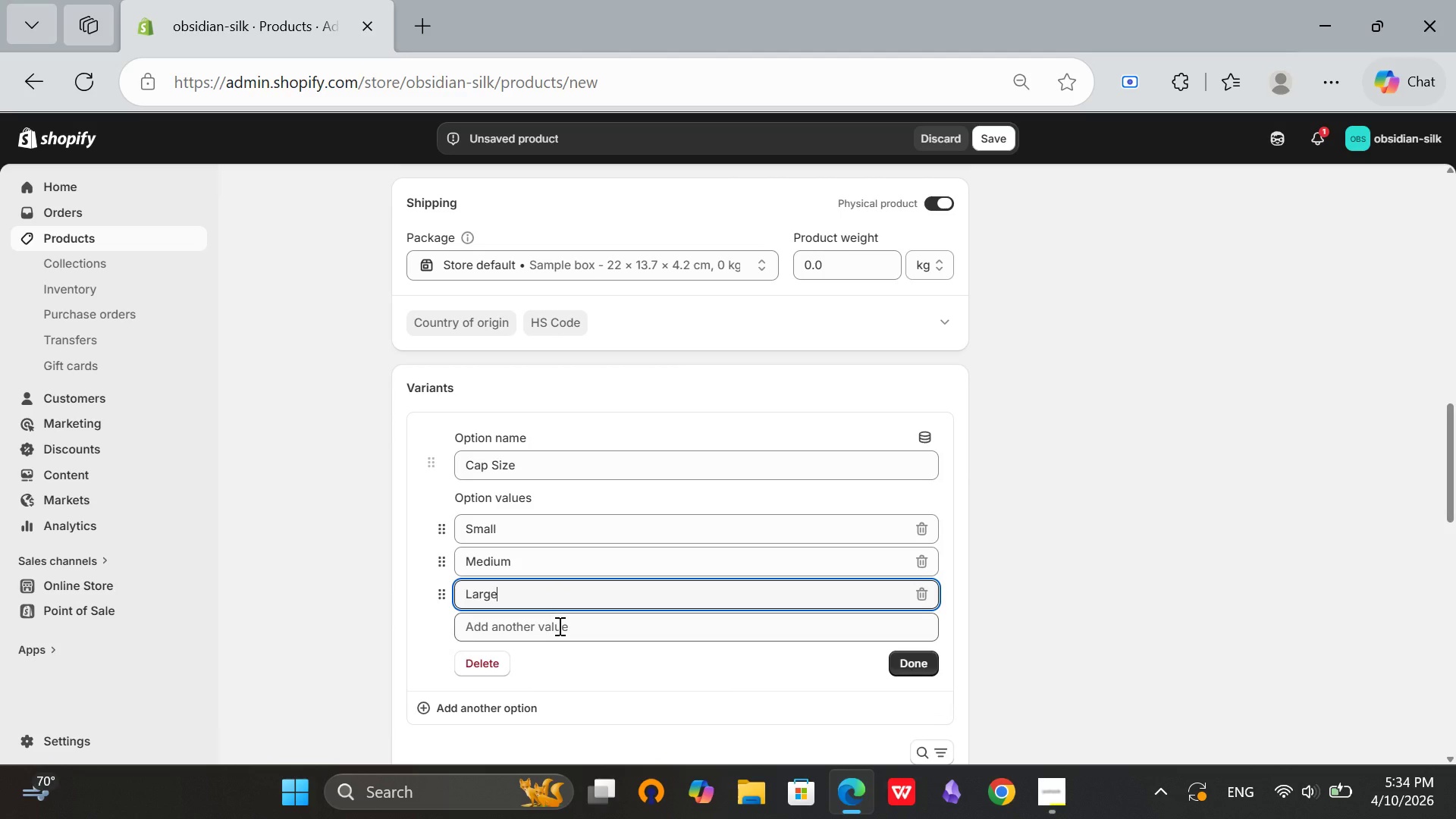 
left_click([558, 626])
 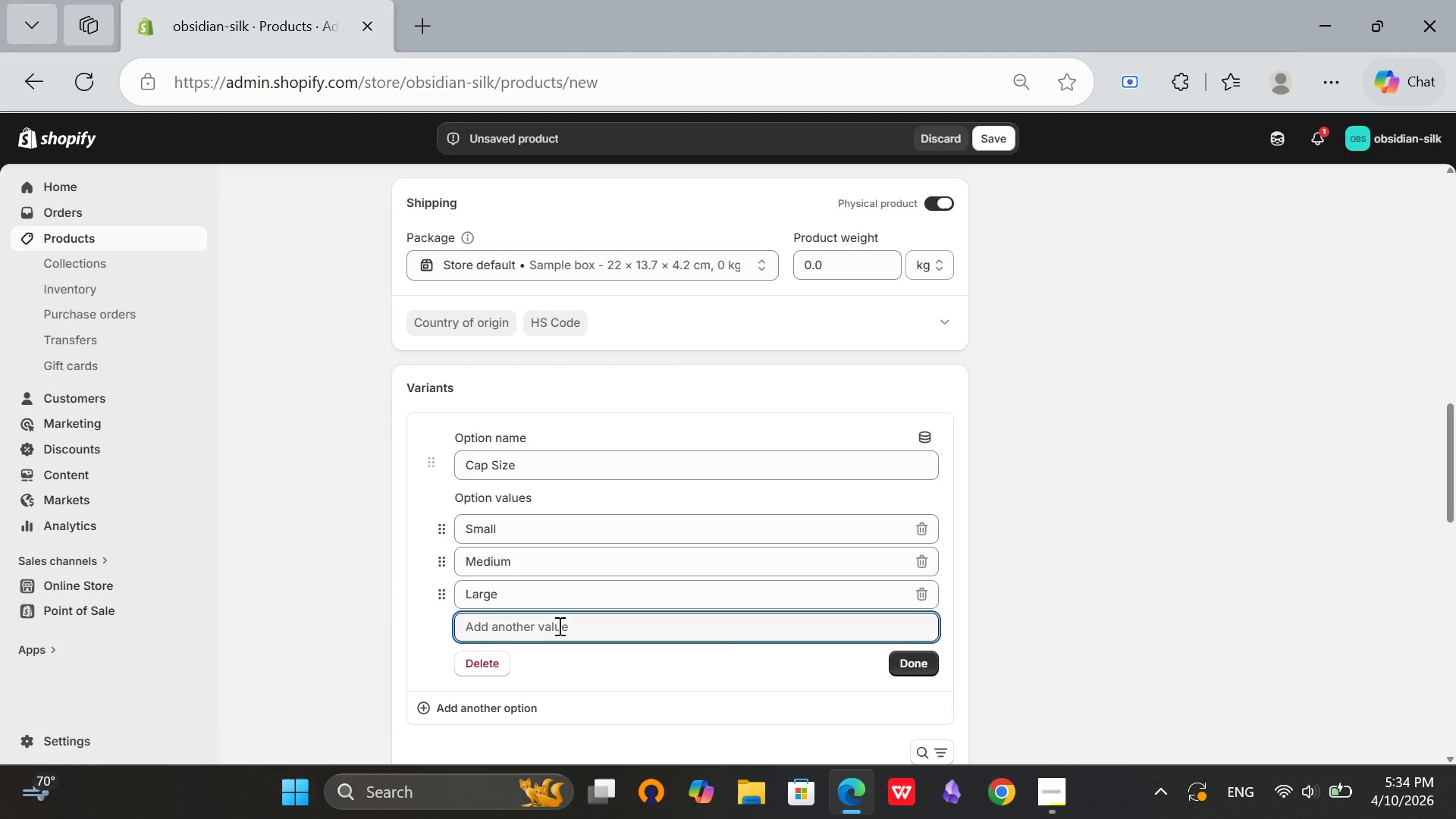 
type(XL)
 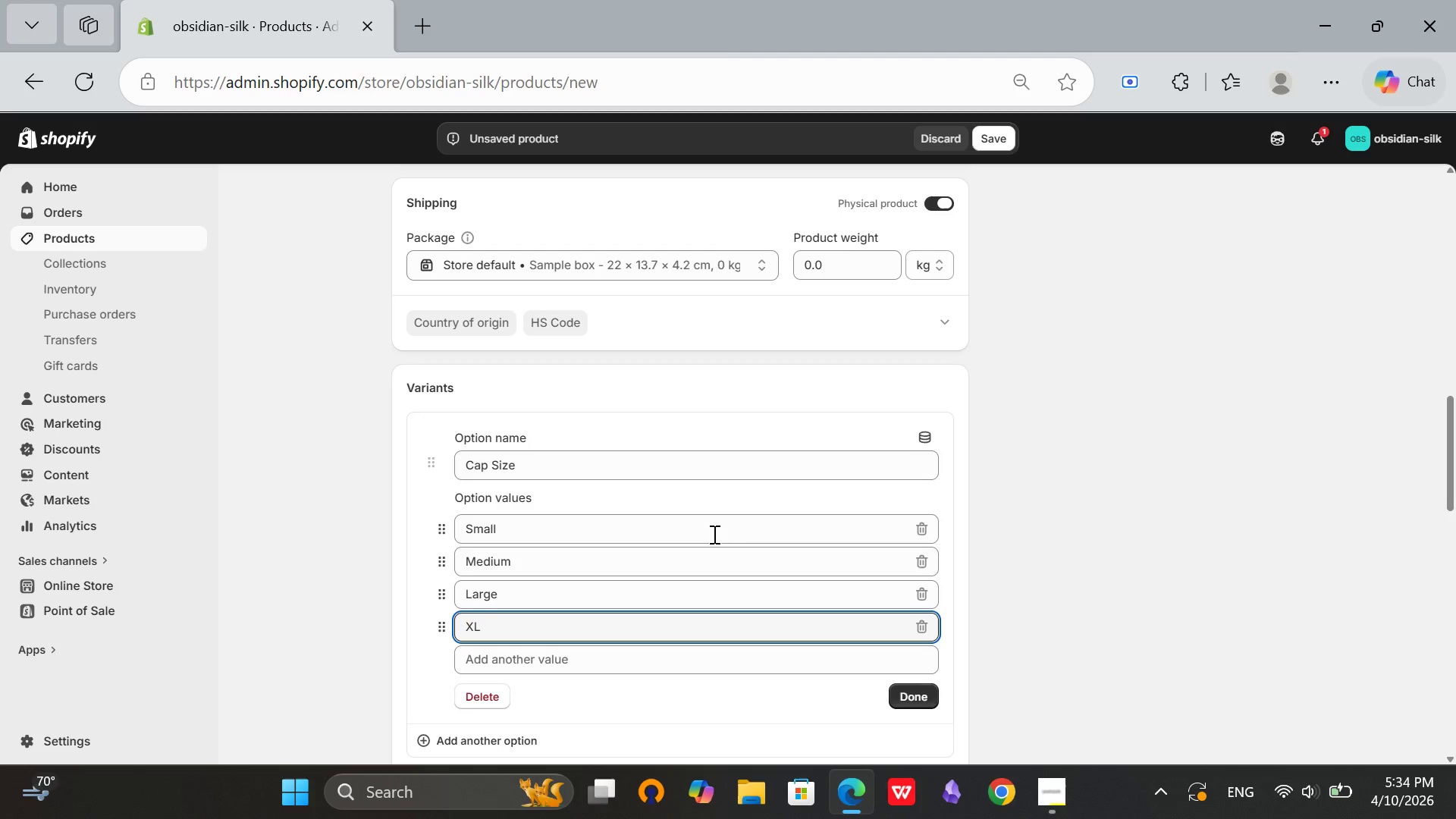 
left_click([920, 696])
 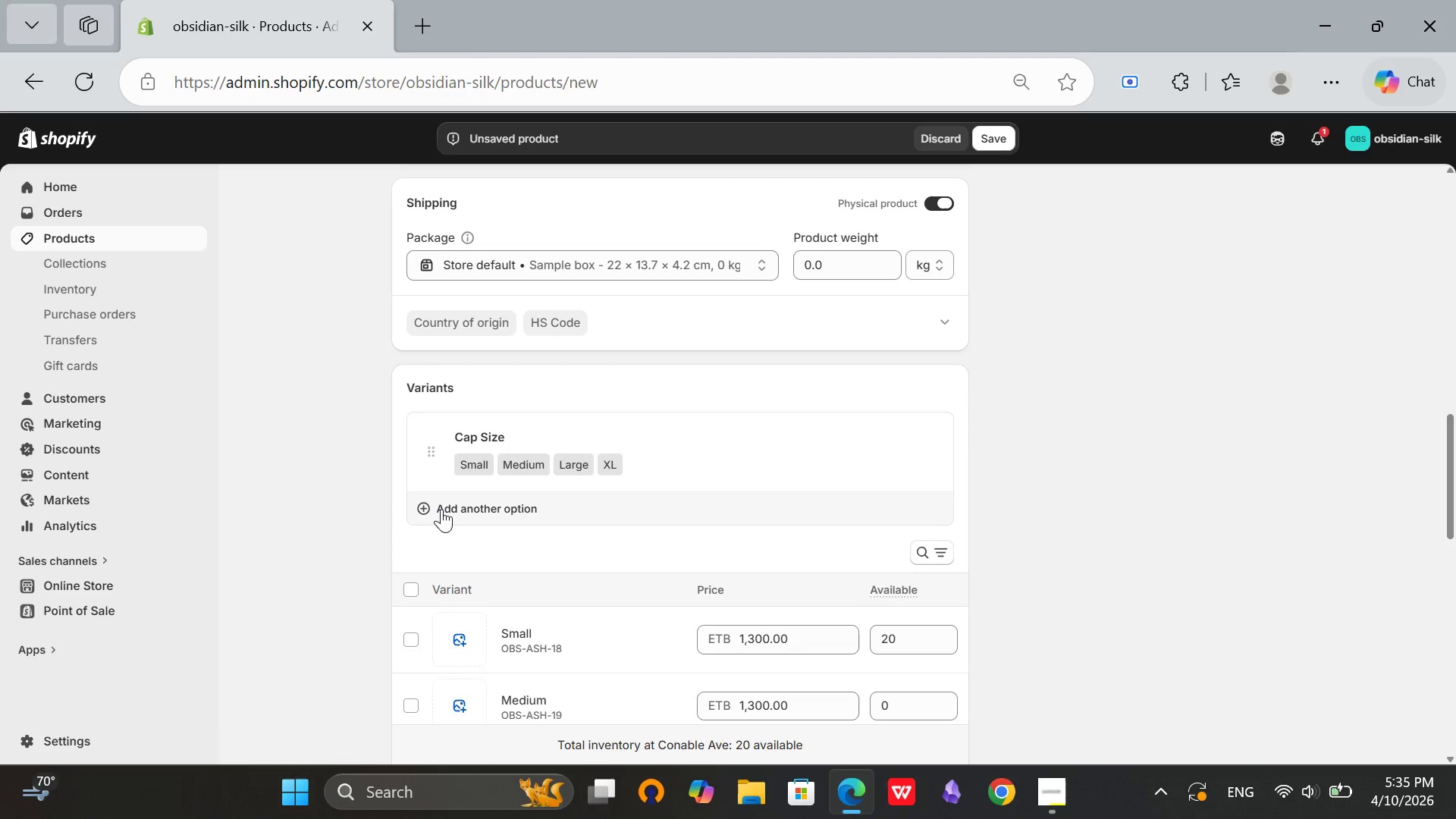 
left_click([441, 509])
 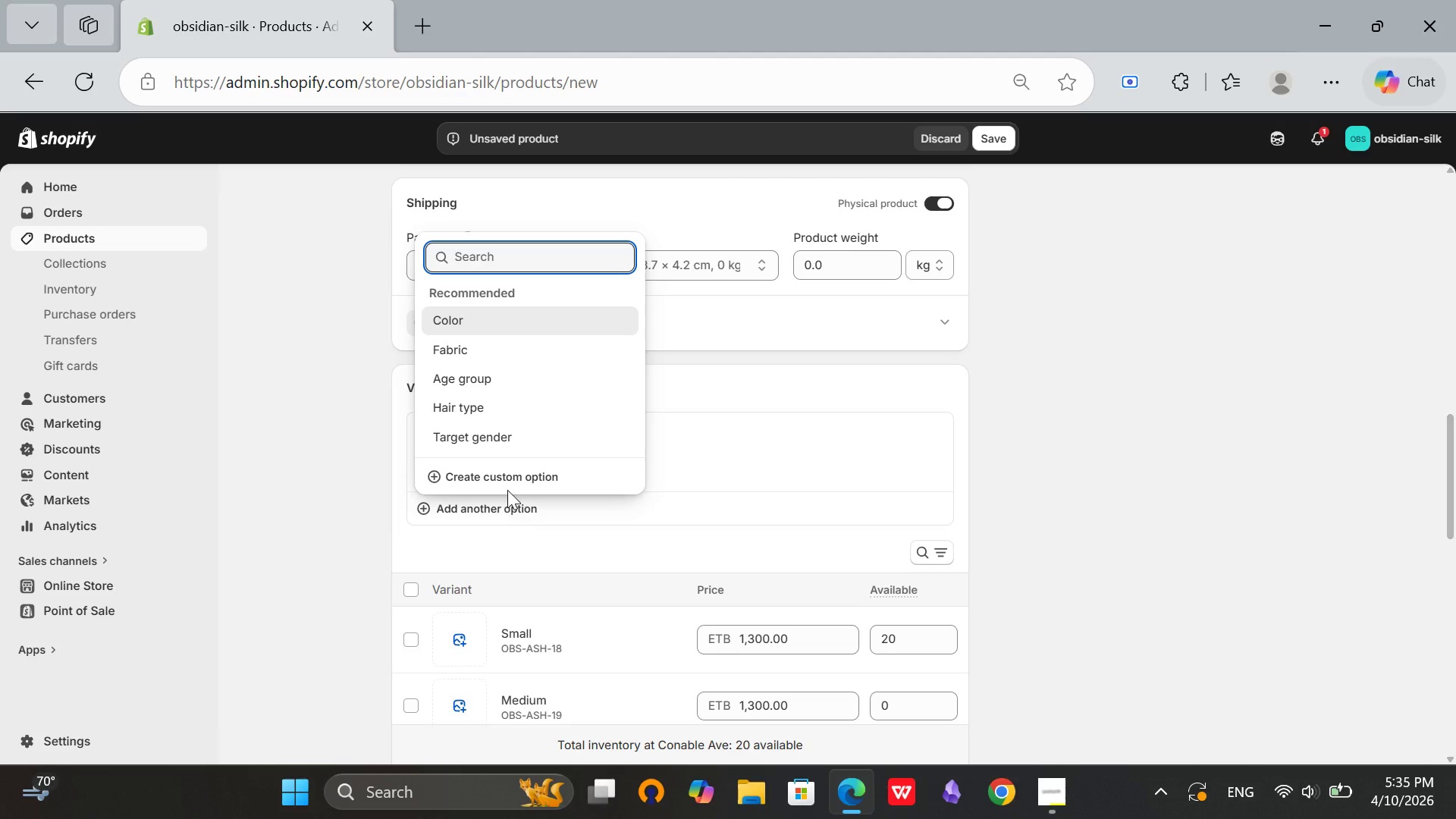 
left_click([507, 490])
 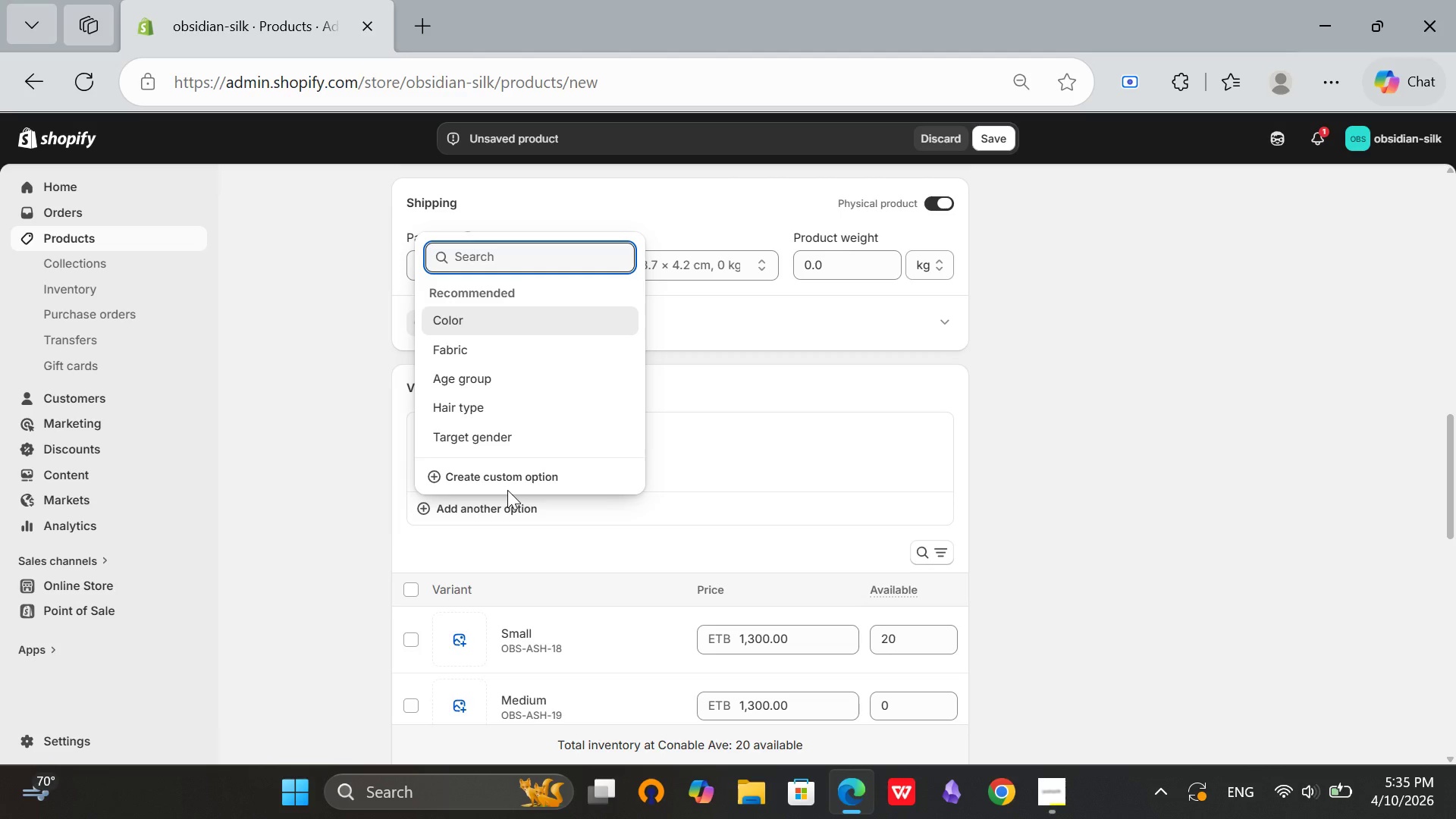 
left_click([505, 483])
 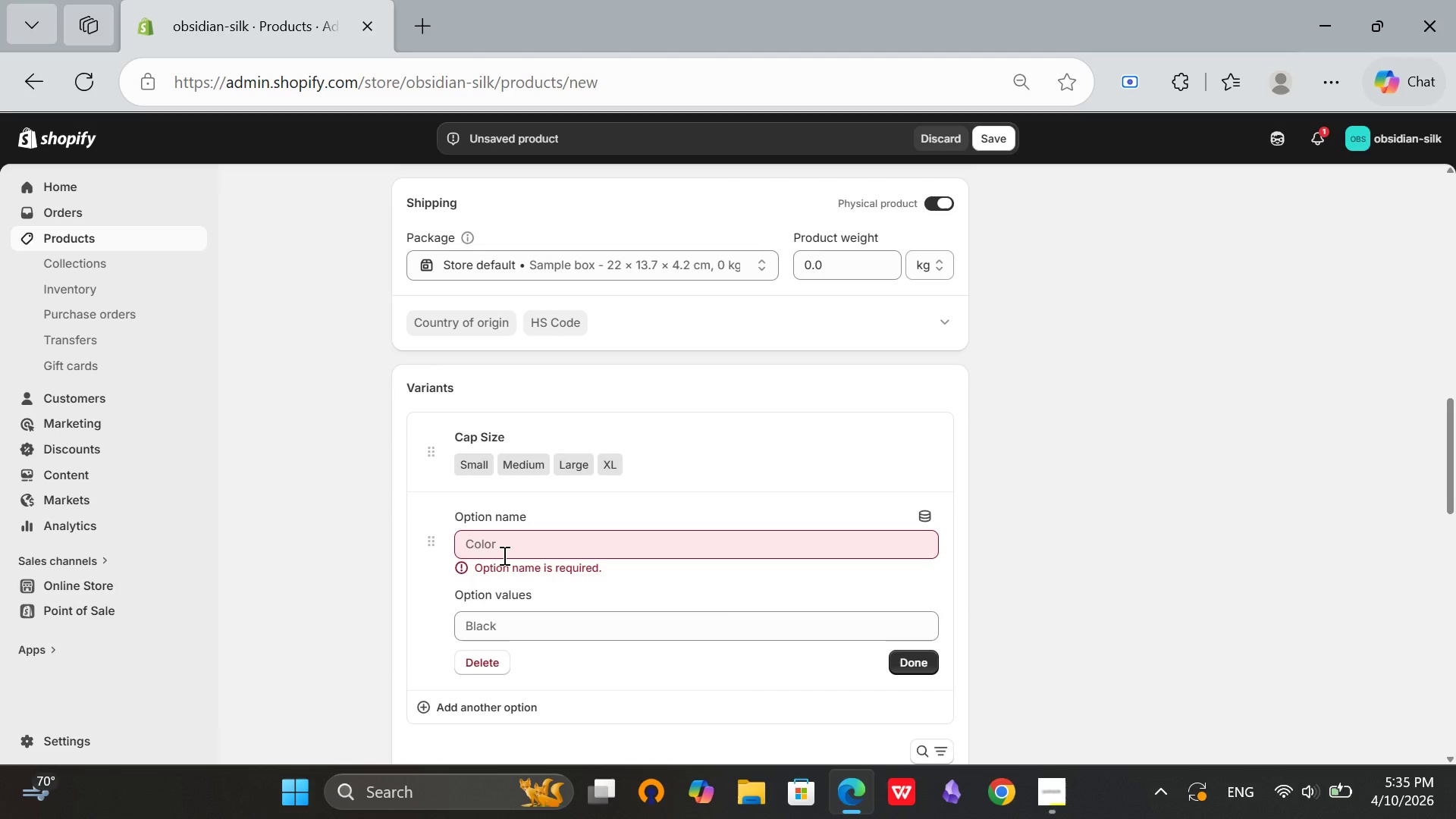 
left_click([503, 555])
 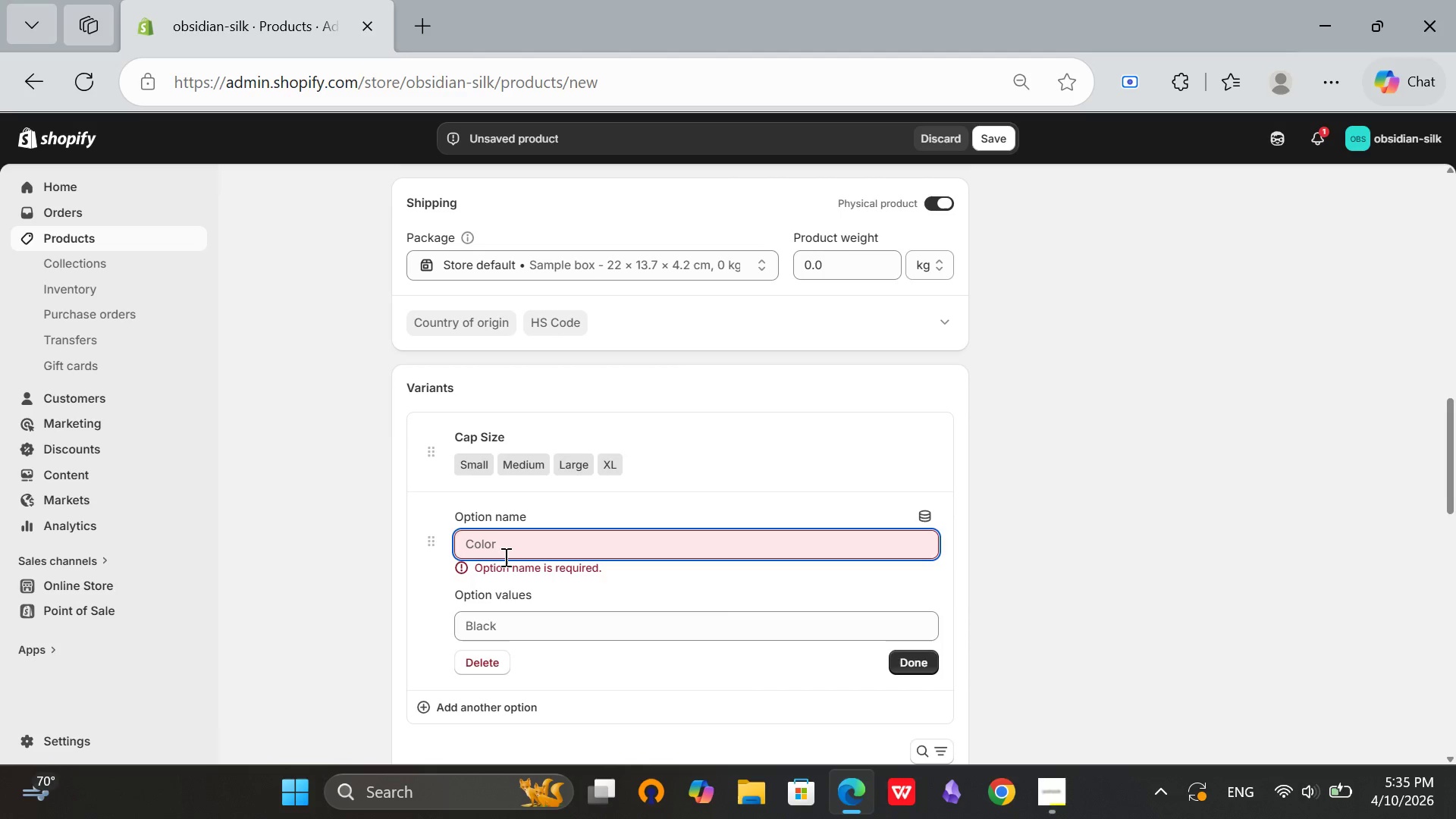 
type(Density)
 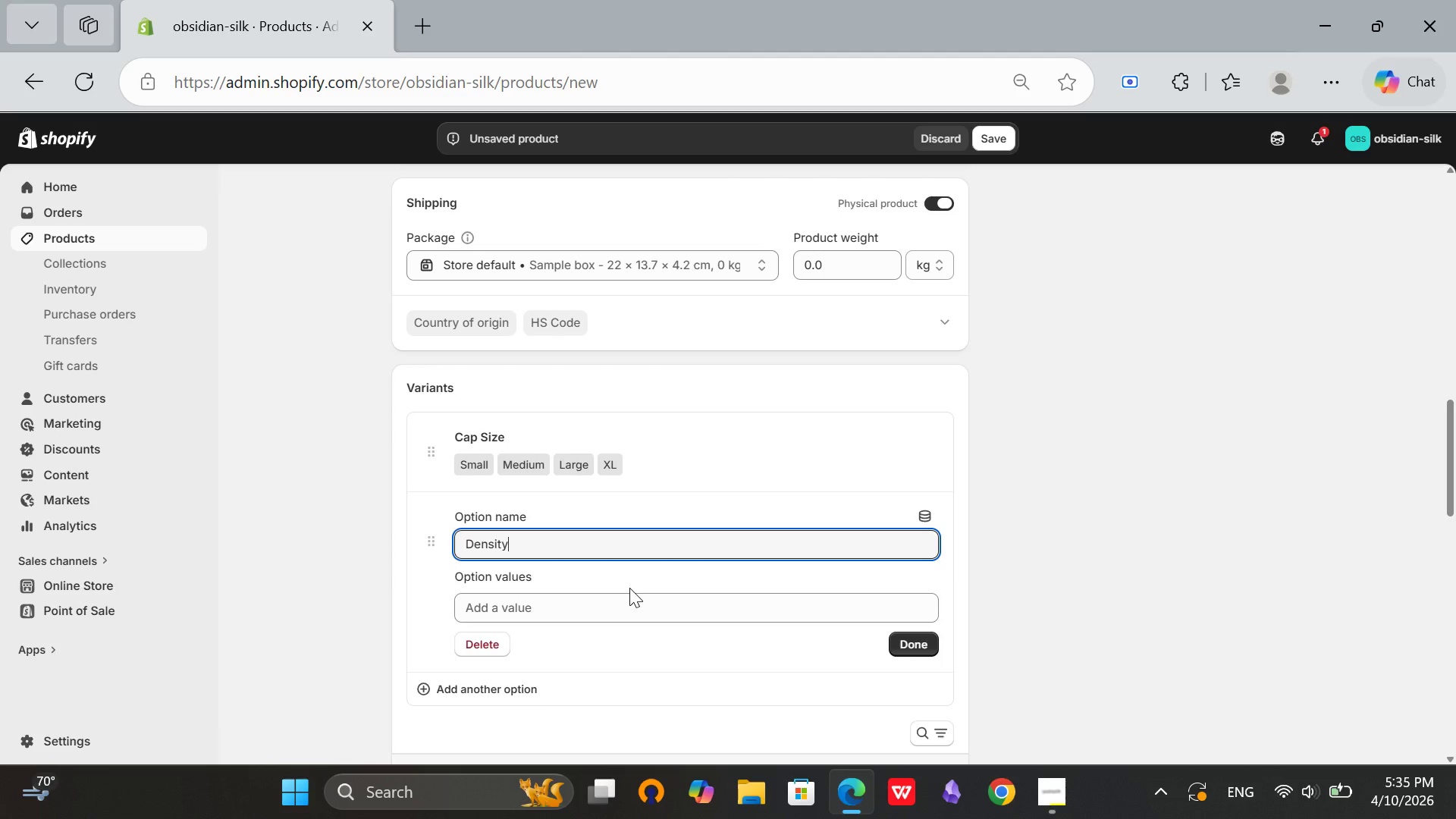 
left_click([613, 610])
 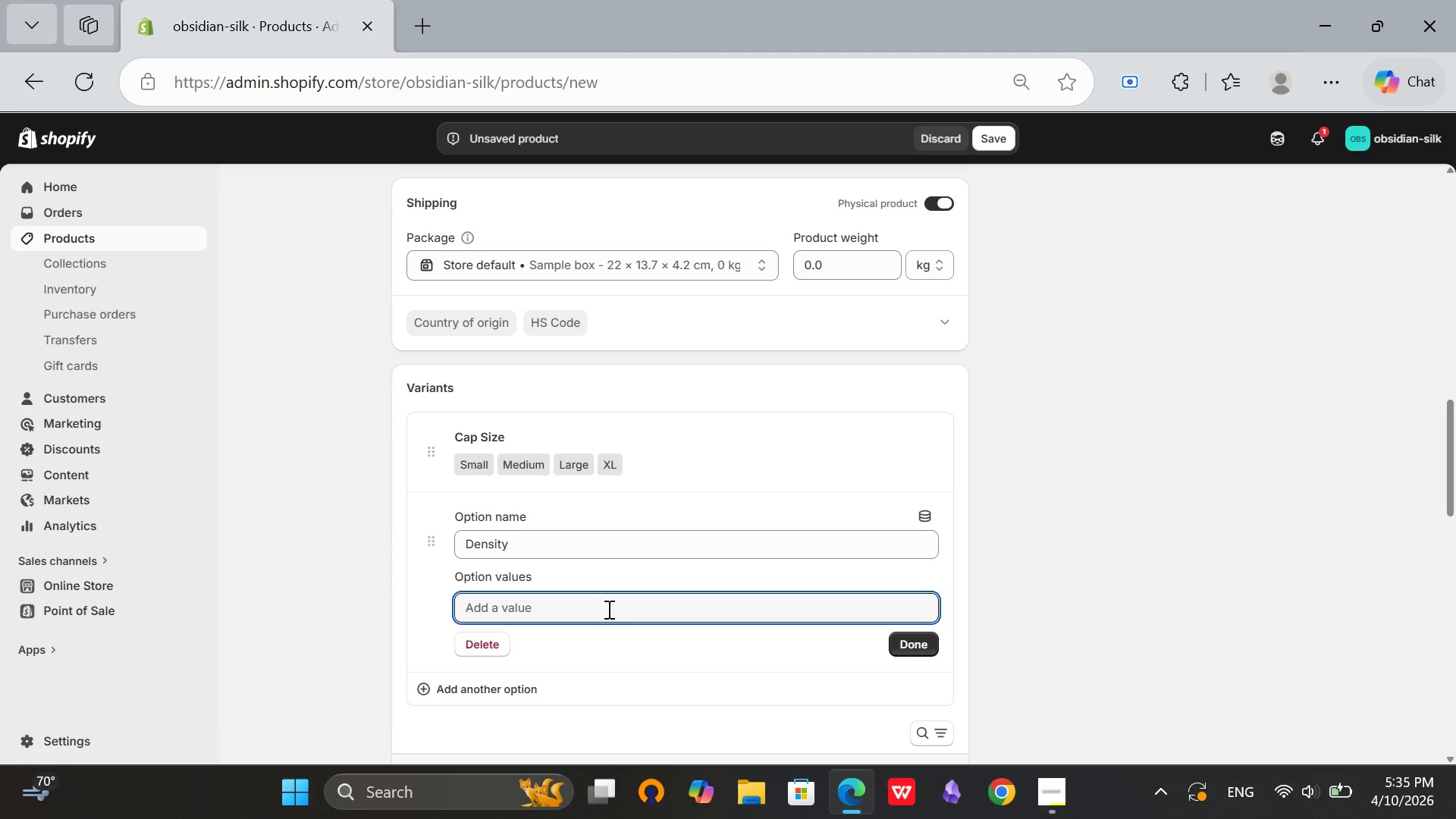 
type(130%)
 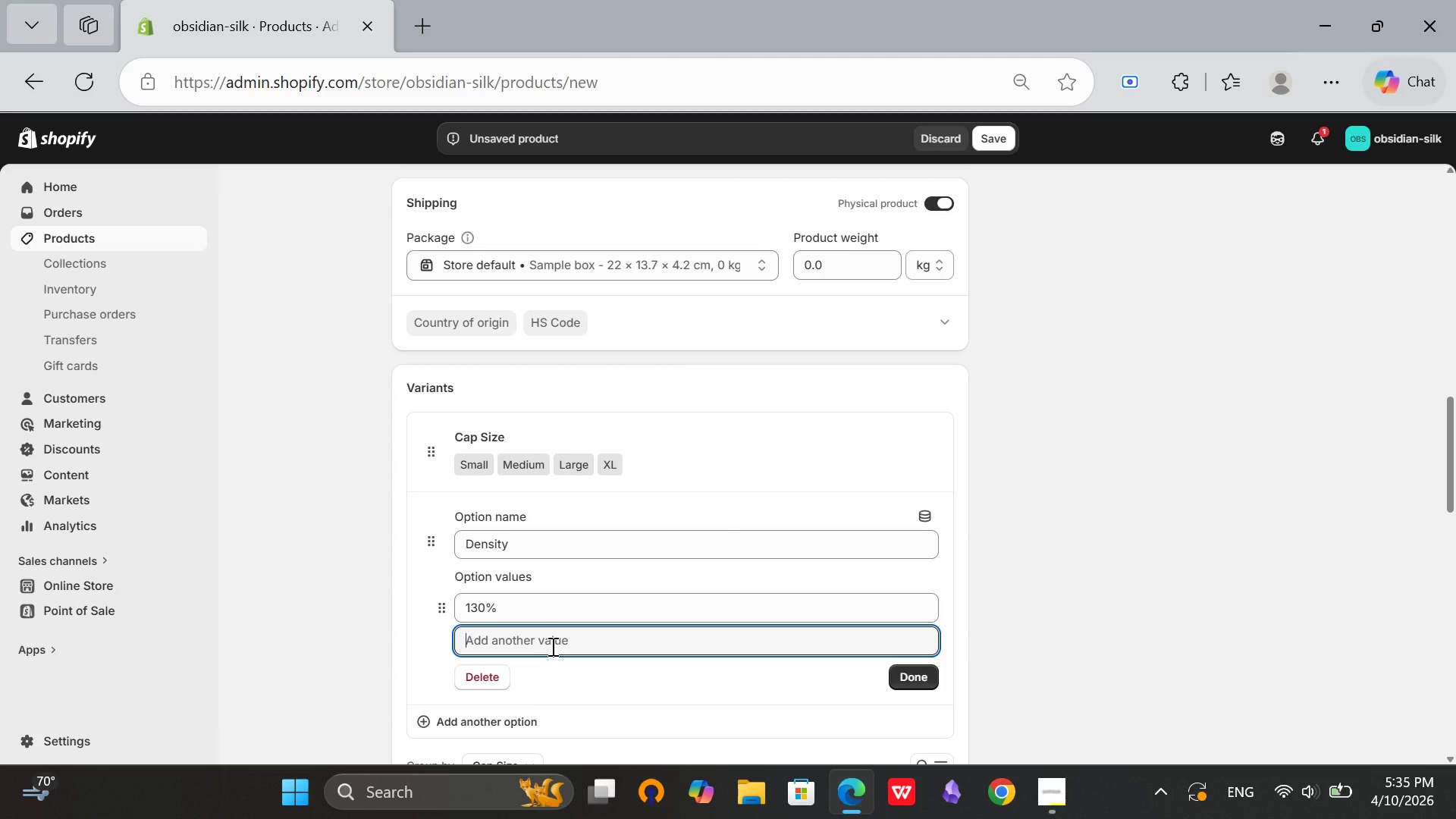 
type(150%)
 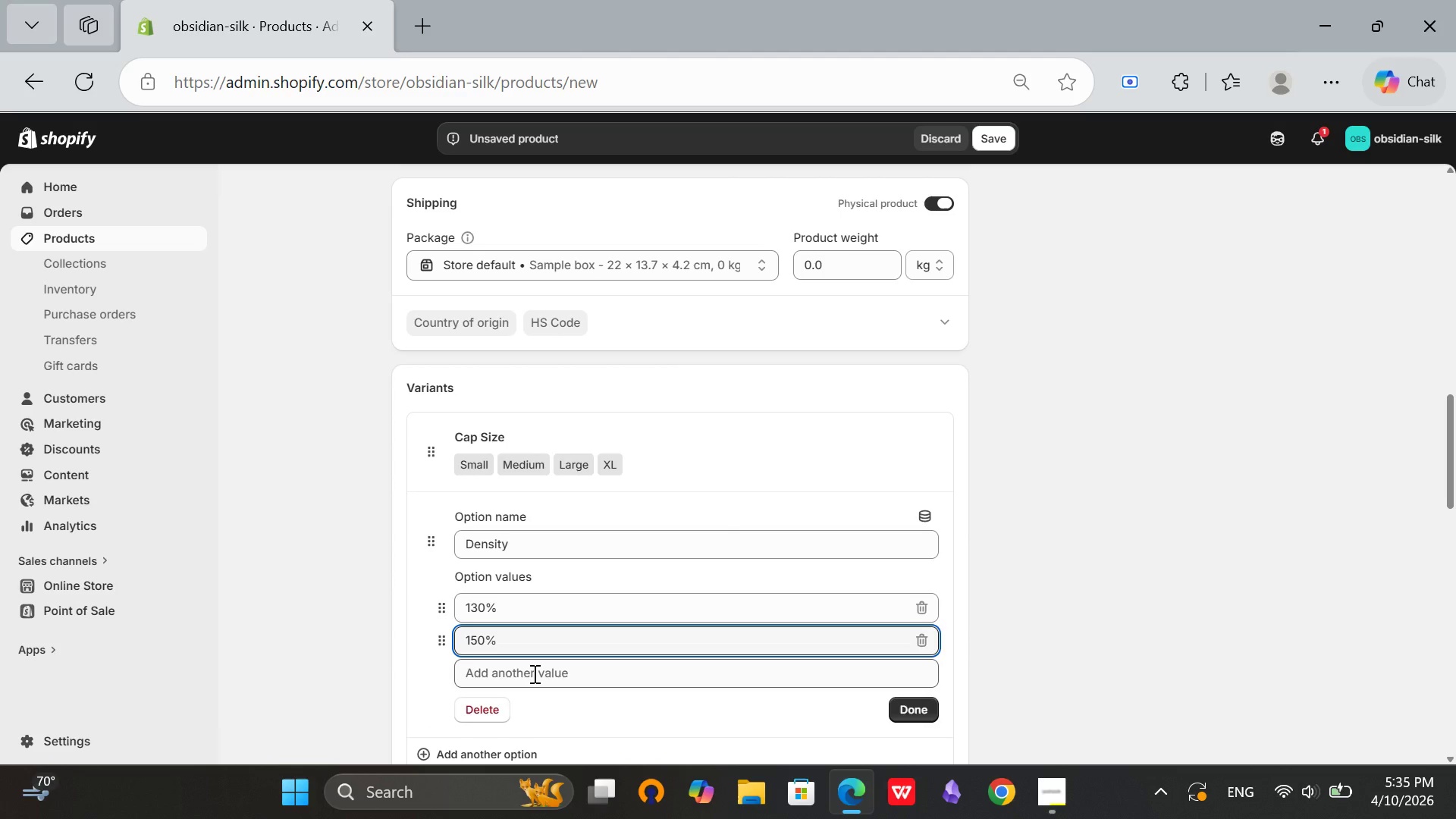 
left_click([533, 673])
 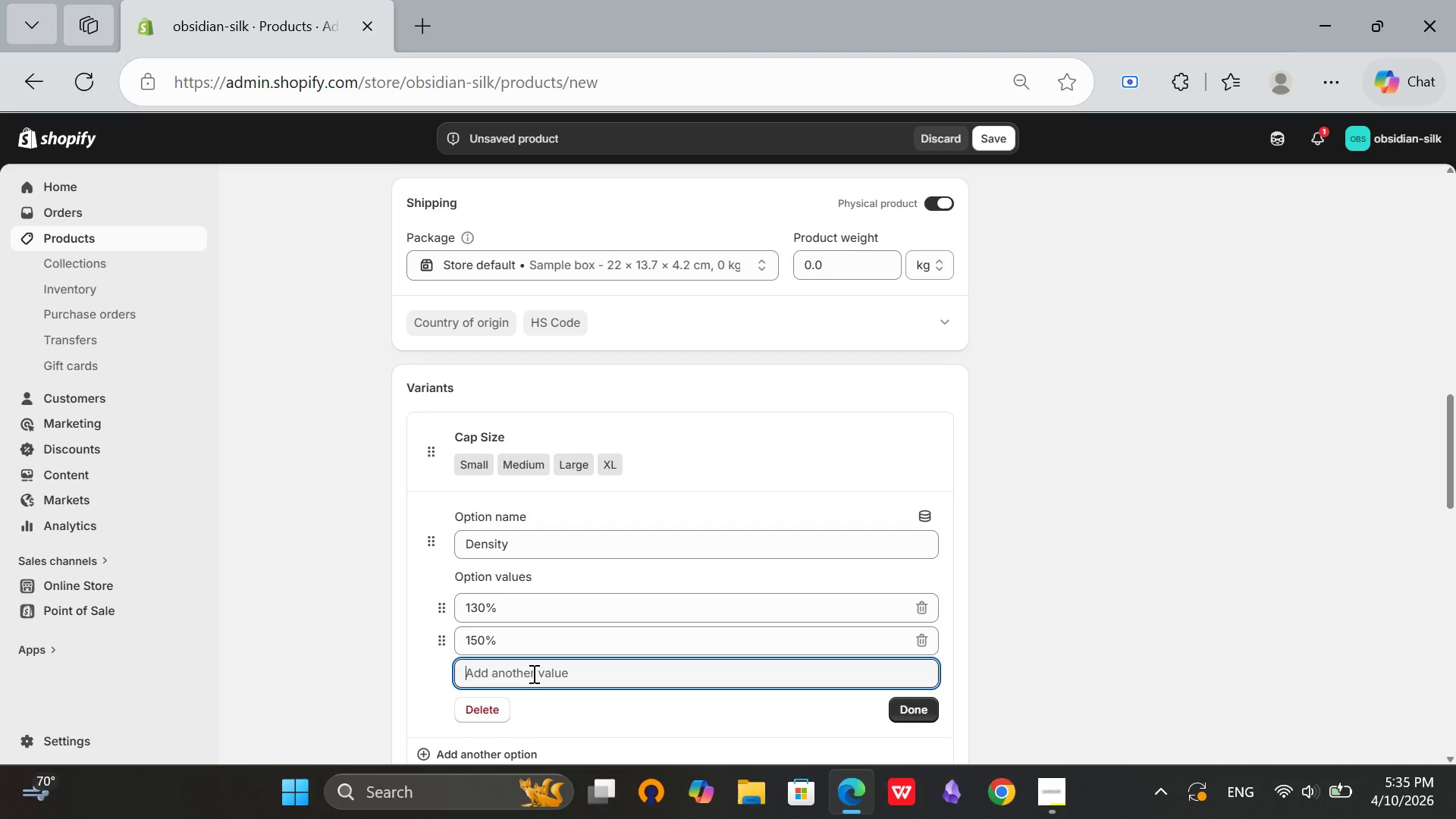 
type(180%)
 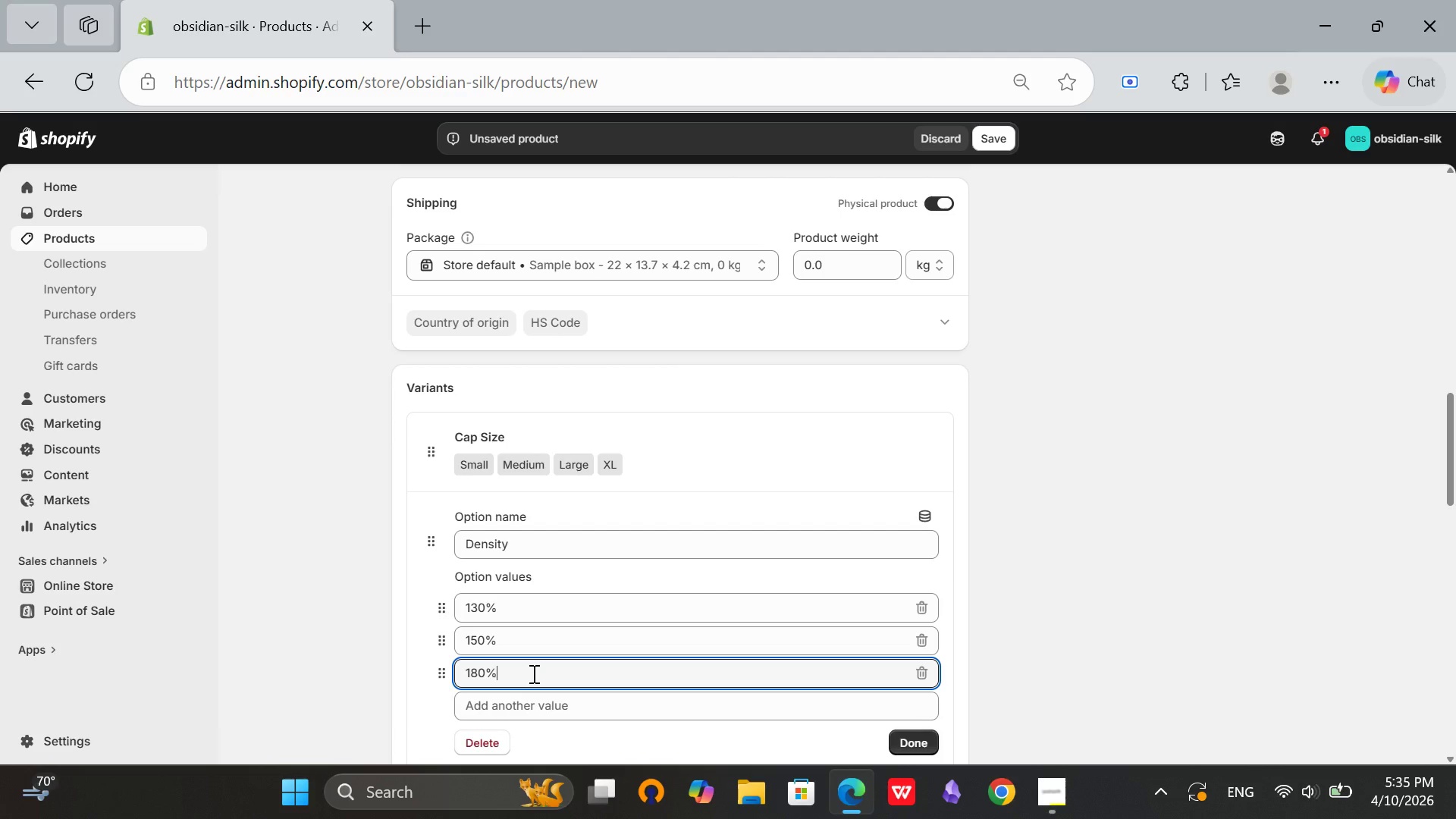 
scroll: coordinate [559, 621], scroll_direction: down, amount: 1.0
 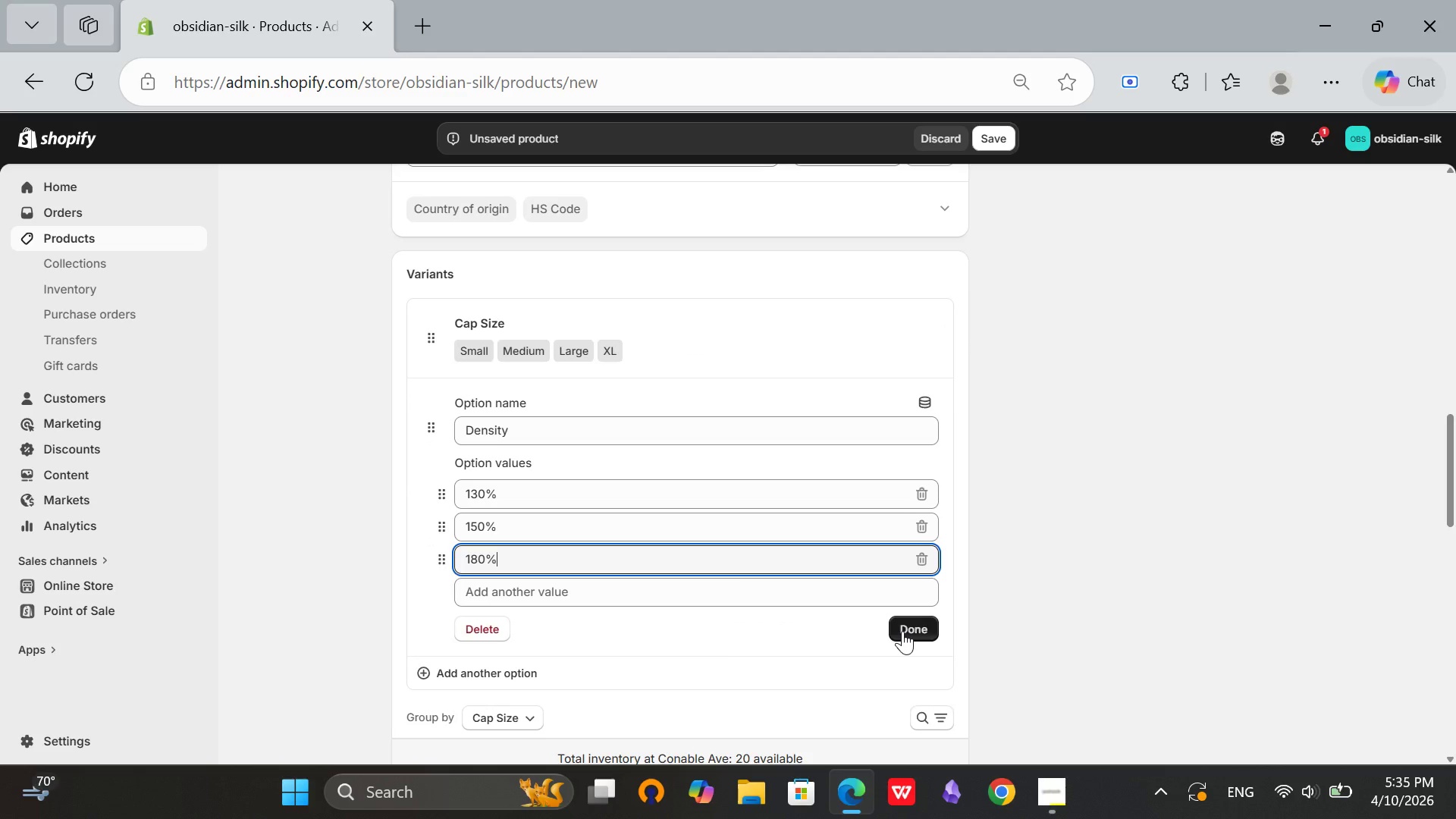 
left_click([902, 631])
 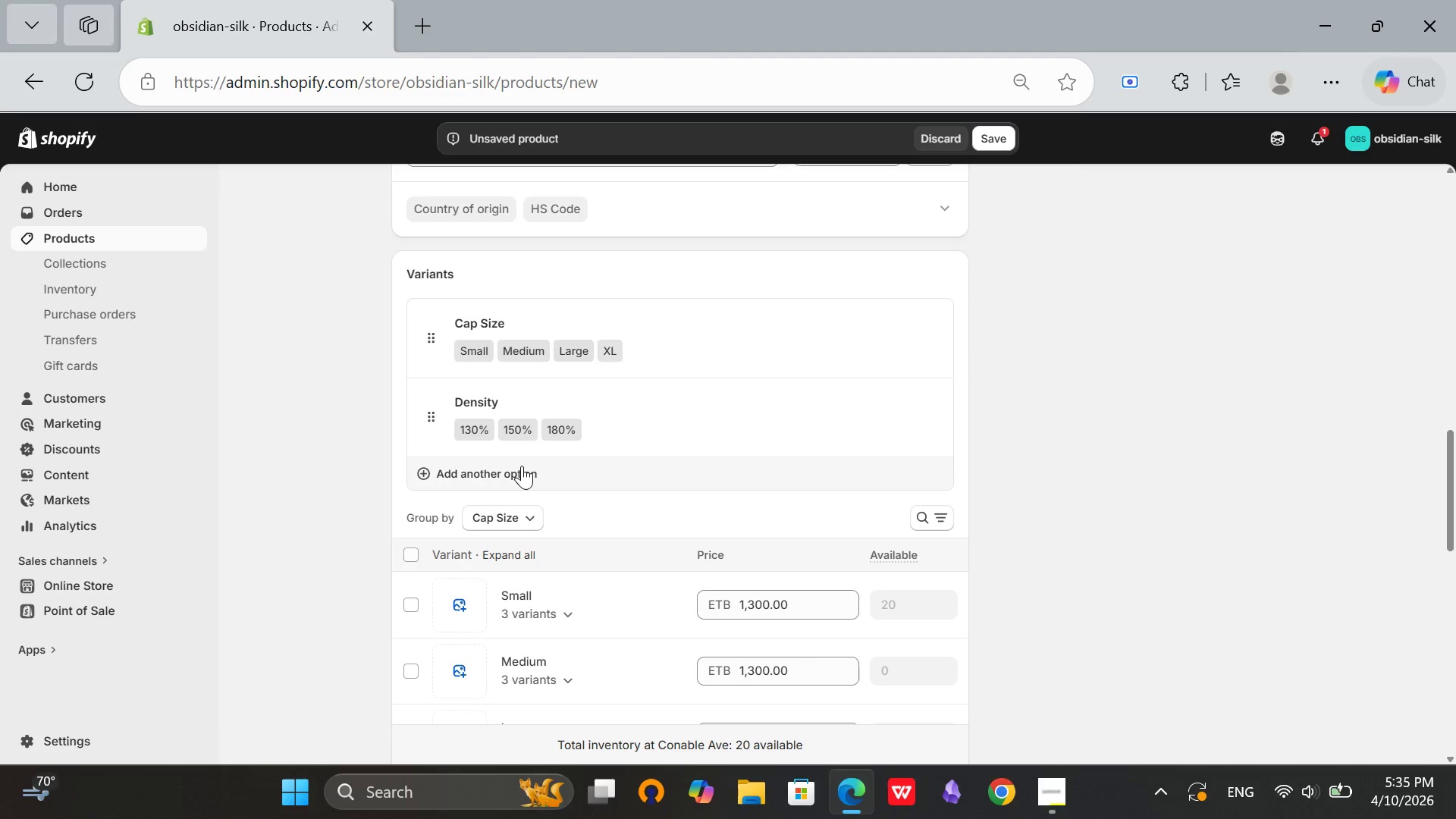 
left_click([518, 469])
 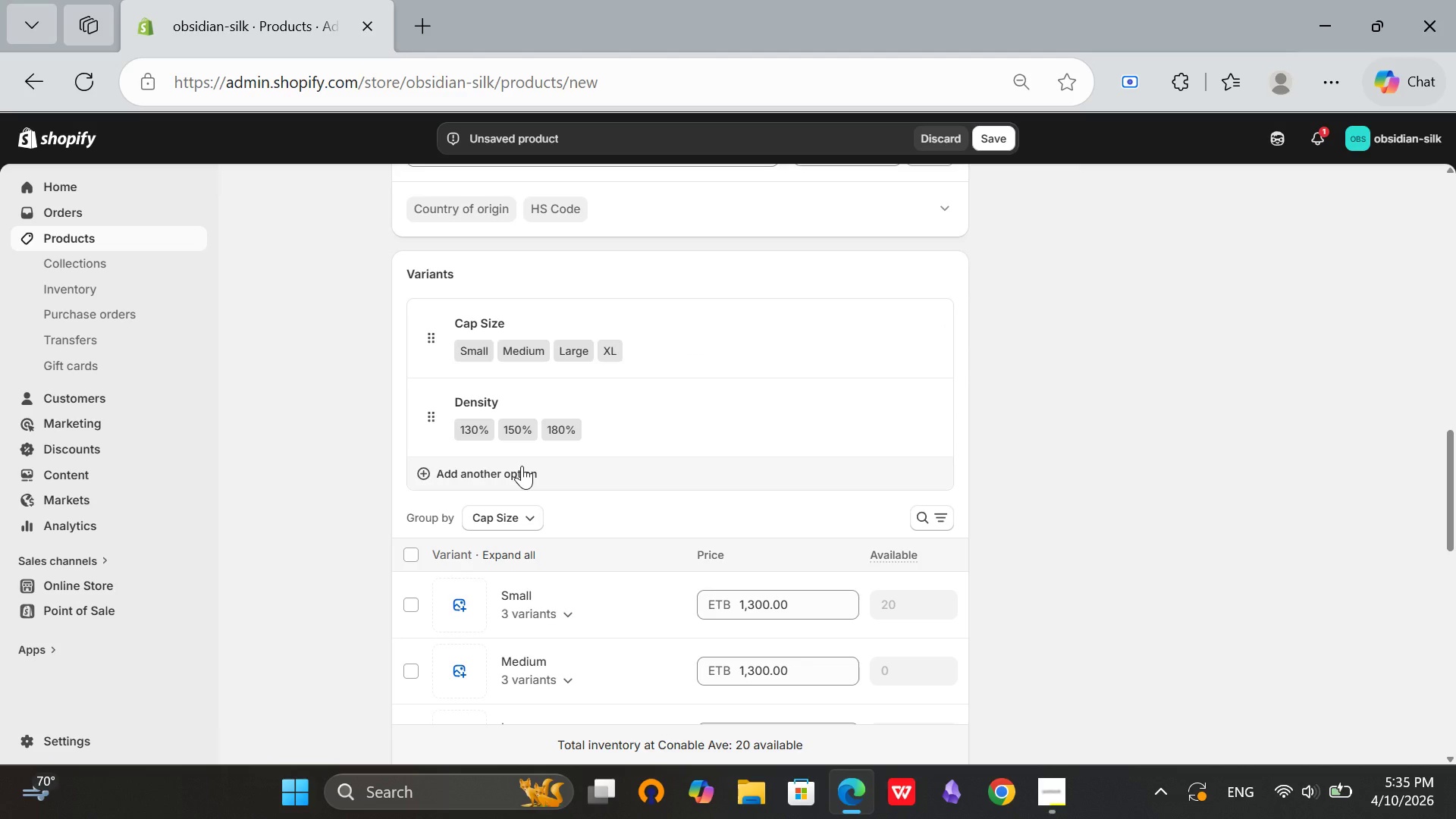 
mouse_move([520, 465])
 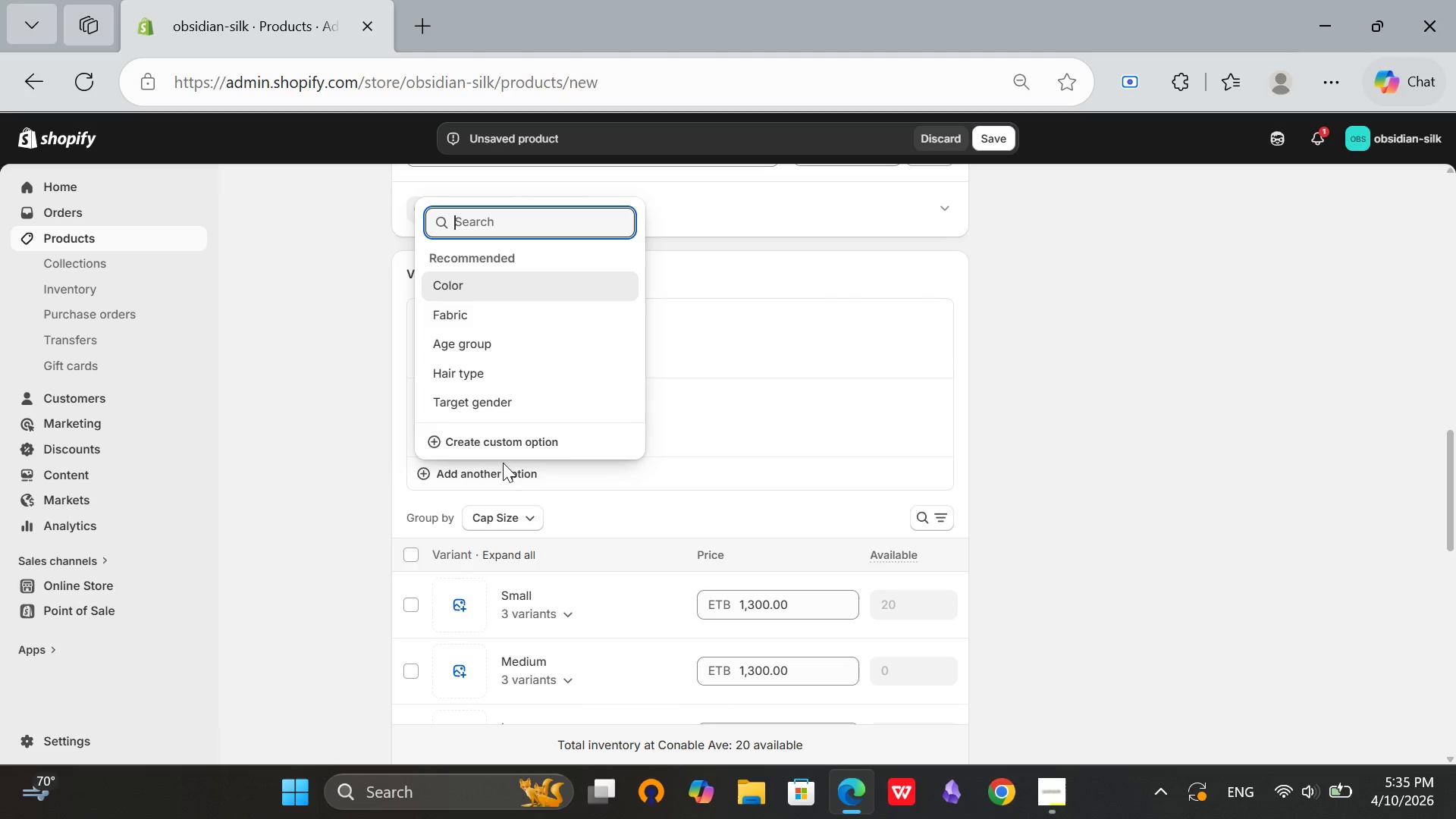 
left_click([519, 442])
 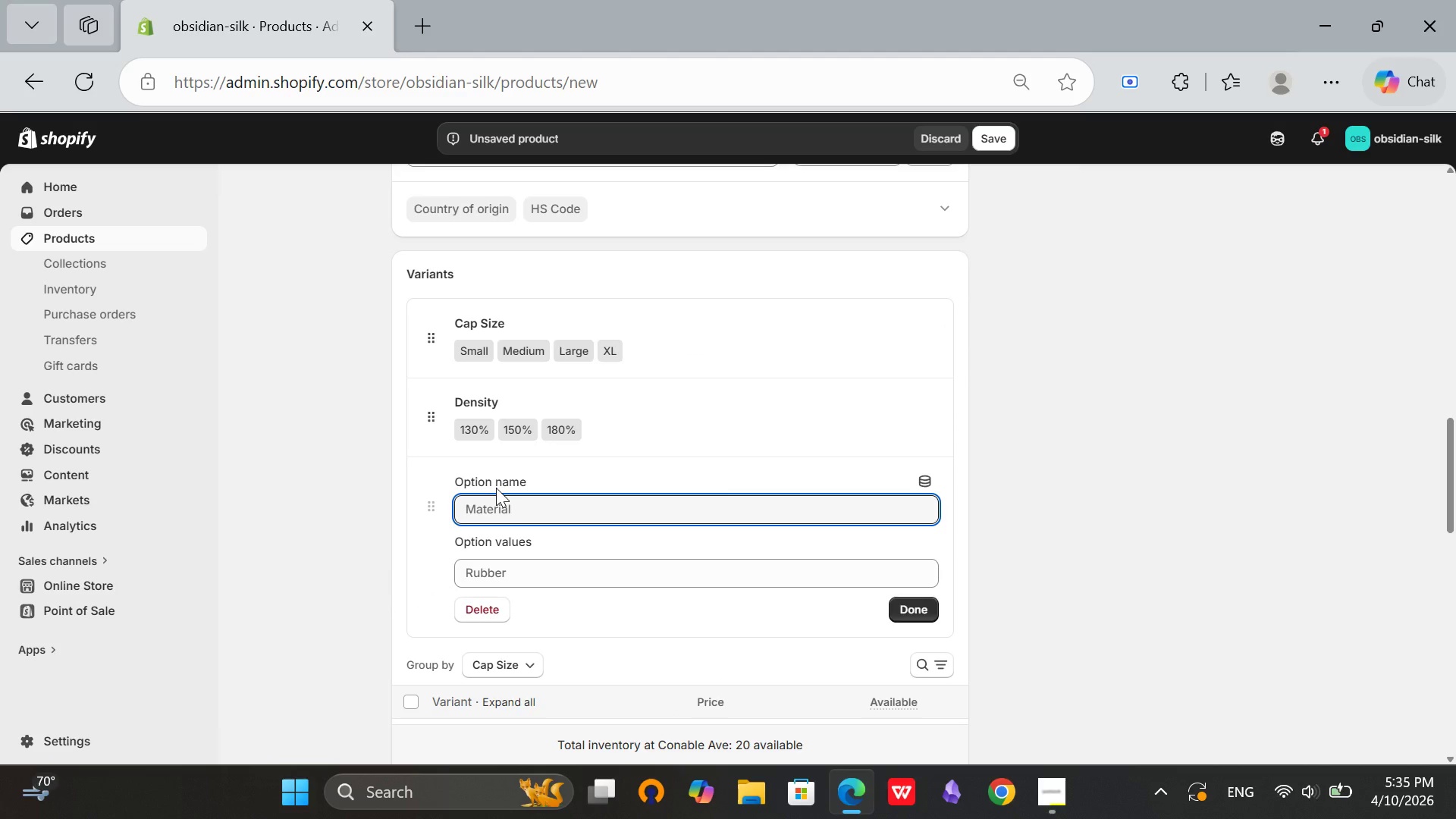 
type(Lace Type)
 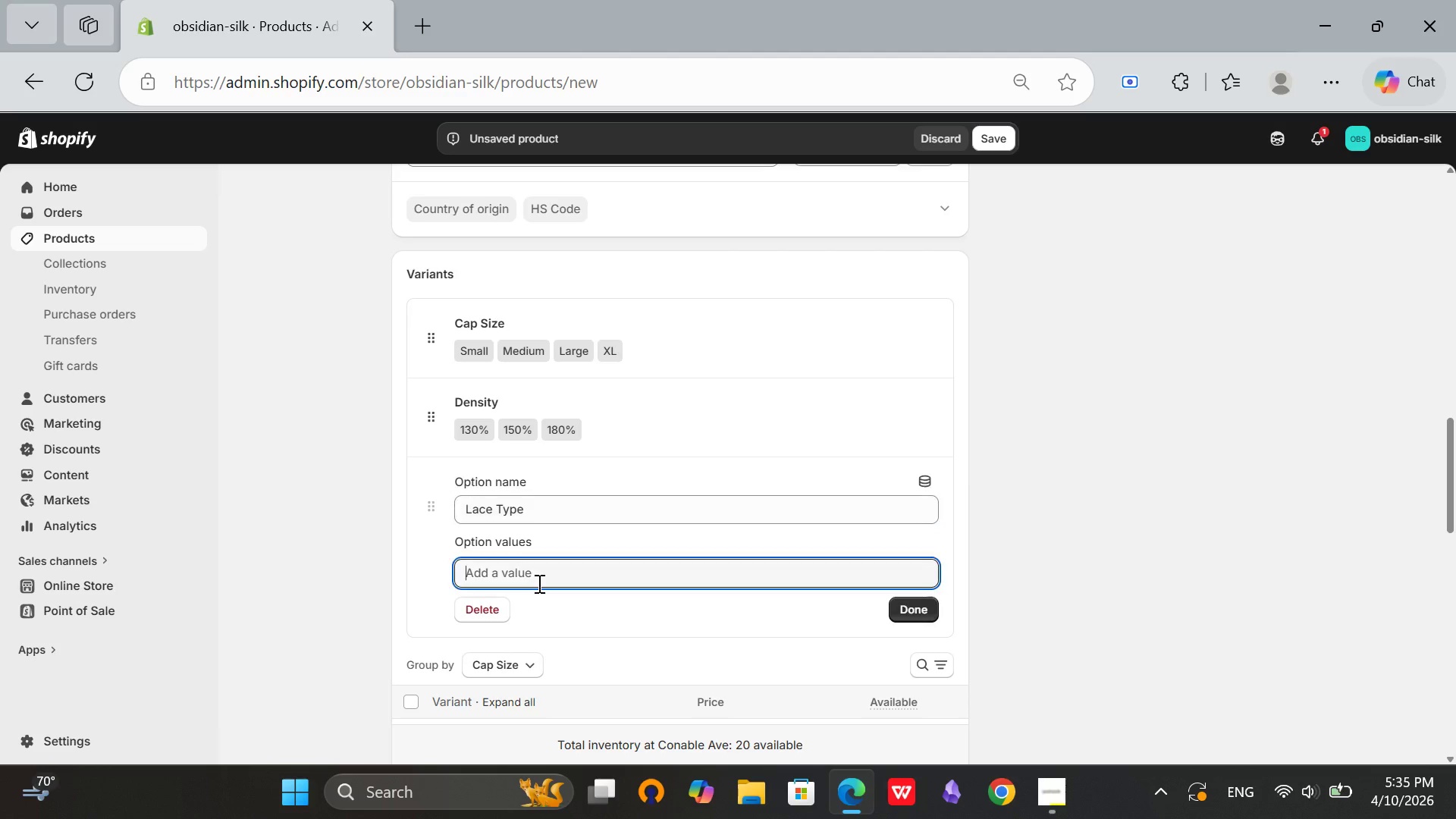 
left_click([538, 583])
 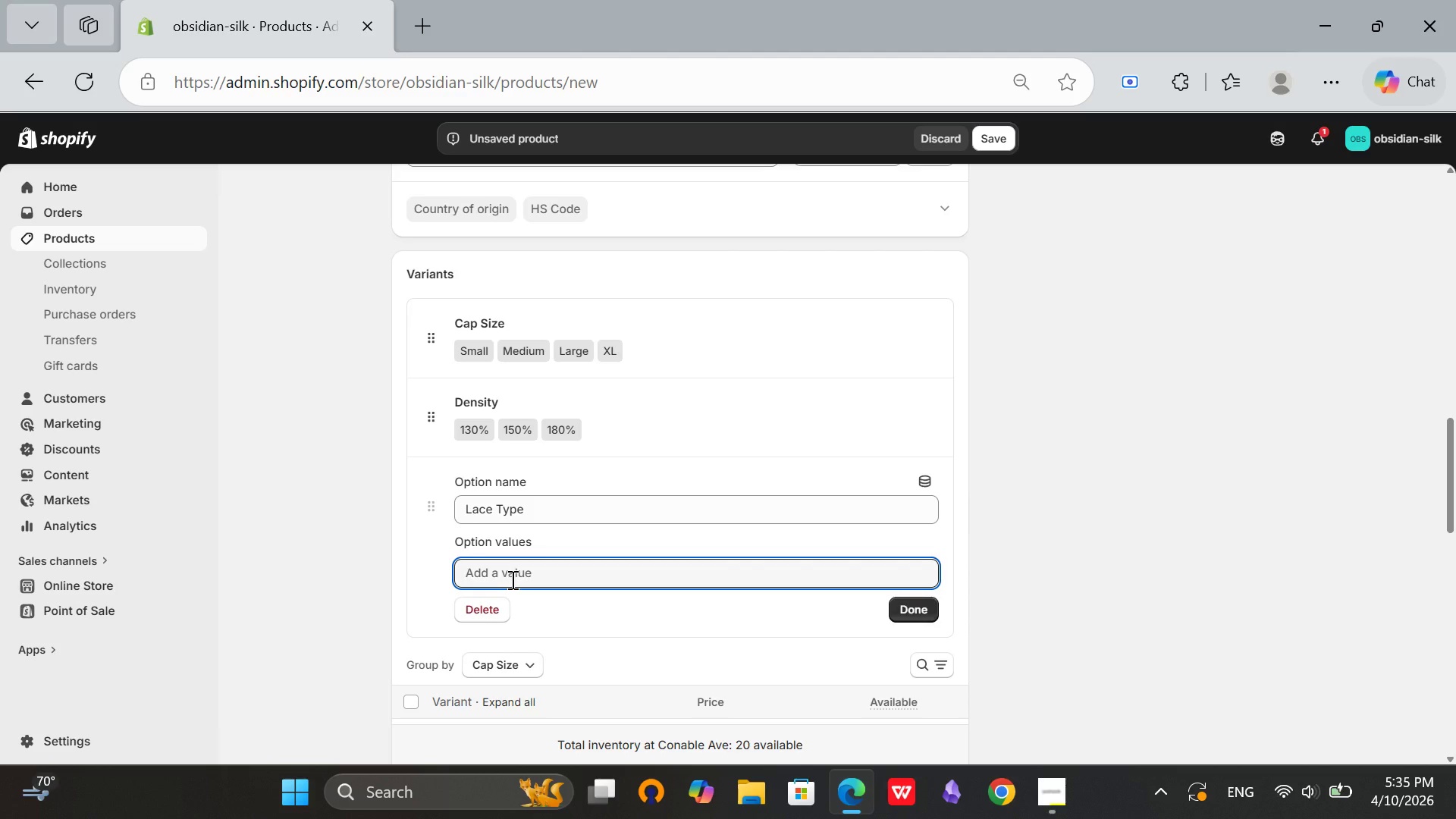 
type(HD Type)
 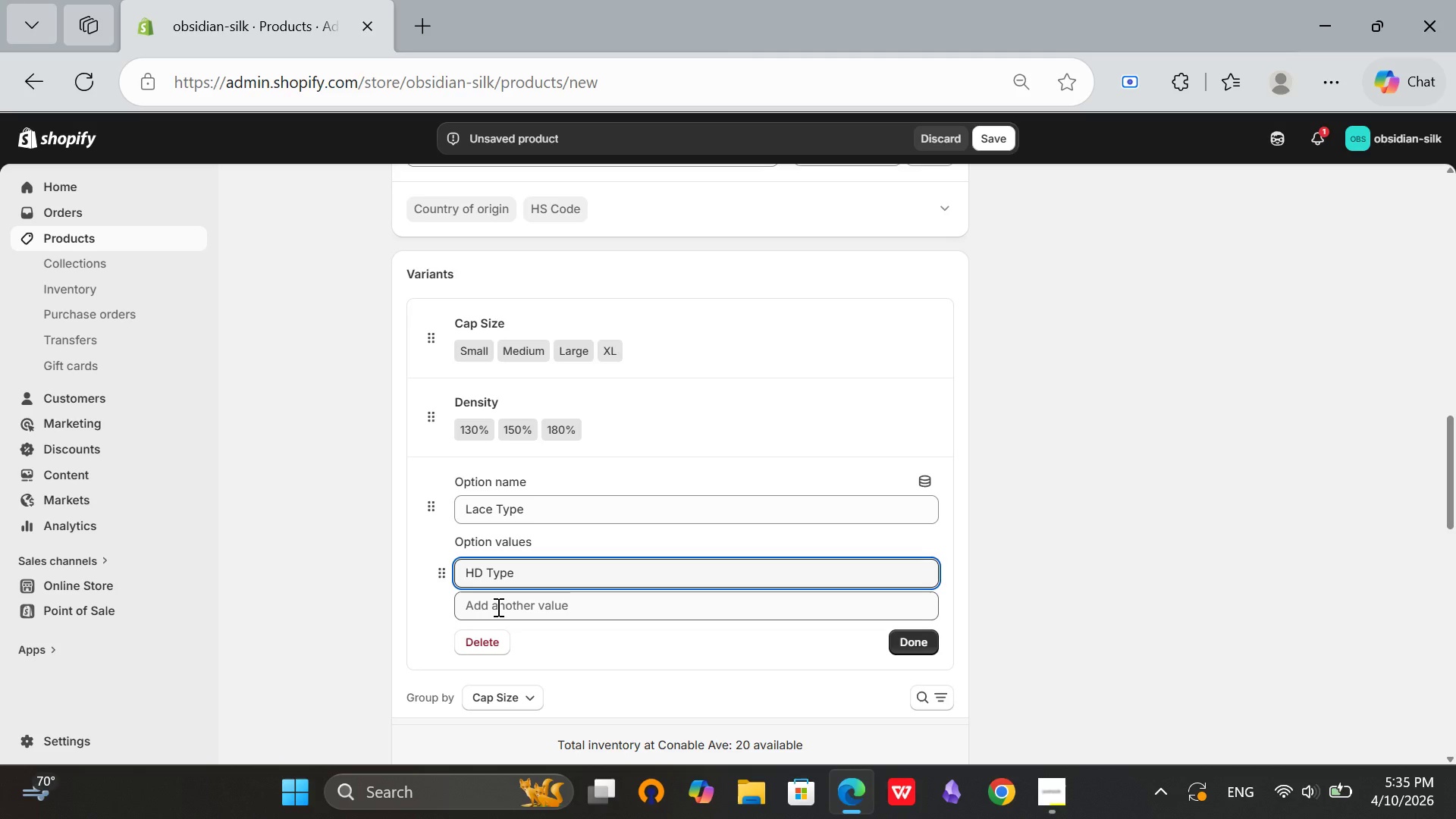 
left_click([497, 607])
 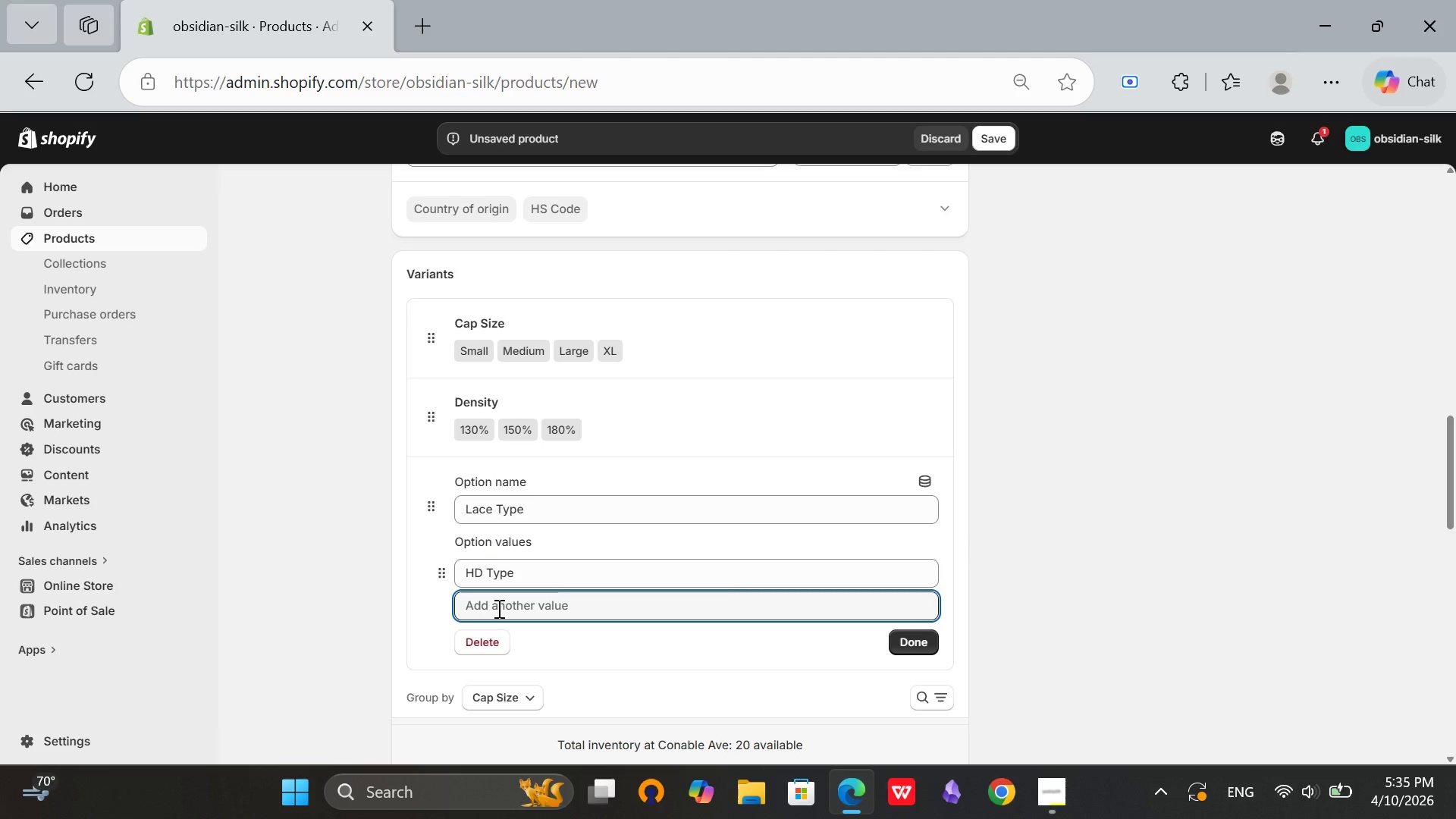 
type(Swiss )
 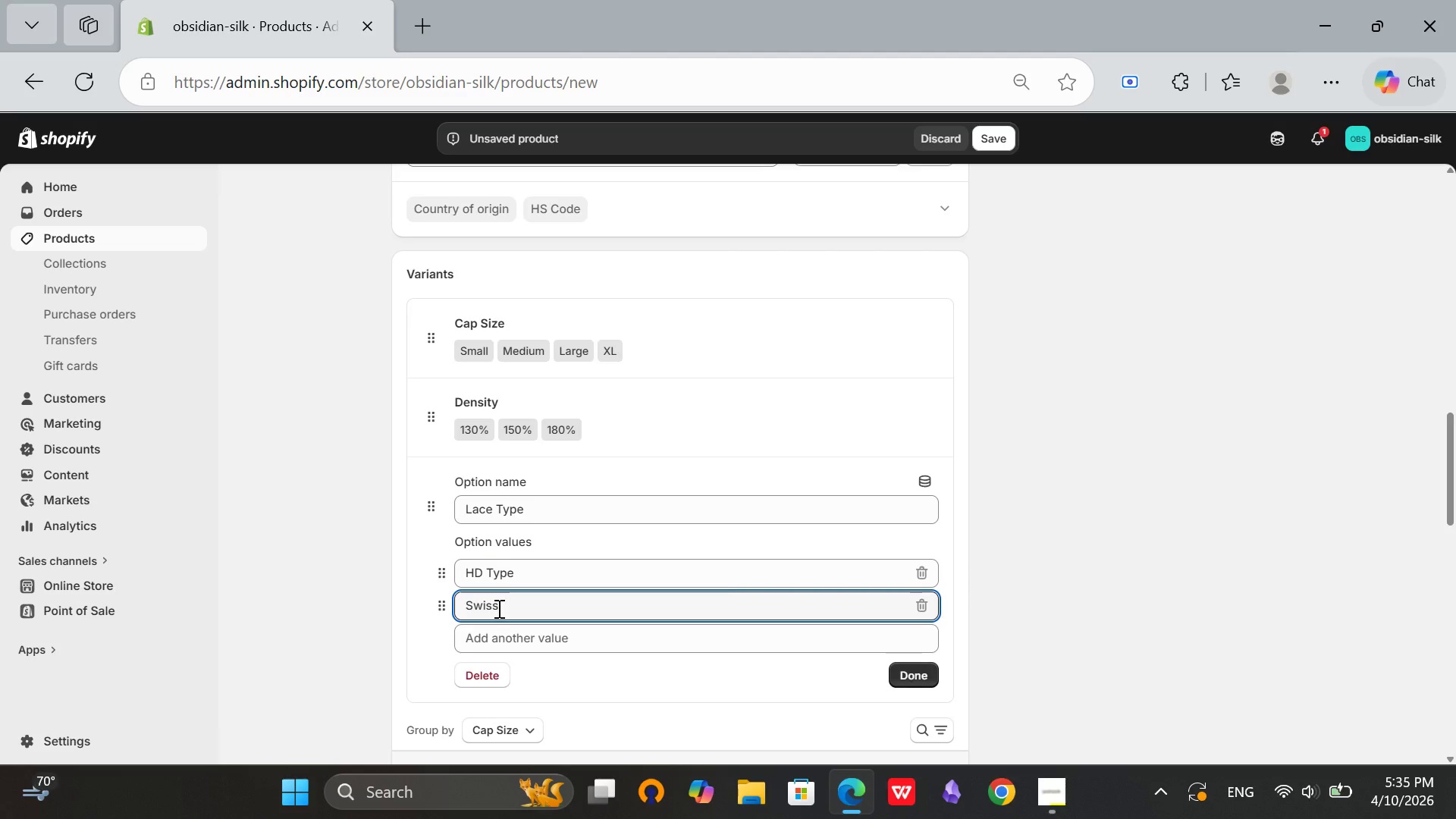 
type(Lace)
 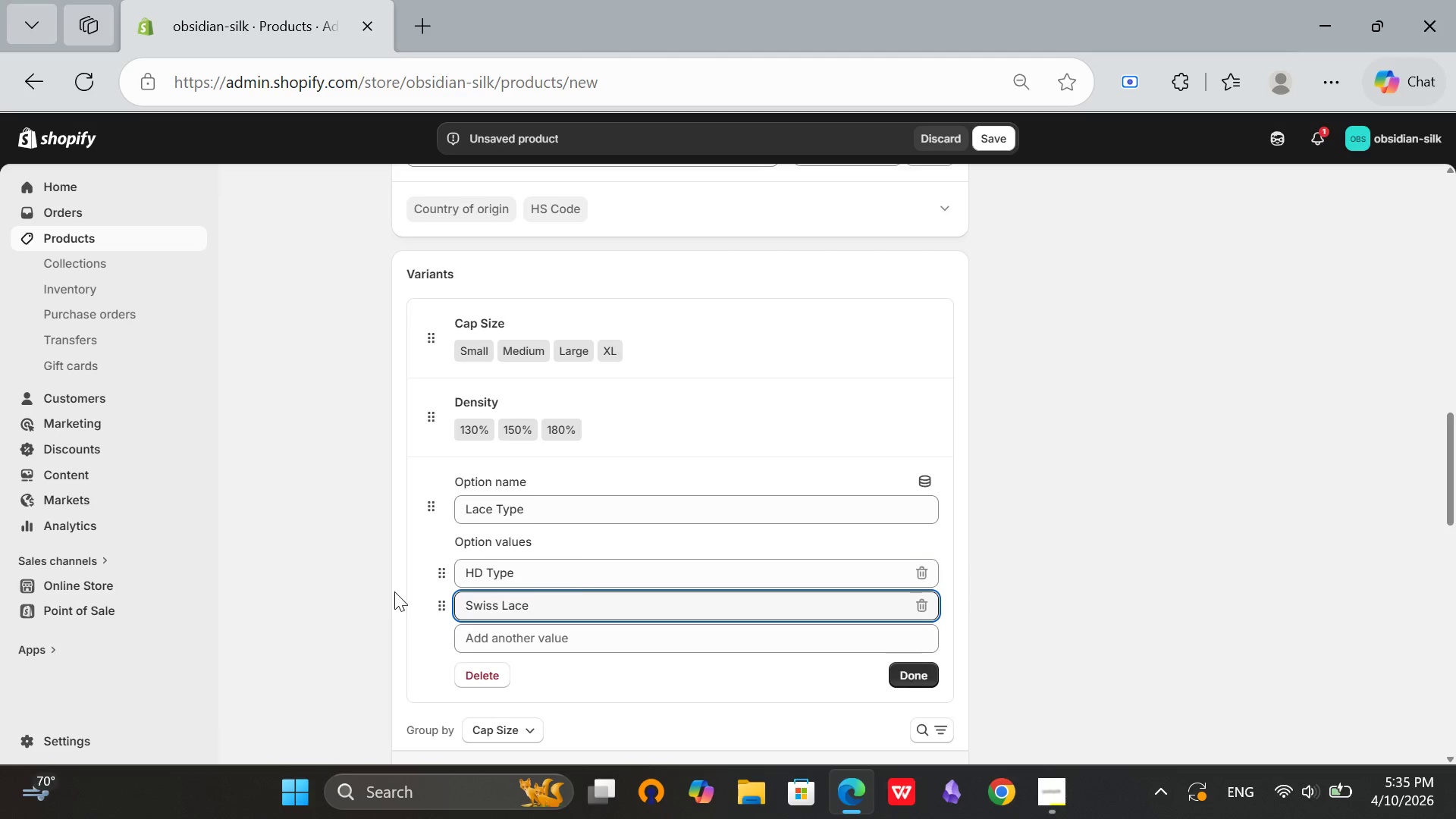 
left_click([578, 576])
 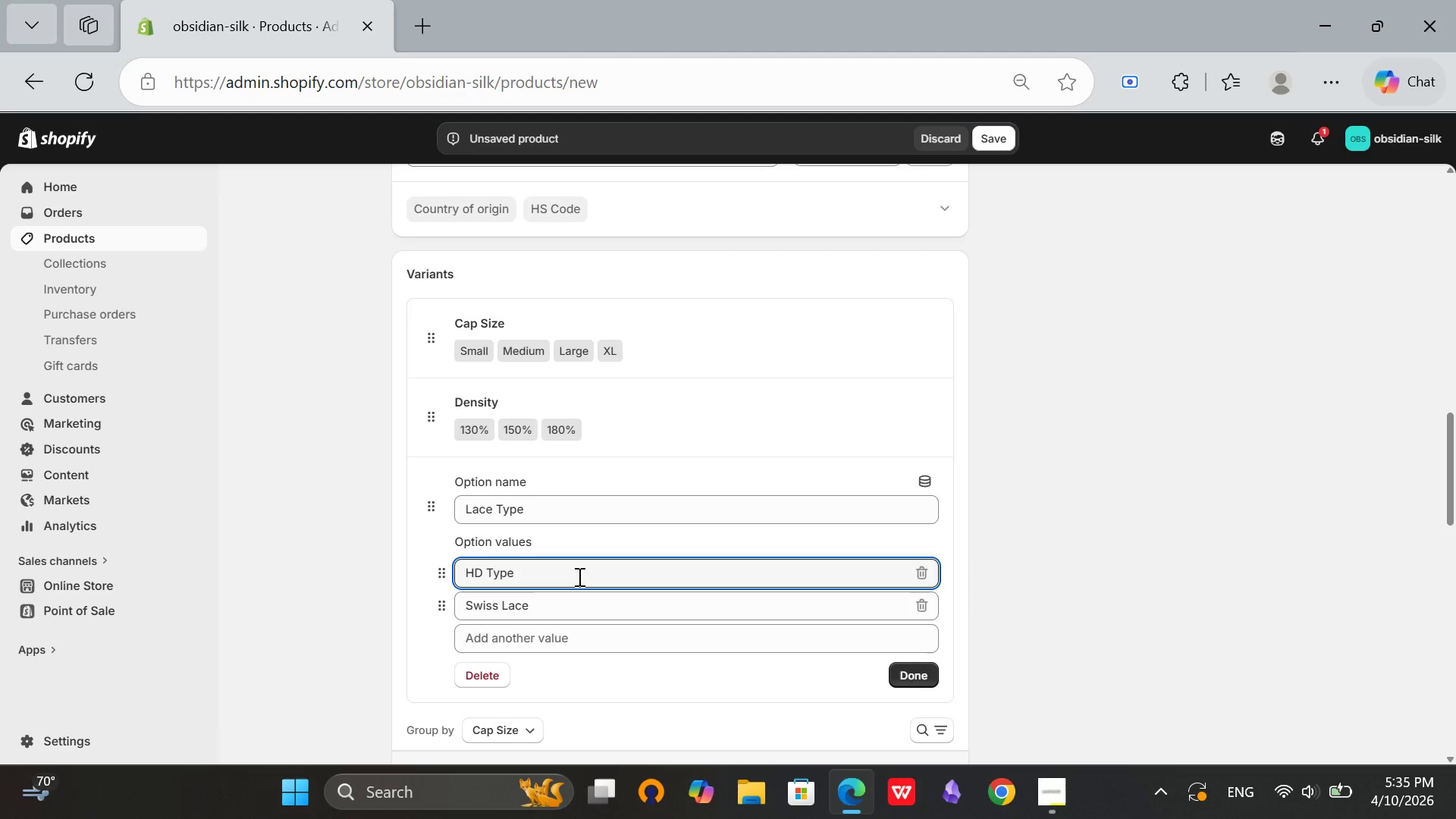 
key(Backspace)
key(Backspace)
key(Backspace)
key(Backspace)
type(Lace)
 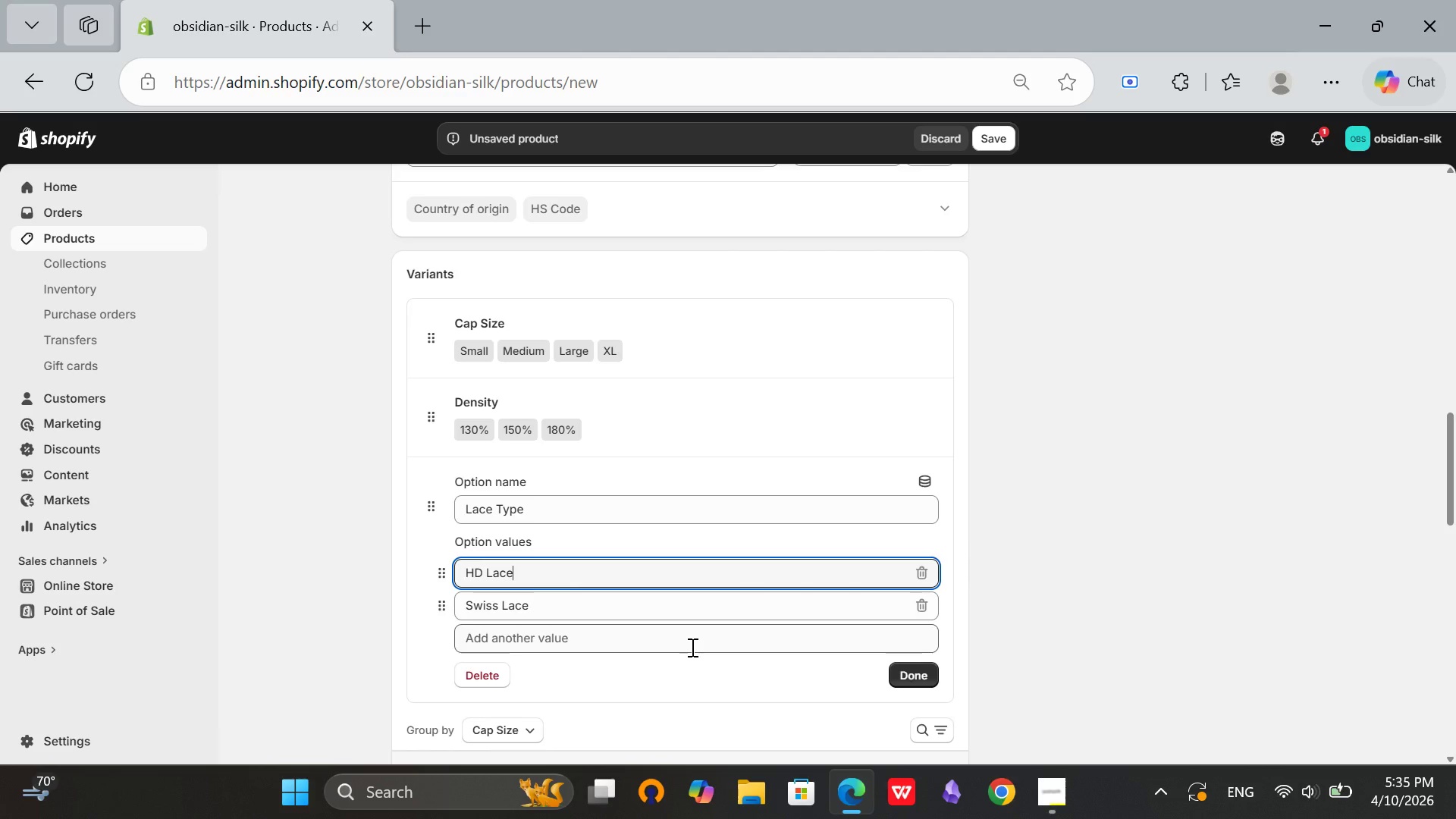 
left_click([692, 648])
 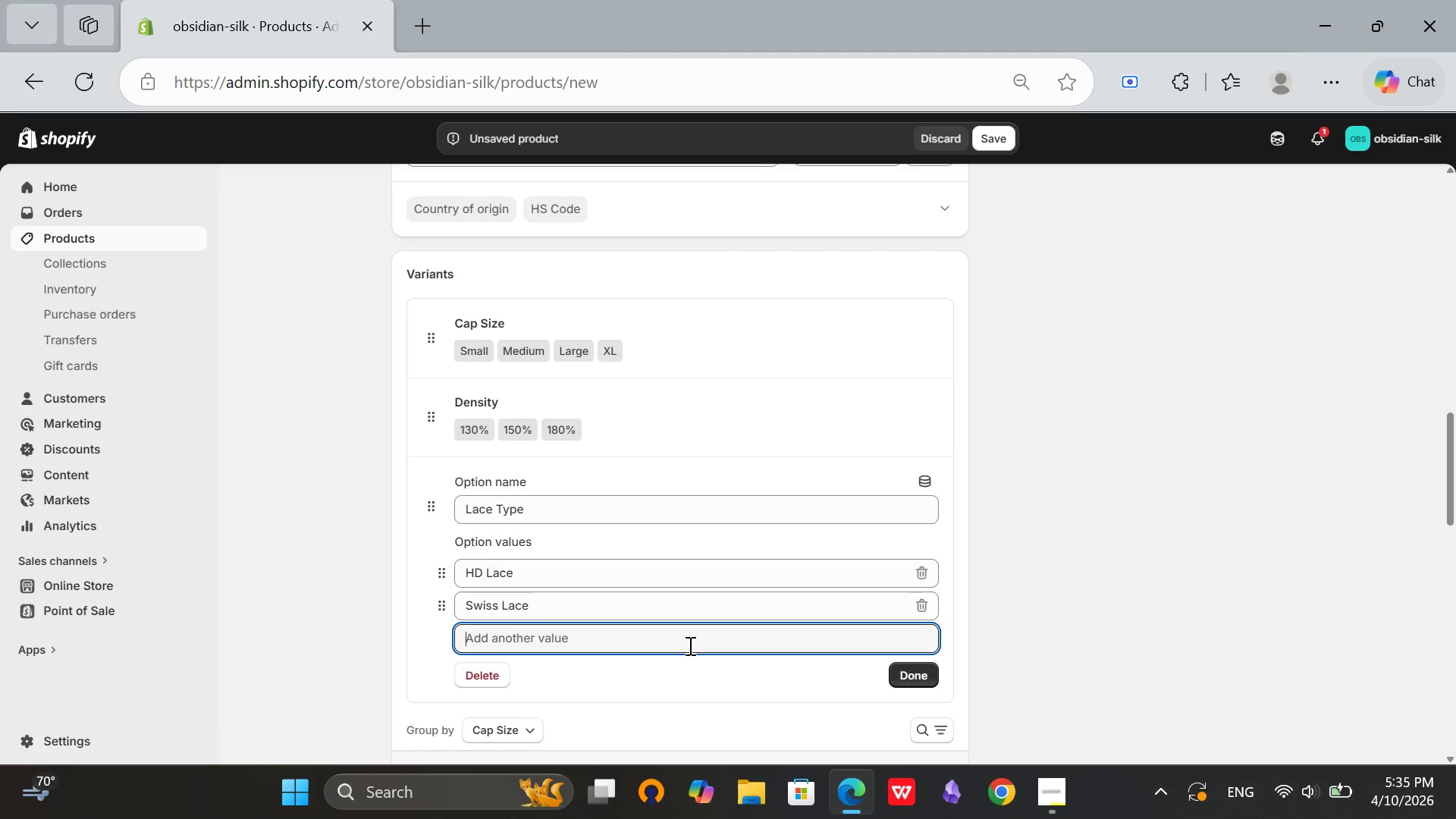 
type(Silk Top)
 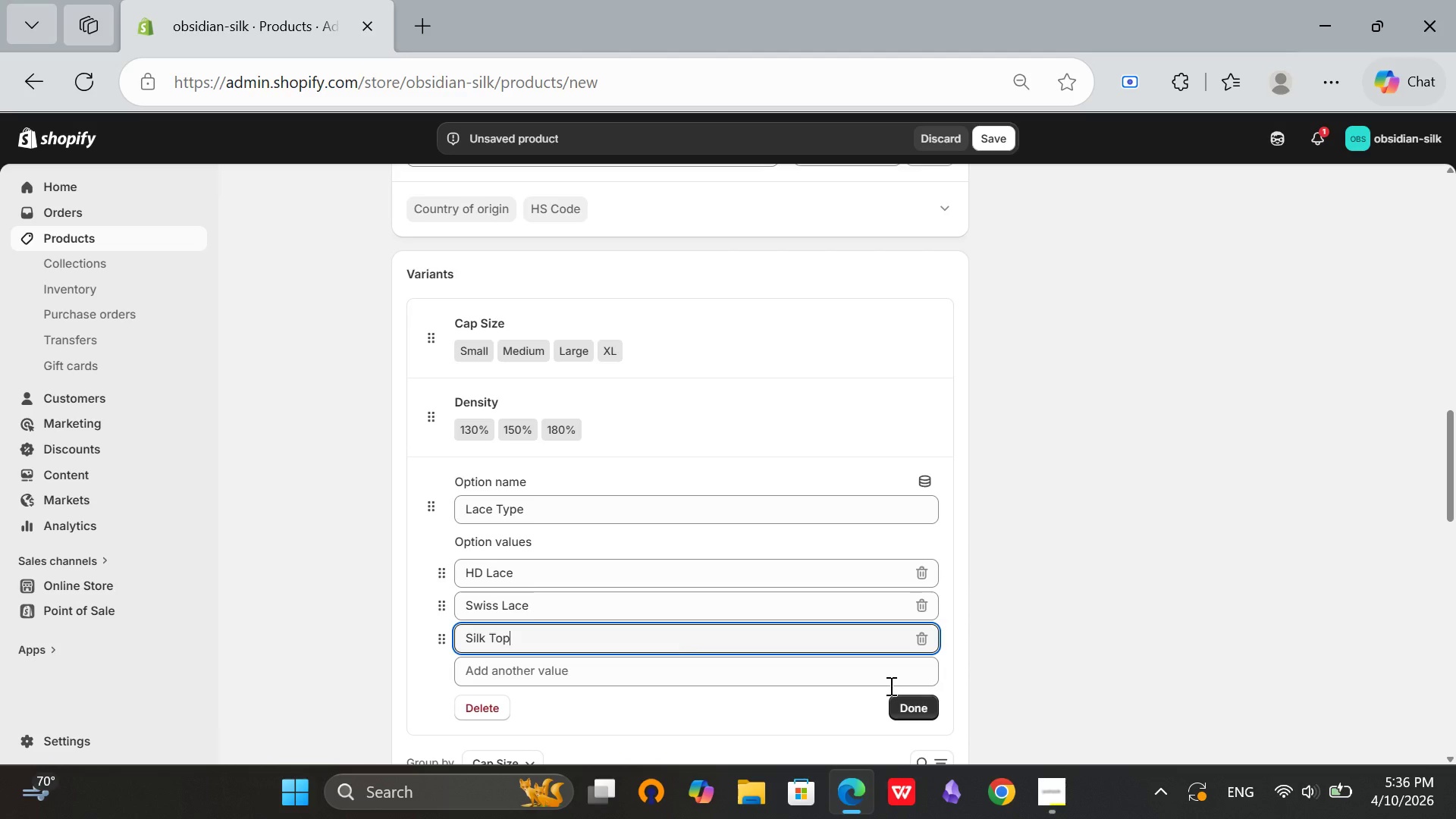 
left_click([899, 707])
 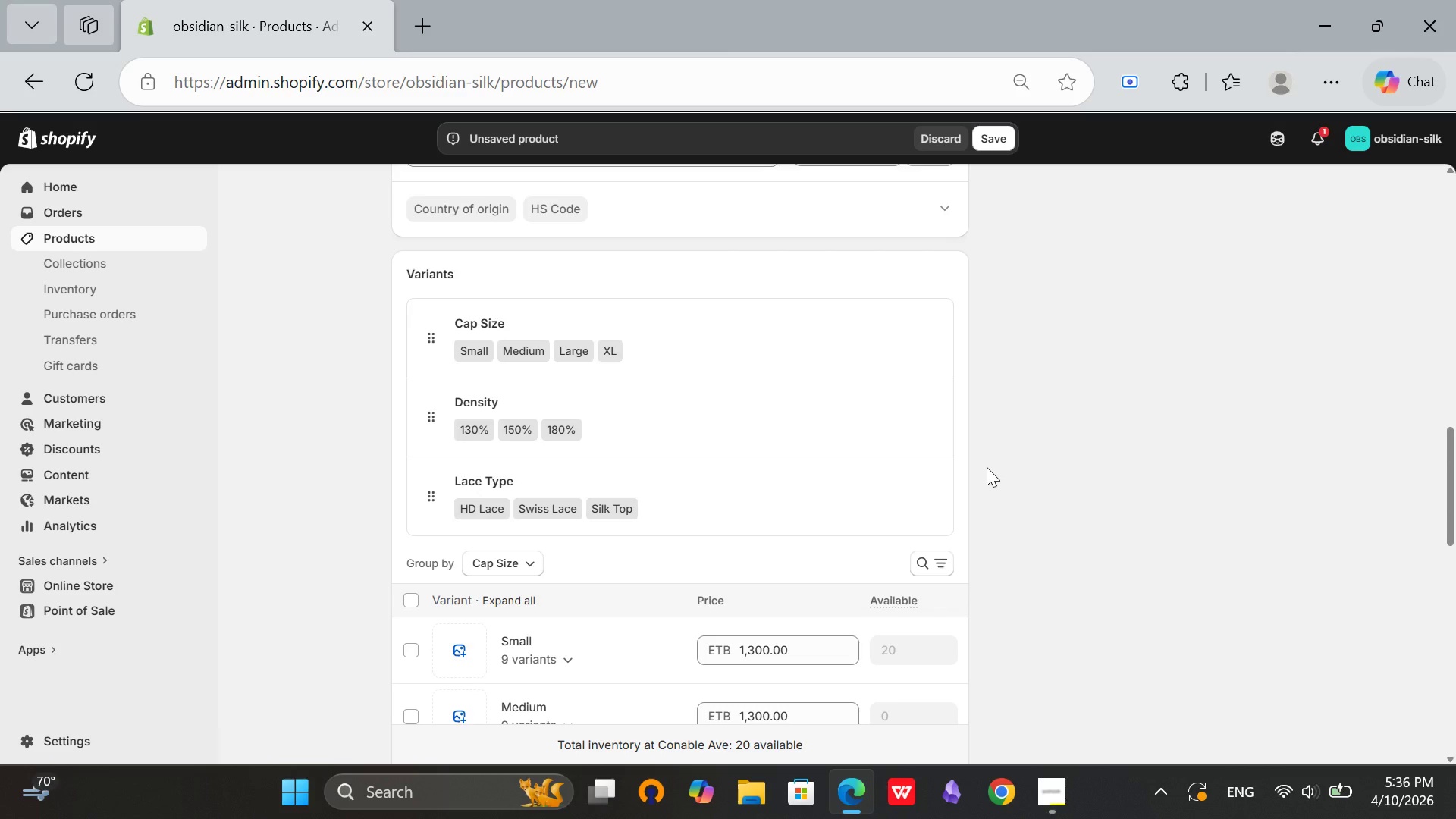 
scroll: coordinate [987, 467], scroll_direction: down, amount: 2.0
 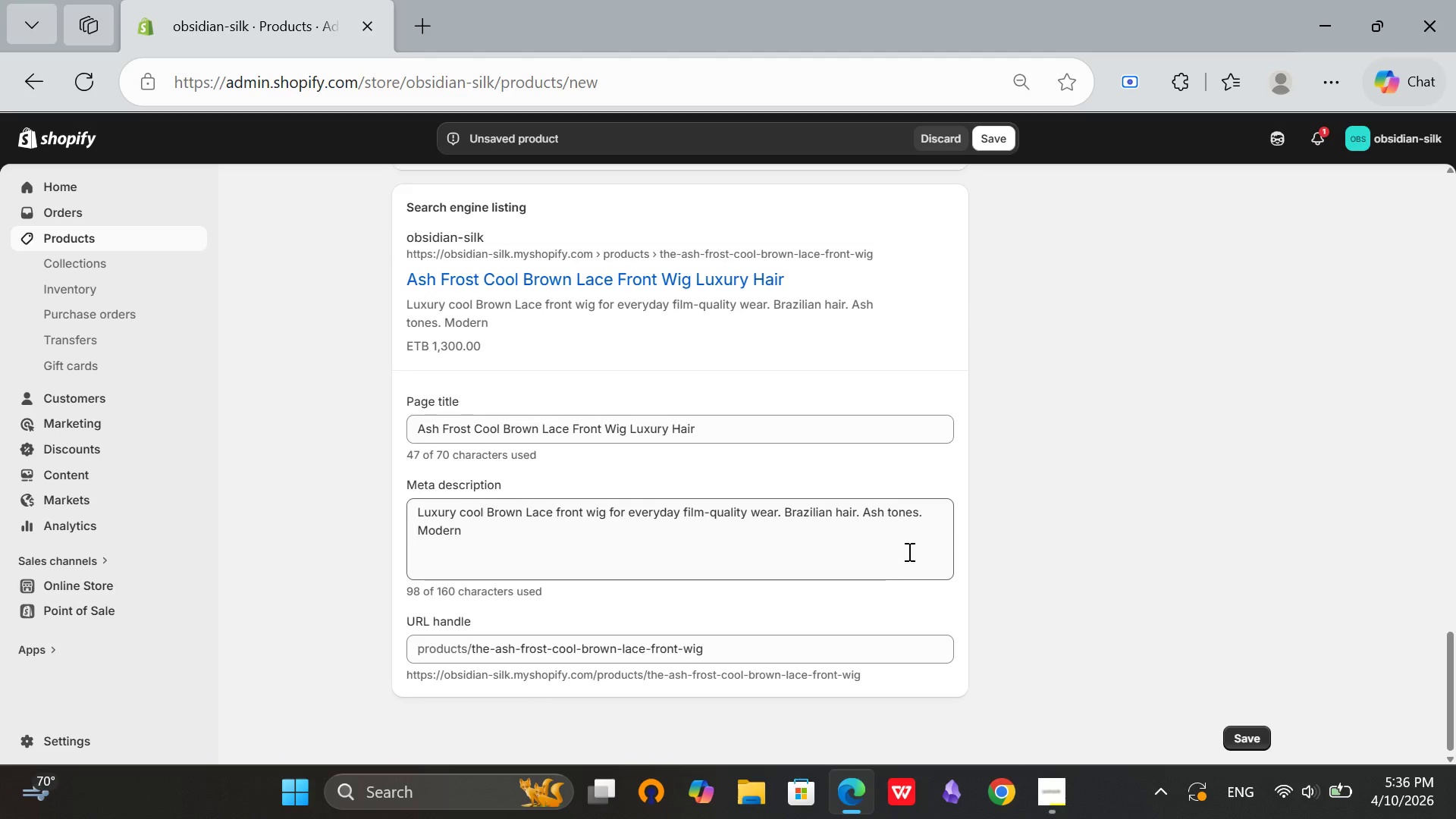 
scroll: coordinate [912, 545], scroll_direction: up, amount: 4.0
 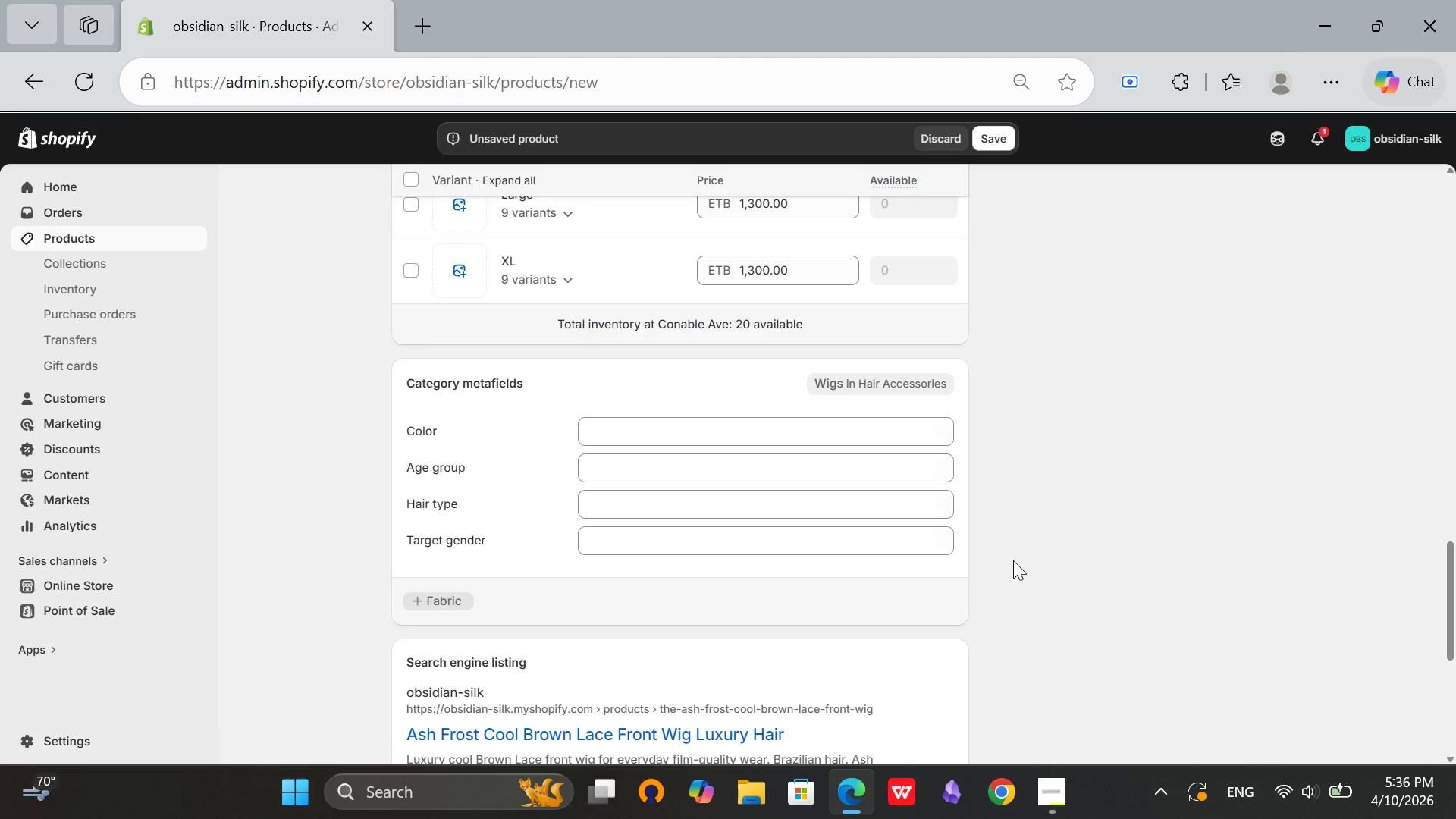 
scroll: coordinate [1013, 560], scroll_direction: down, amount: 9.0
 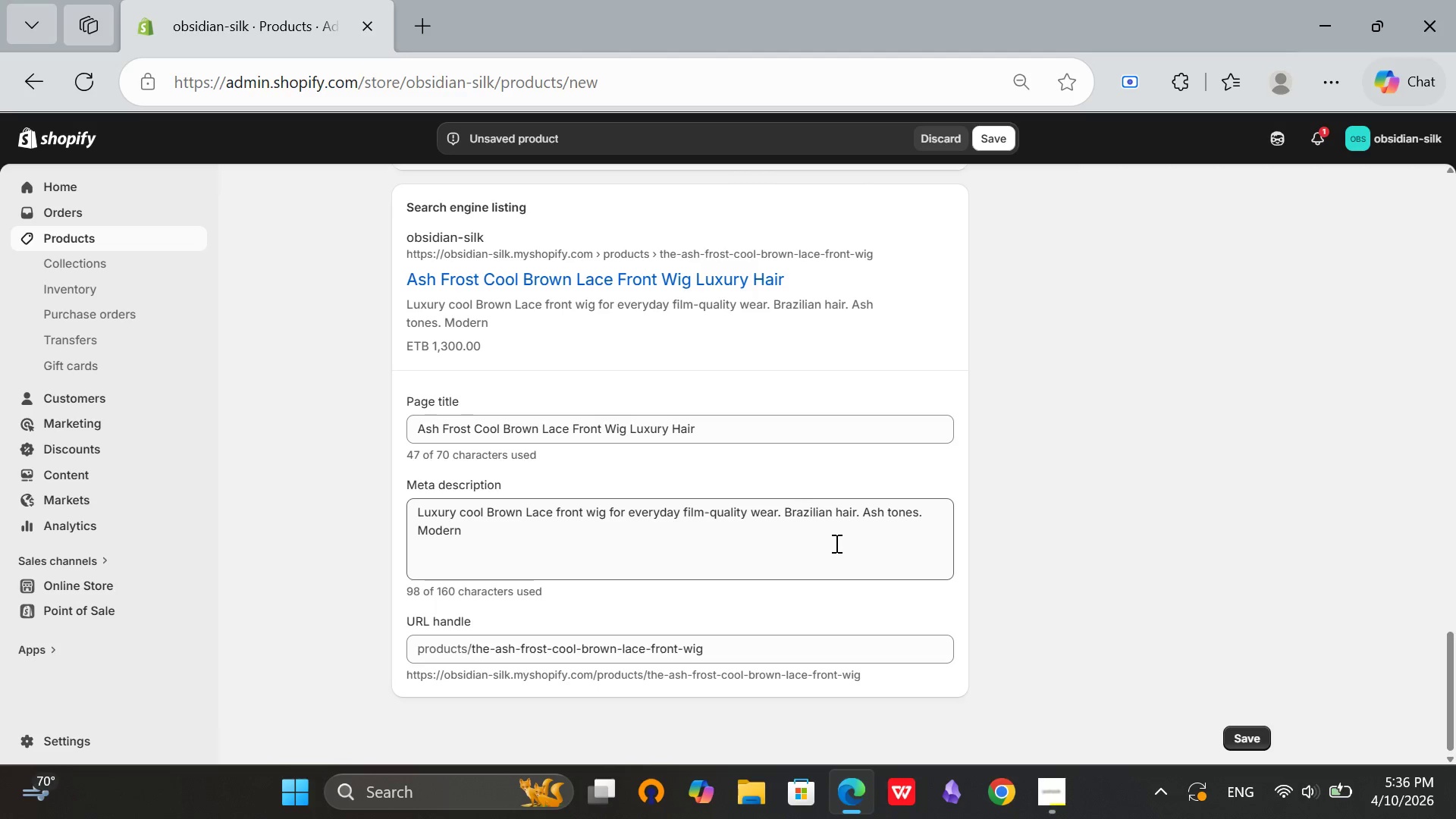 
wait(10.25)
 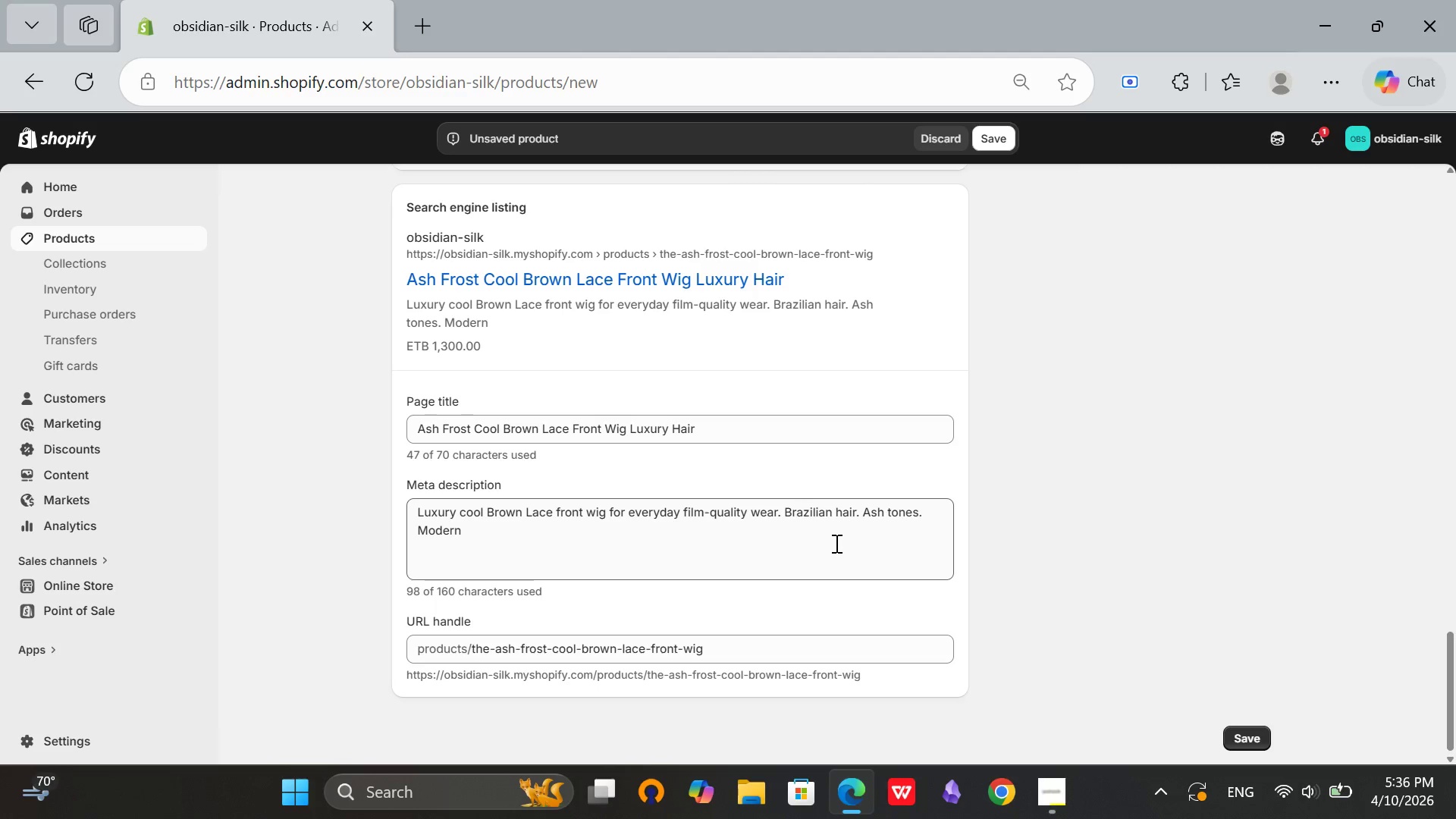 
scroll: coordinate [802, 528], scroll_direction: up, amount: 24.0
 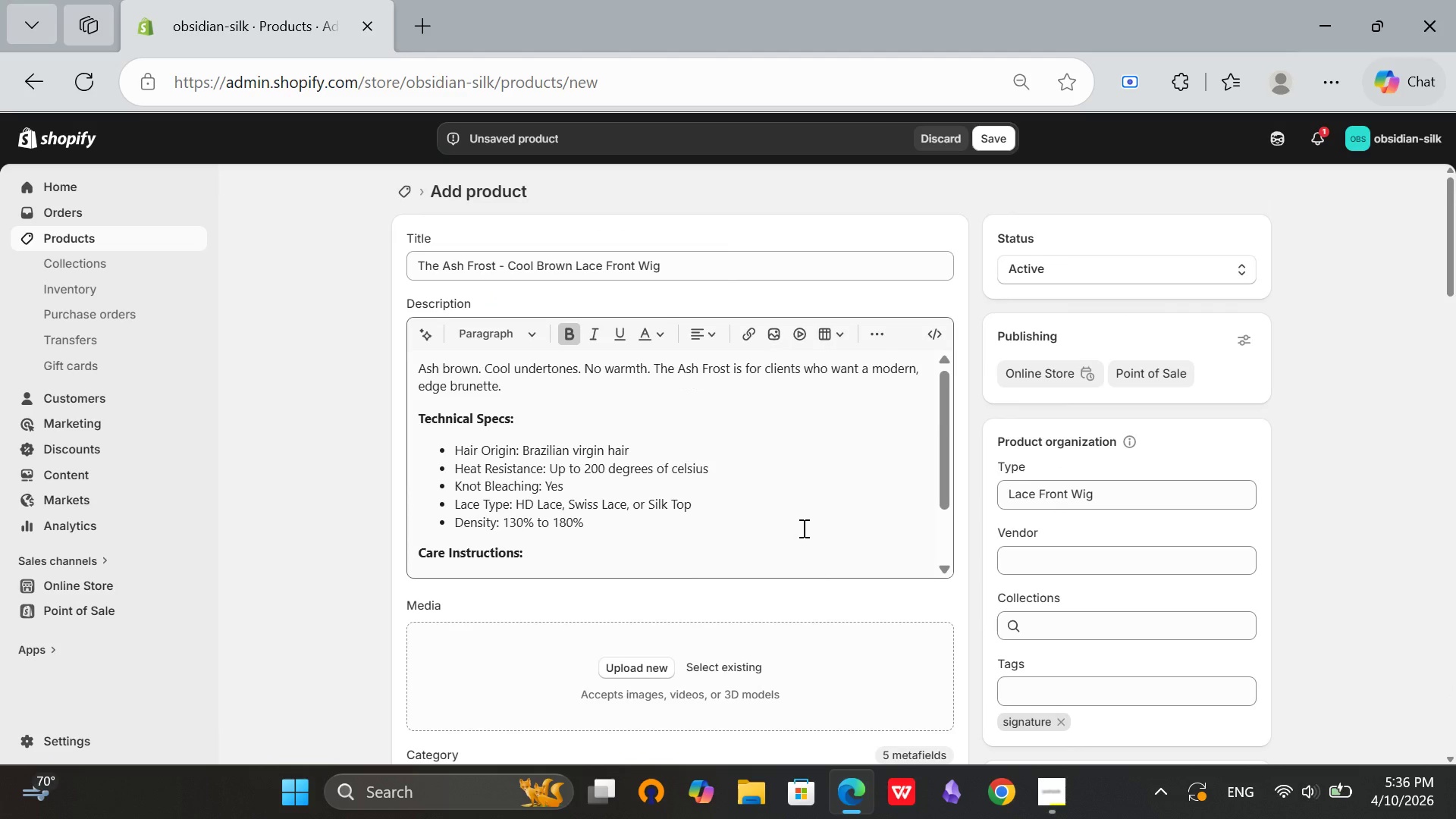 
scroll: coordinate [1195, 504], scroll_direction: down, amount: 27.0
 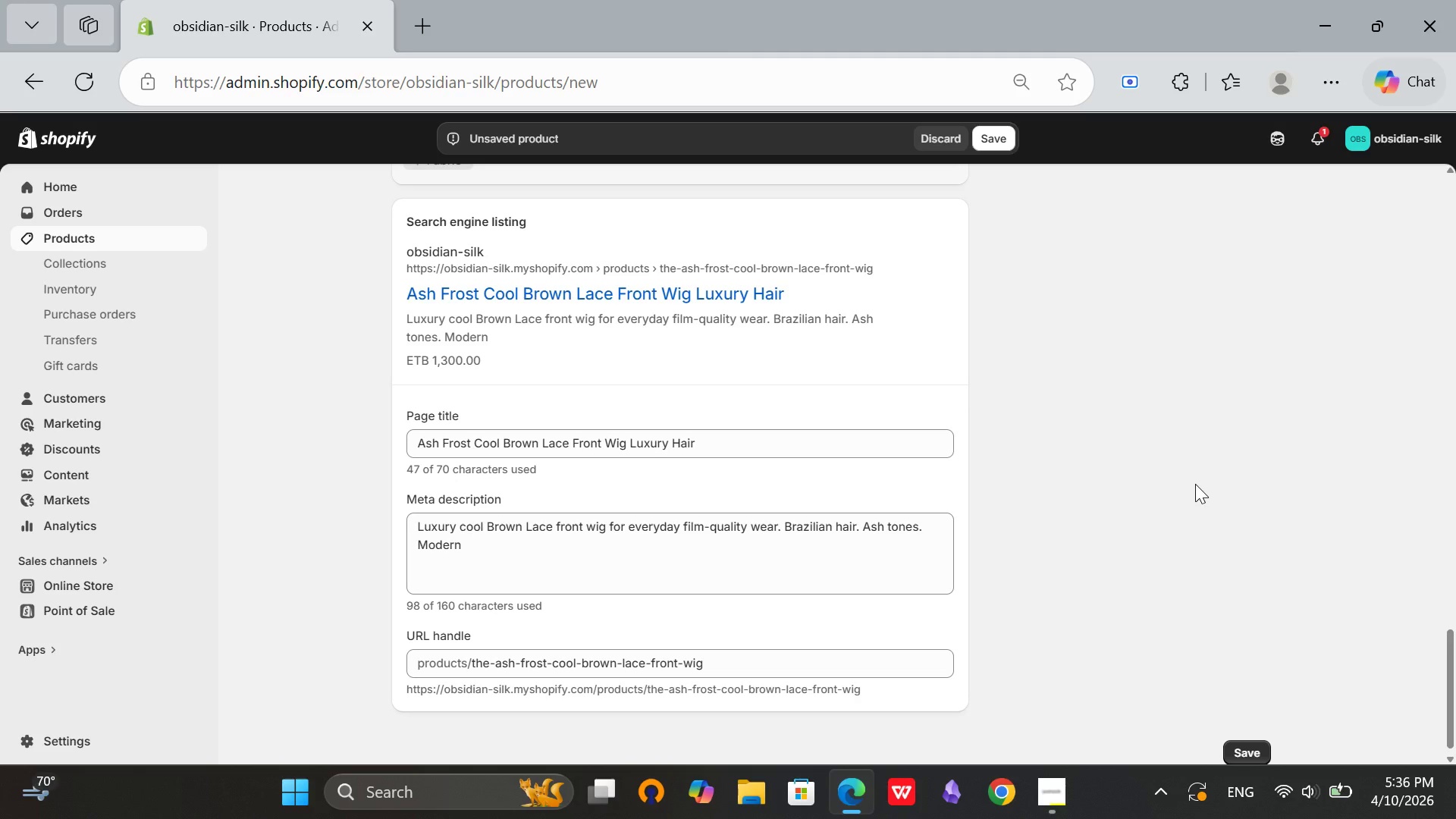 
wait(8.08)
 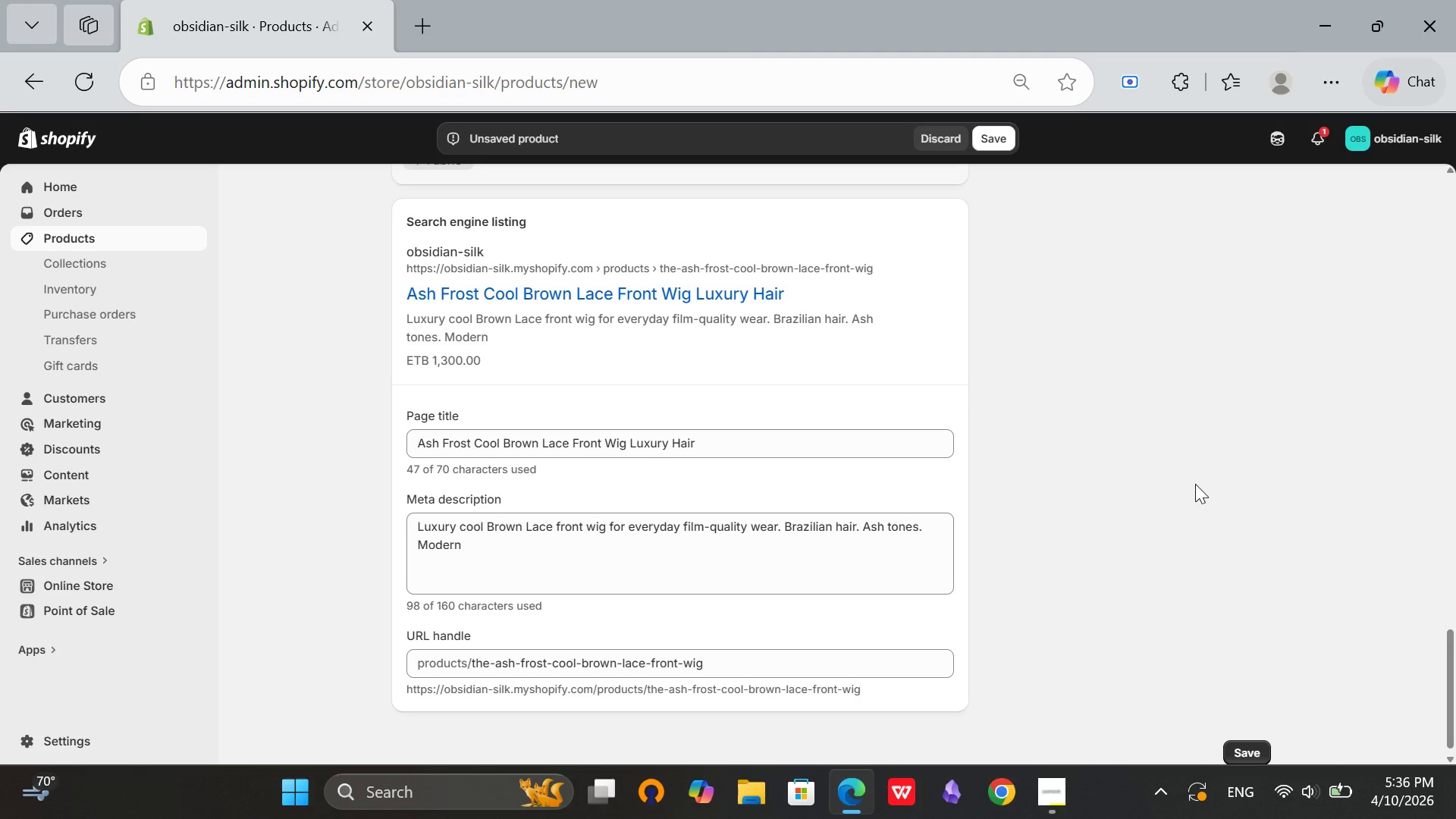 
left_click([734, 560])
 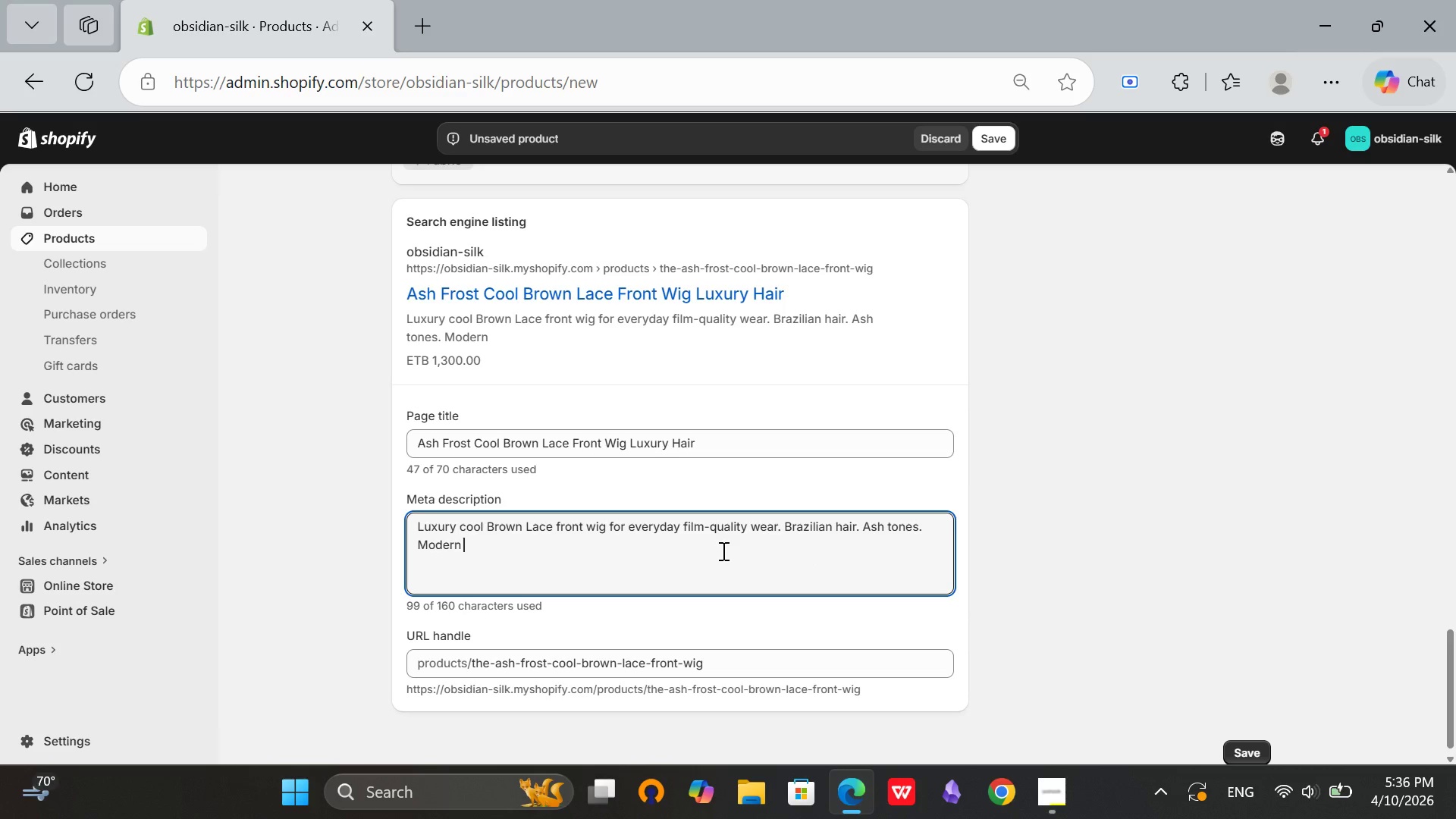 
type( brunette.)
 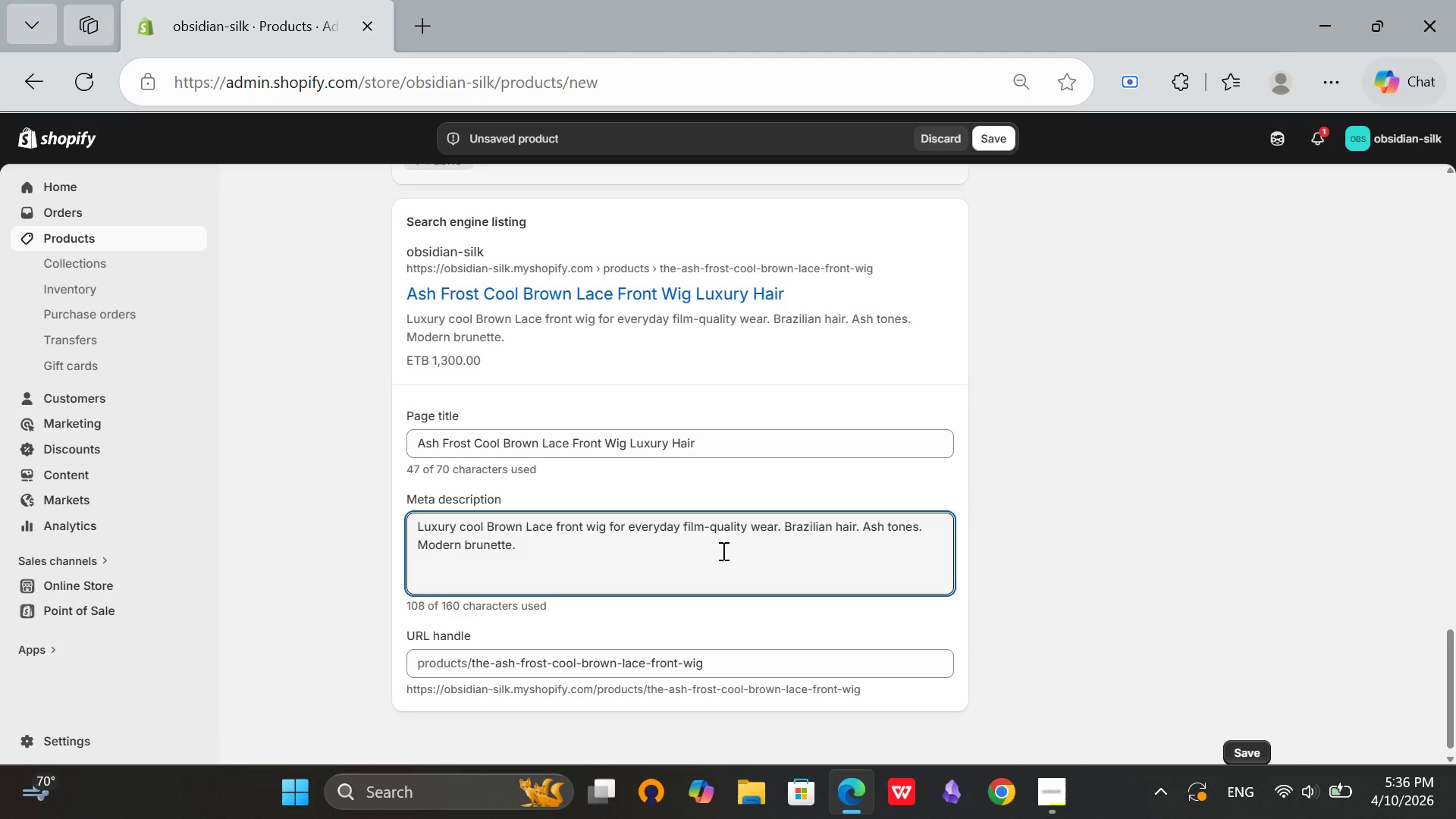 
wait(9.84)
 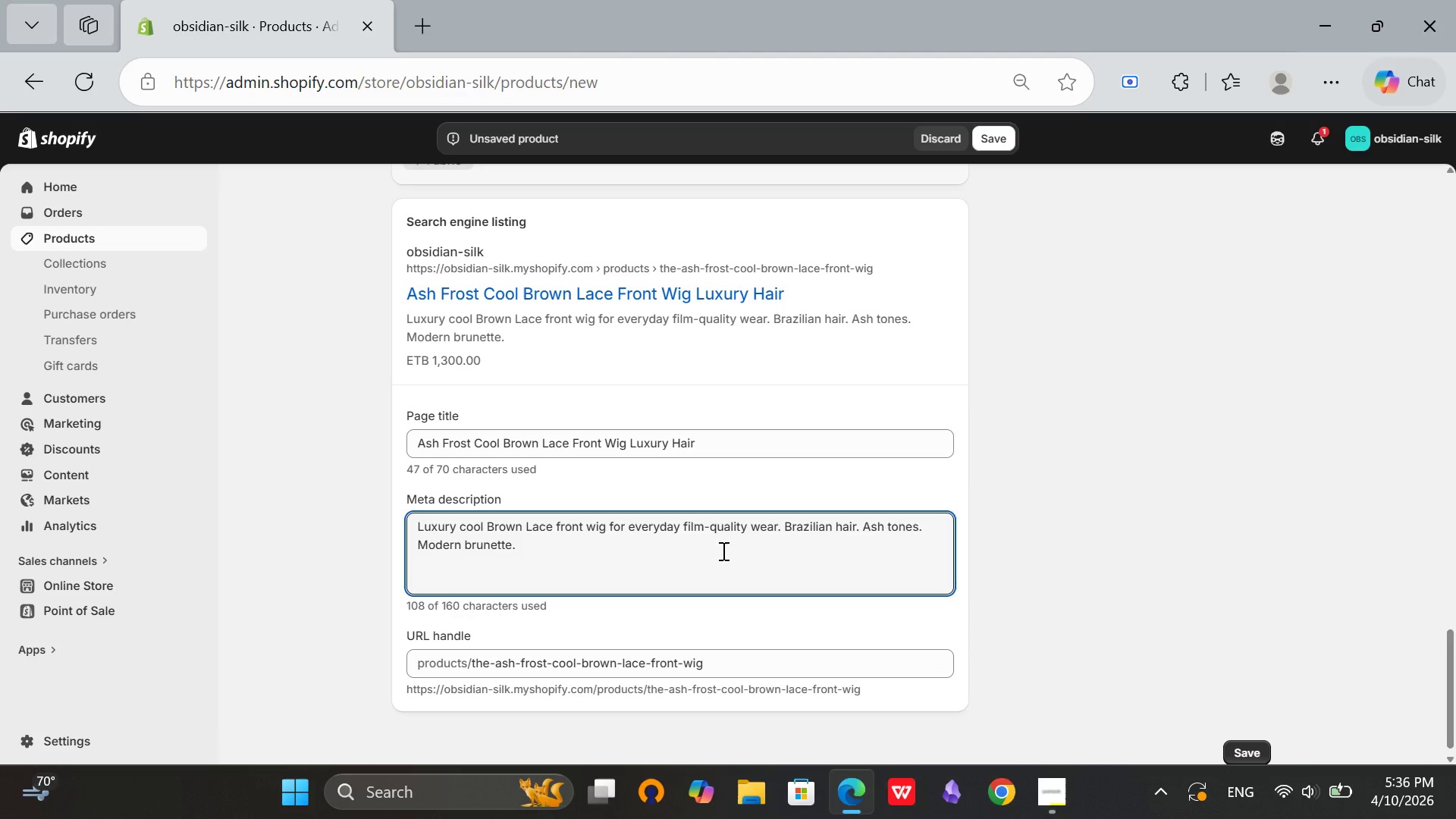 
left_click([491, 531])
 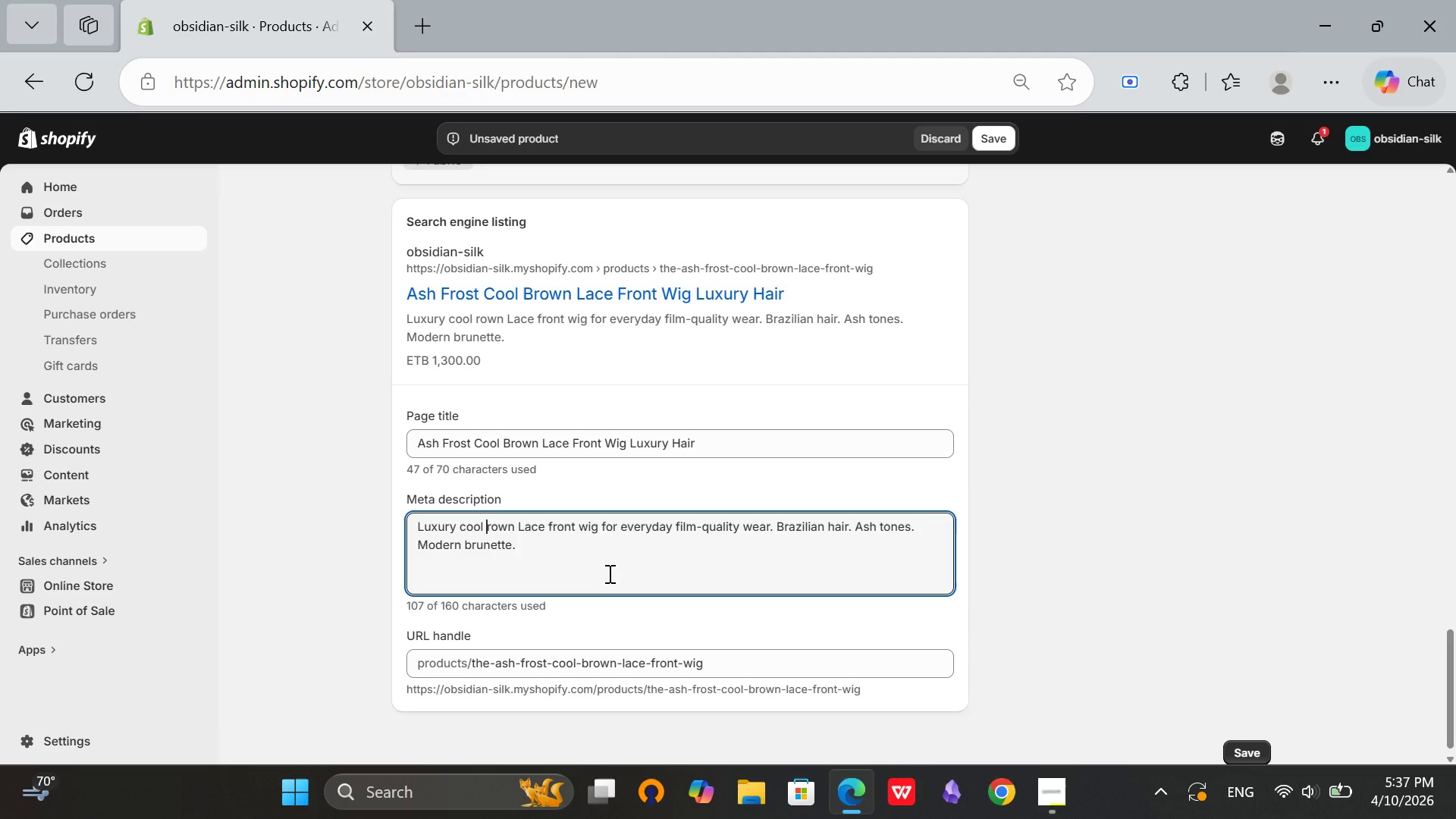 
key(Backspace)
 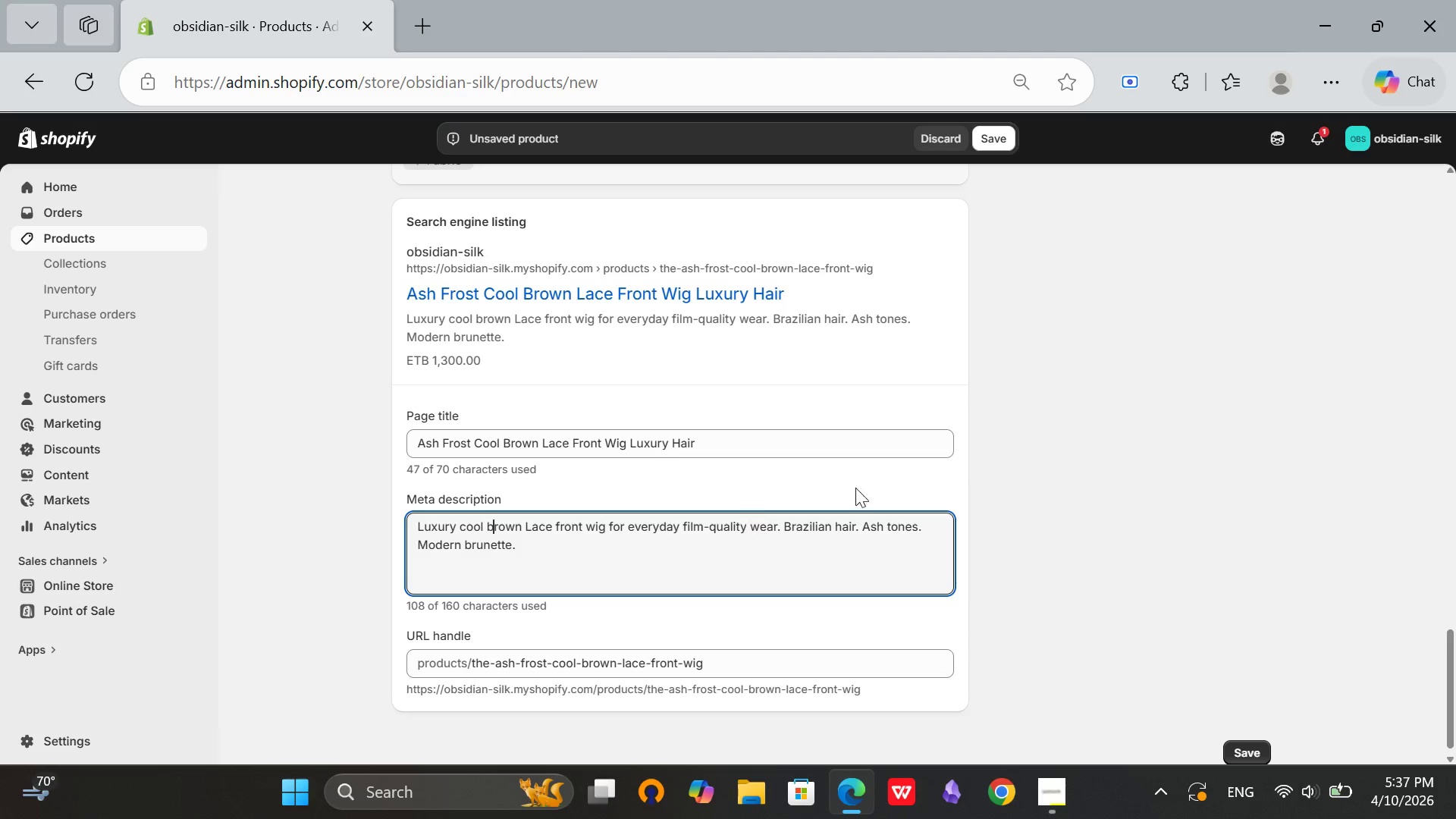 
key(B)
 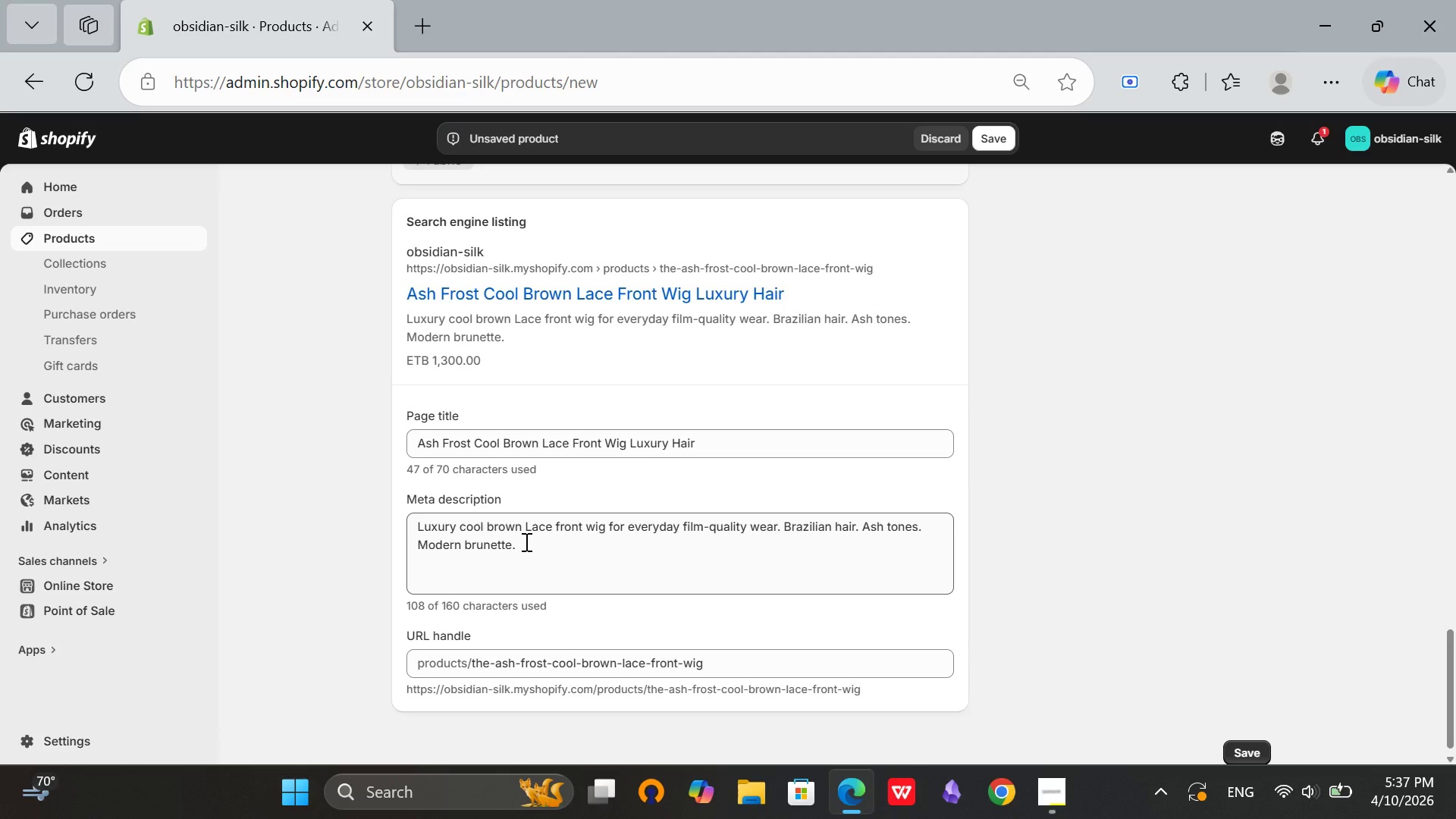 
left_click([529, 524])
 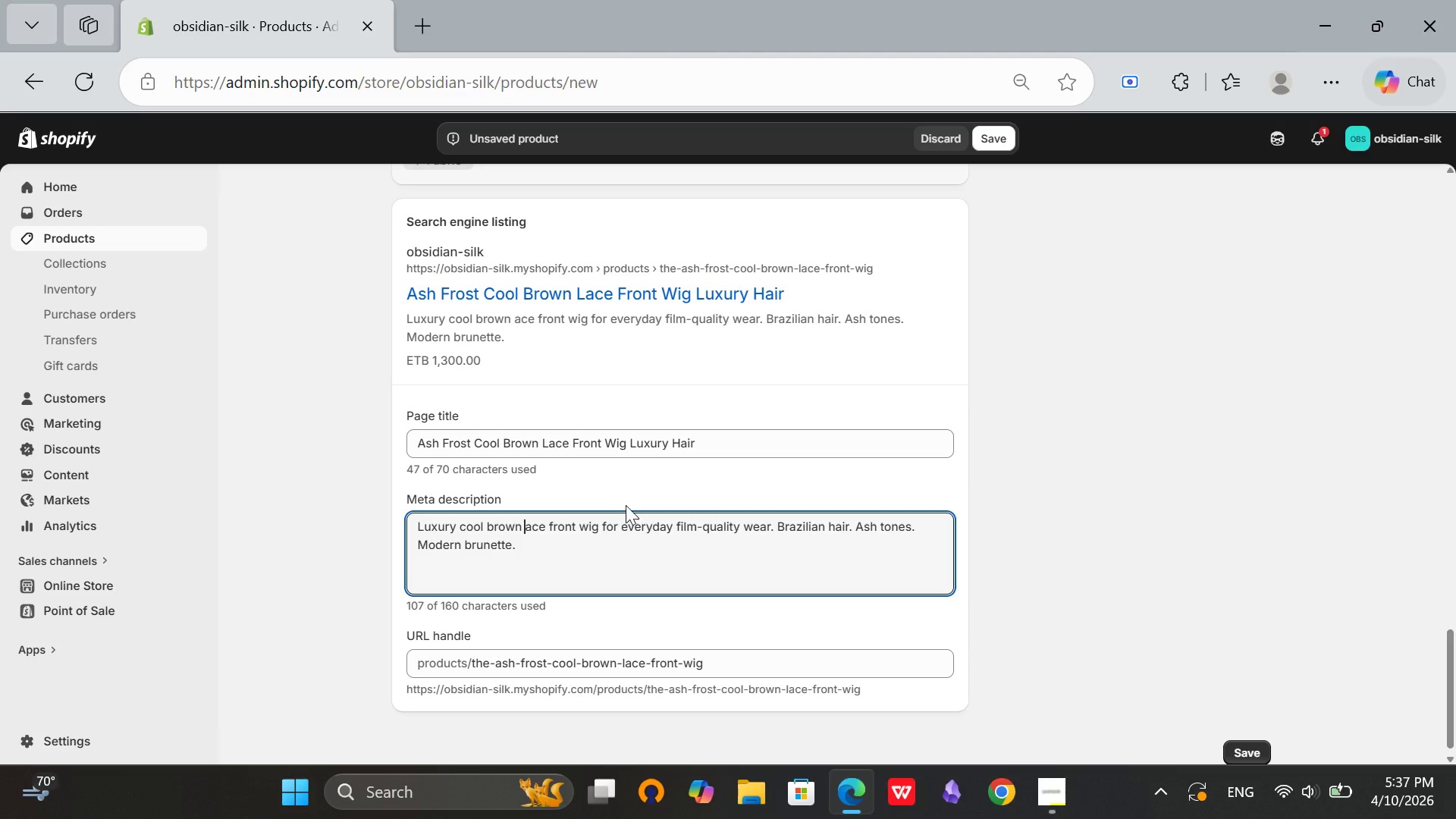 
key(Backspace)
 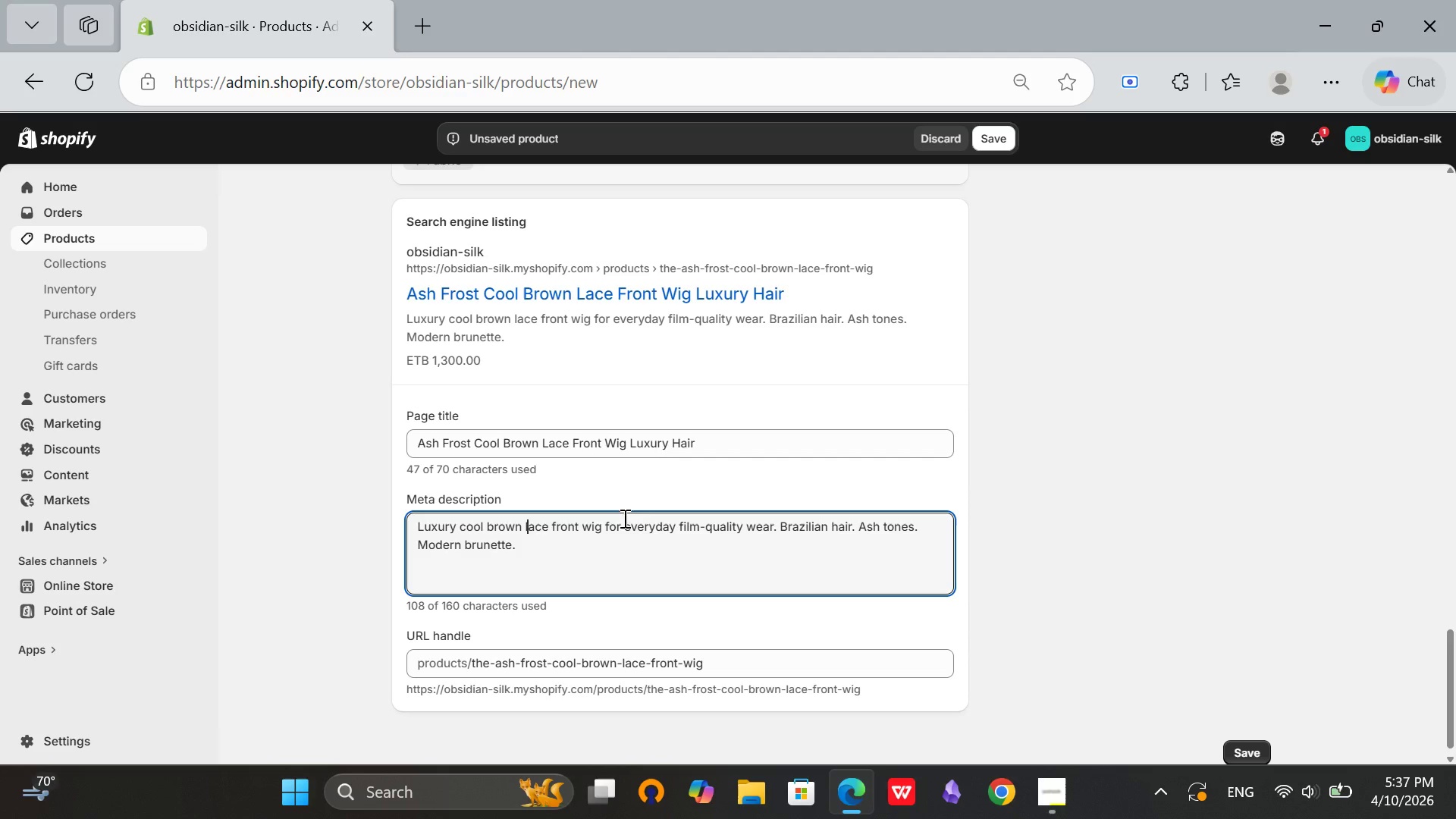 
key(L)
 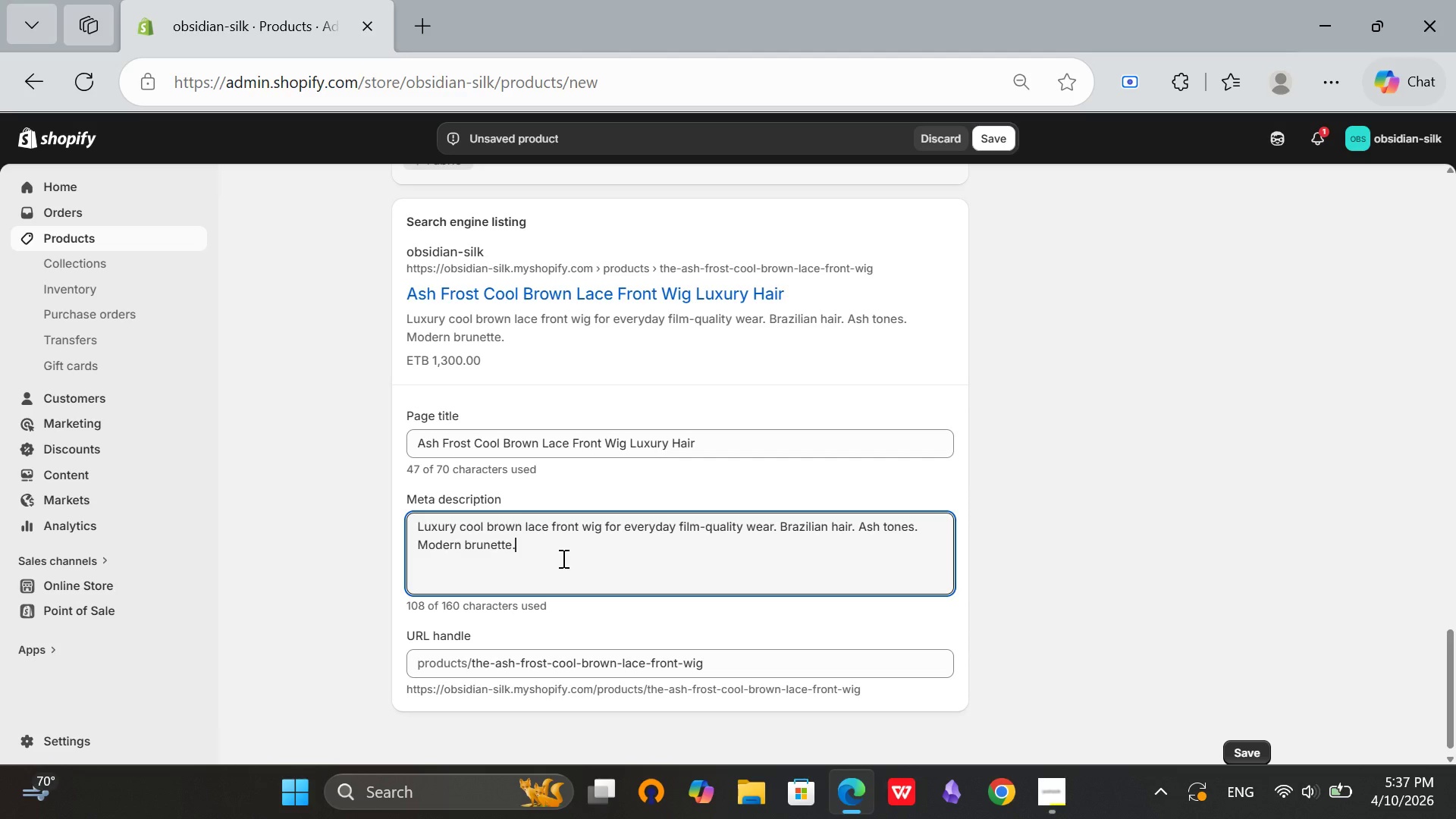 
left_click([562, 558])
 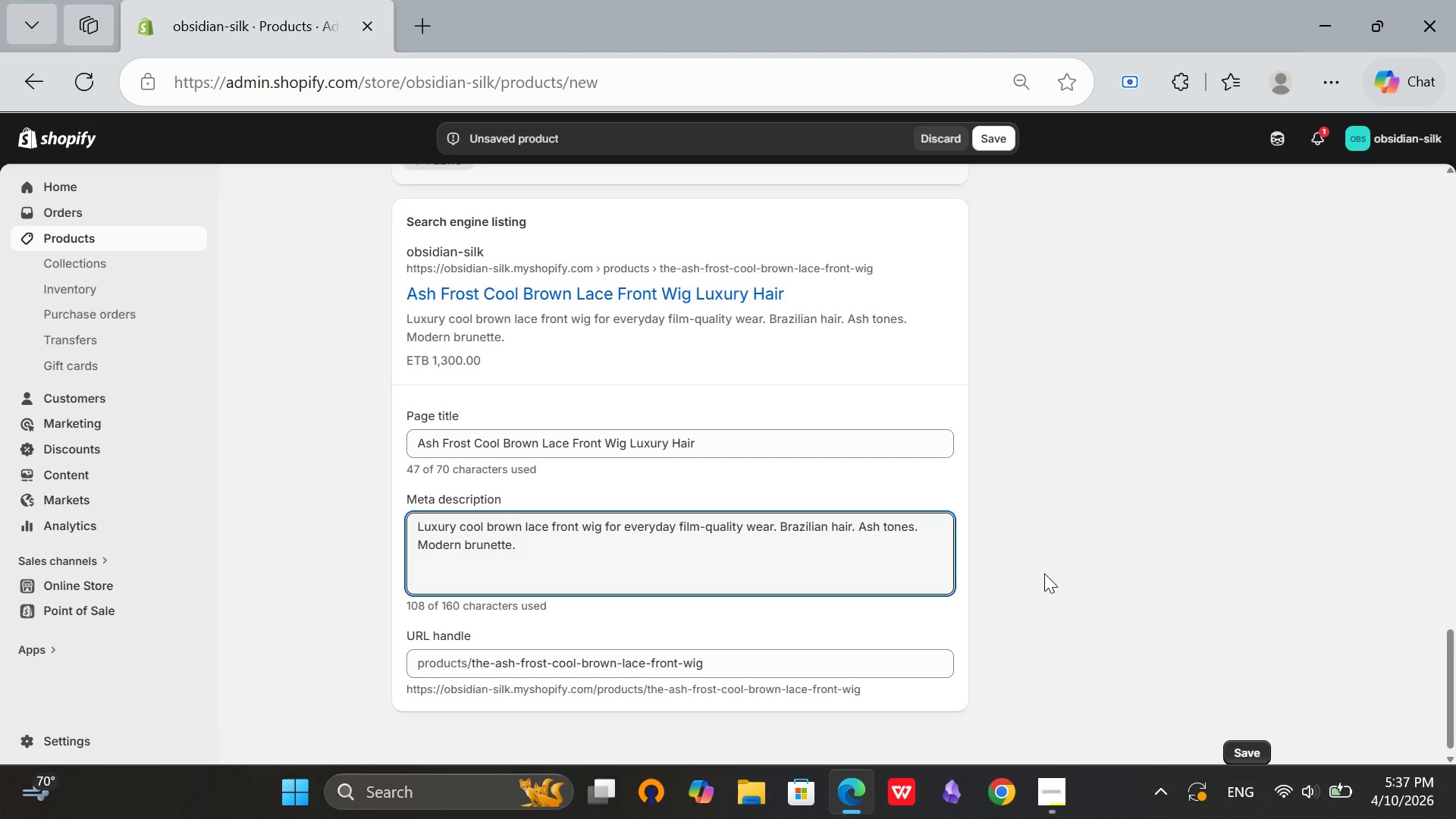 
scroll: coordinate [983, 566], scroll_direction: up, amount: 1.0
 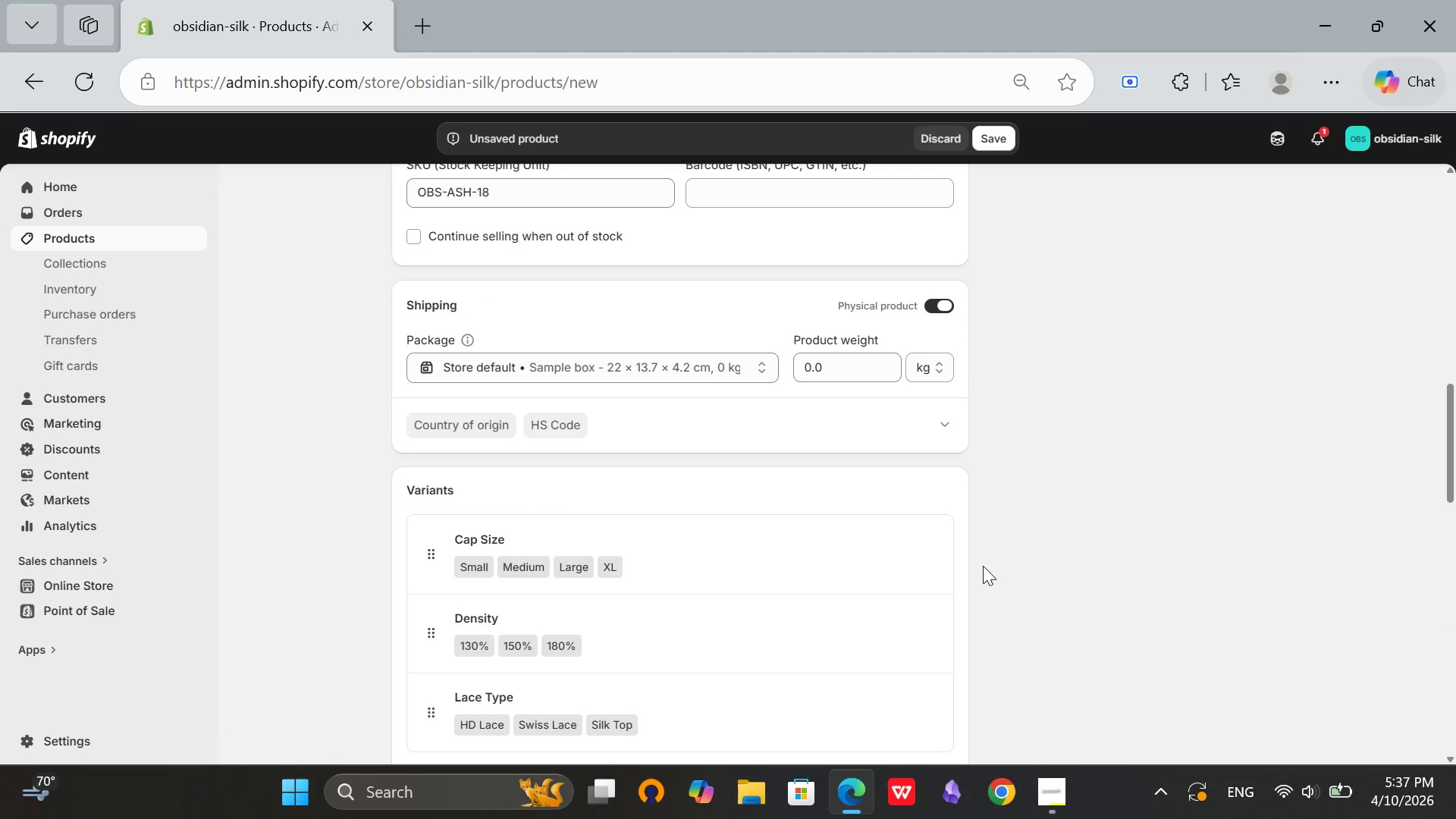 
scroll: coordinate [983, 566], scroll_direction: down, amount: 1.0
 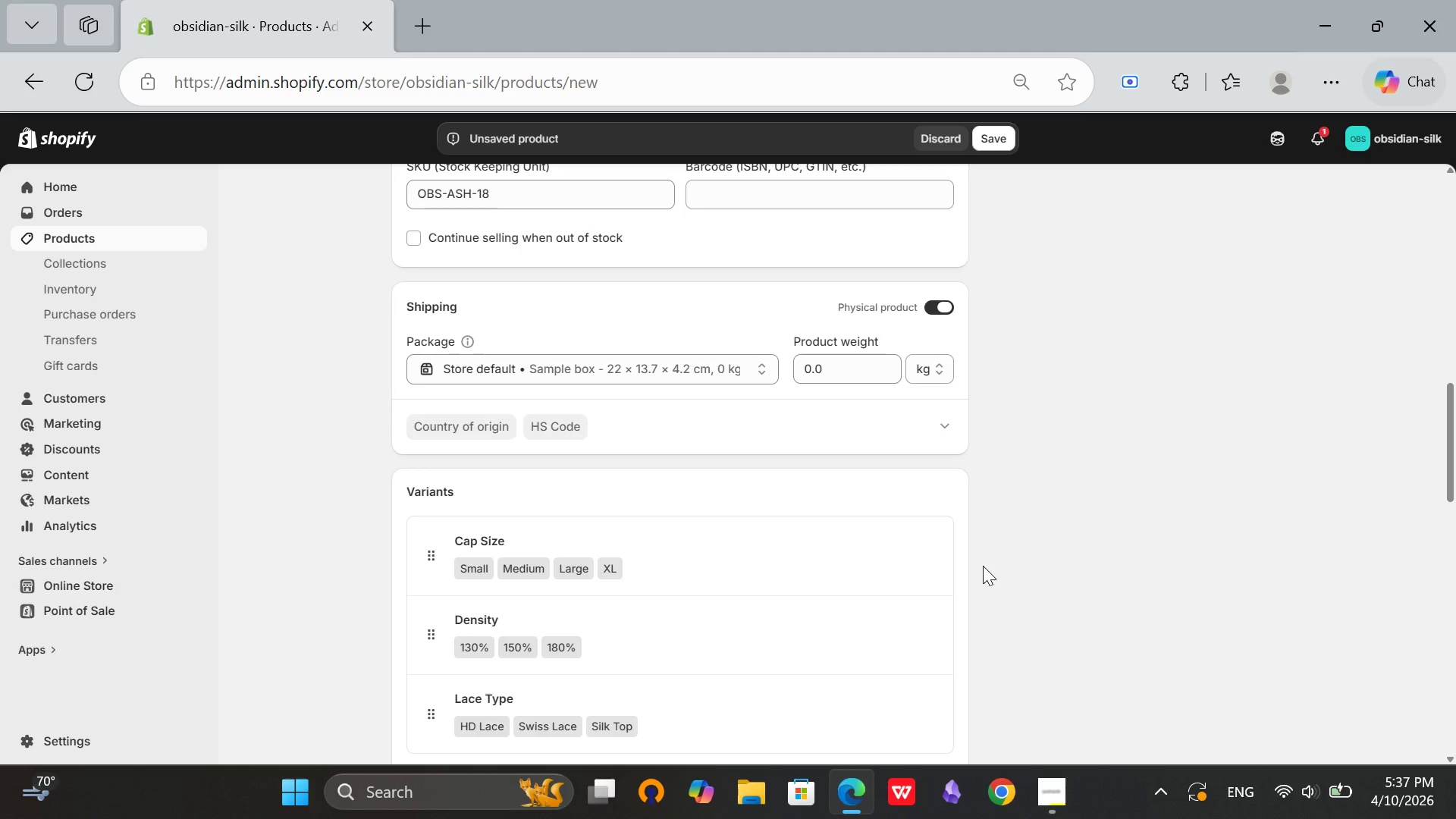 
scroll: coordinate [822, 372], scroll_direction: up, amount: 8.0
 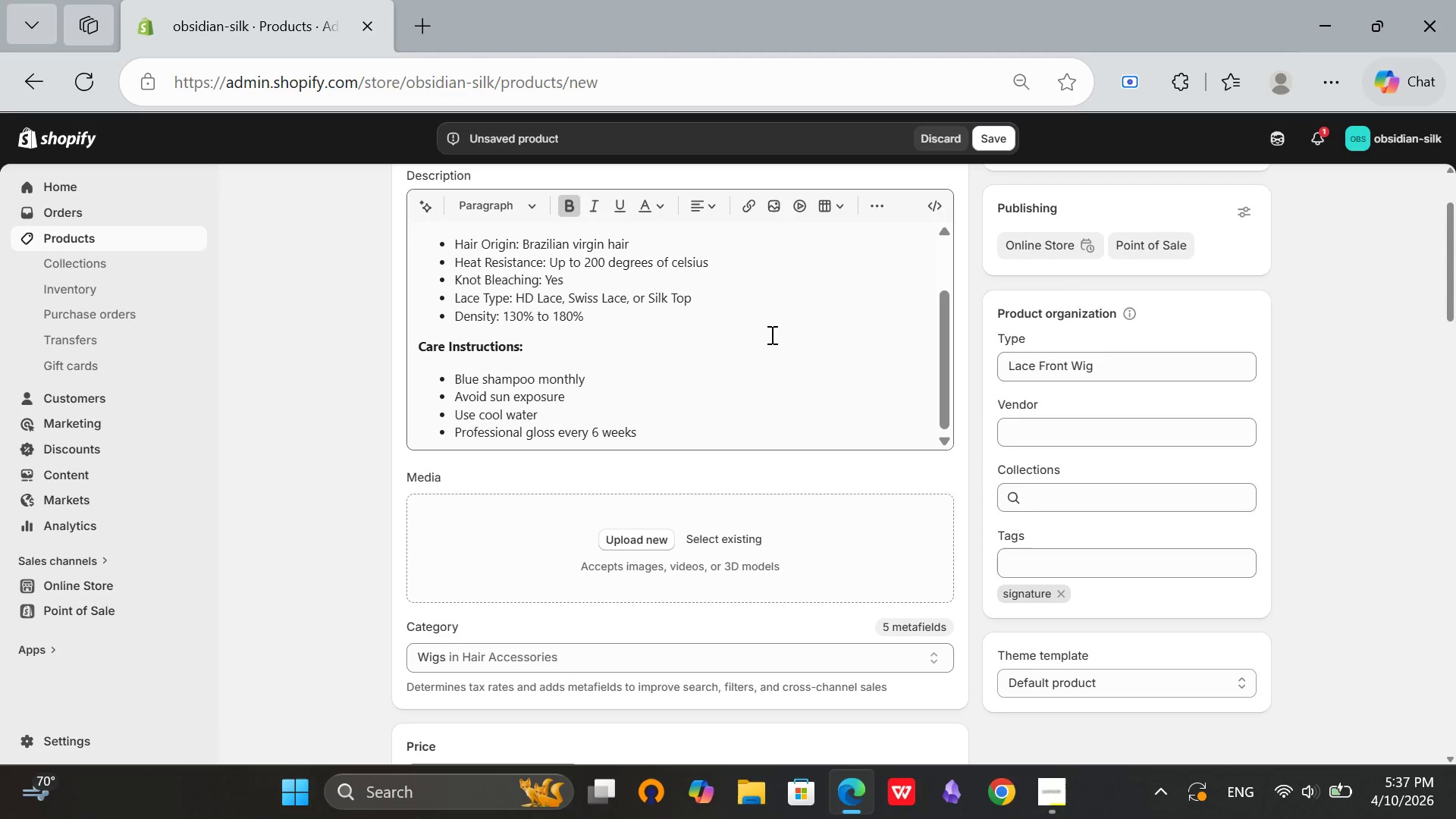 
scroll: coordinate [770, 334], scroll_direction: down, amount: 3.0
 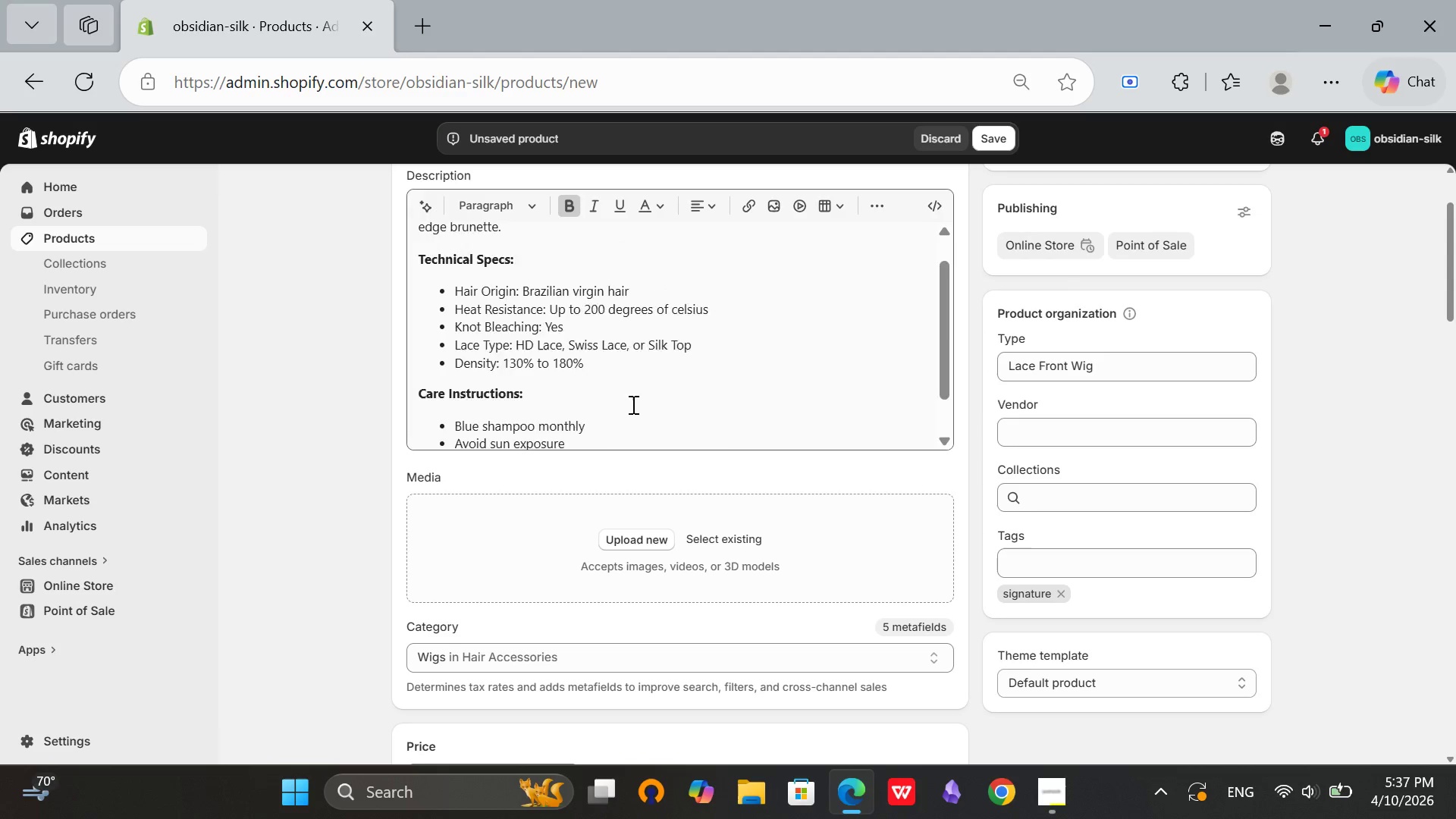 
scroll: coordinate [1407, 447], scroll_direction: up, amount: 5.0
 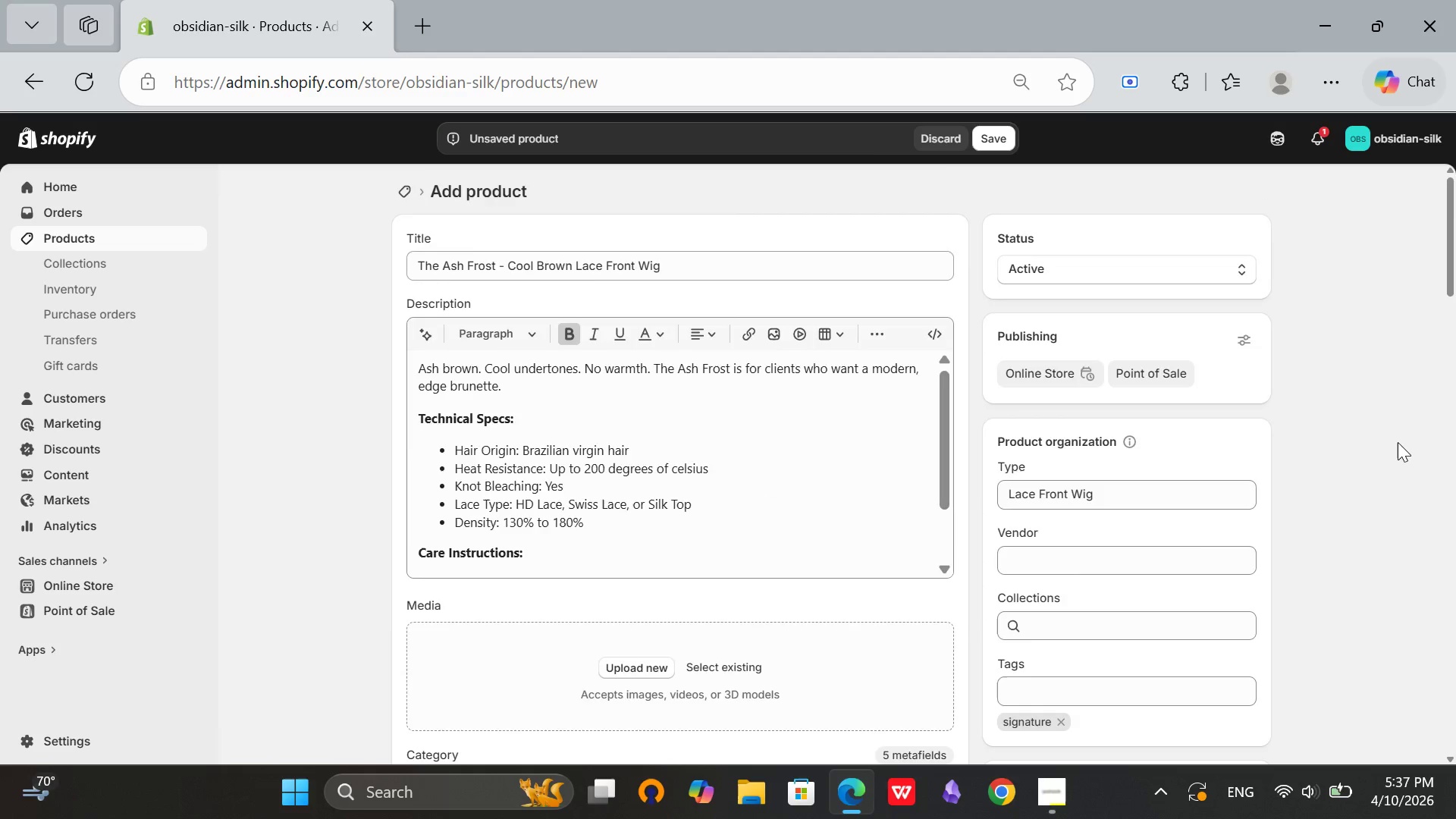 
scroll: coordinate [1398, 442], scroll_direction: down, amount: 2.0
 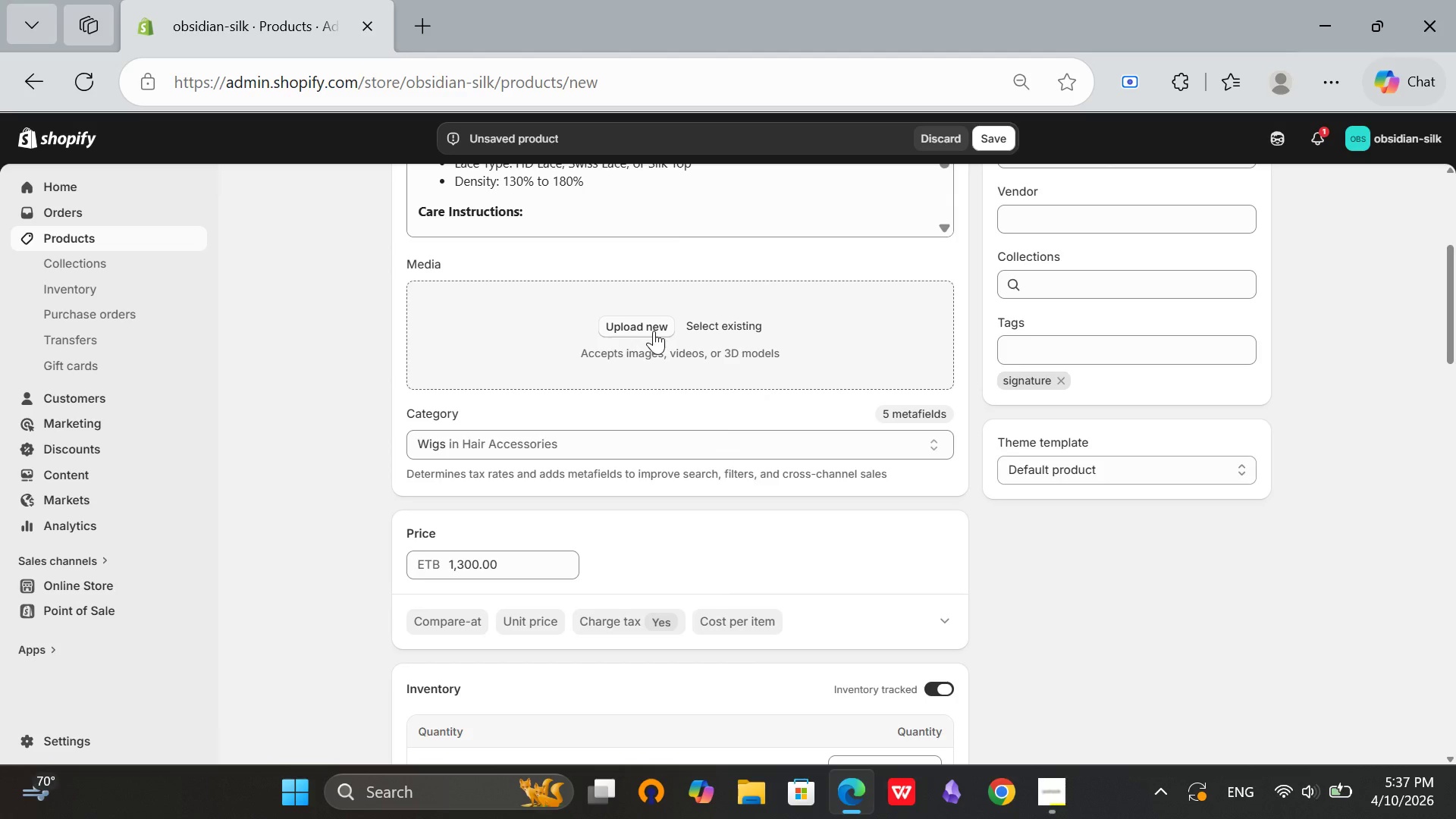 
left_click([653, 330])
 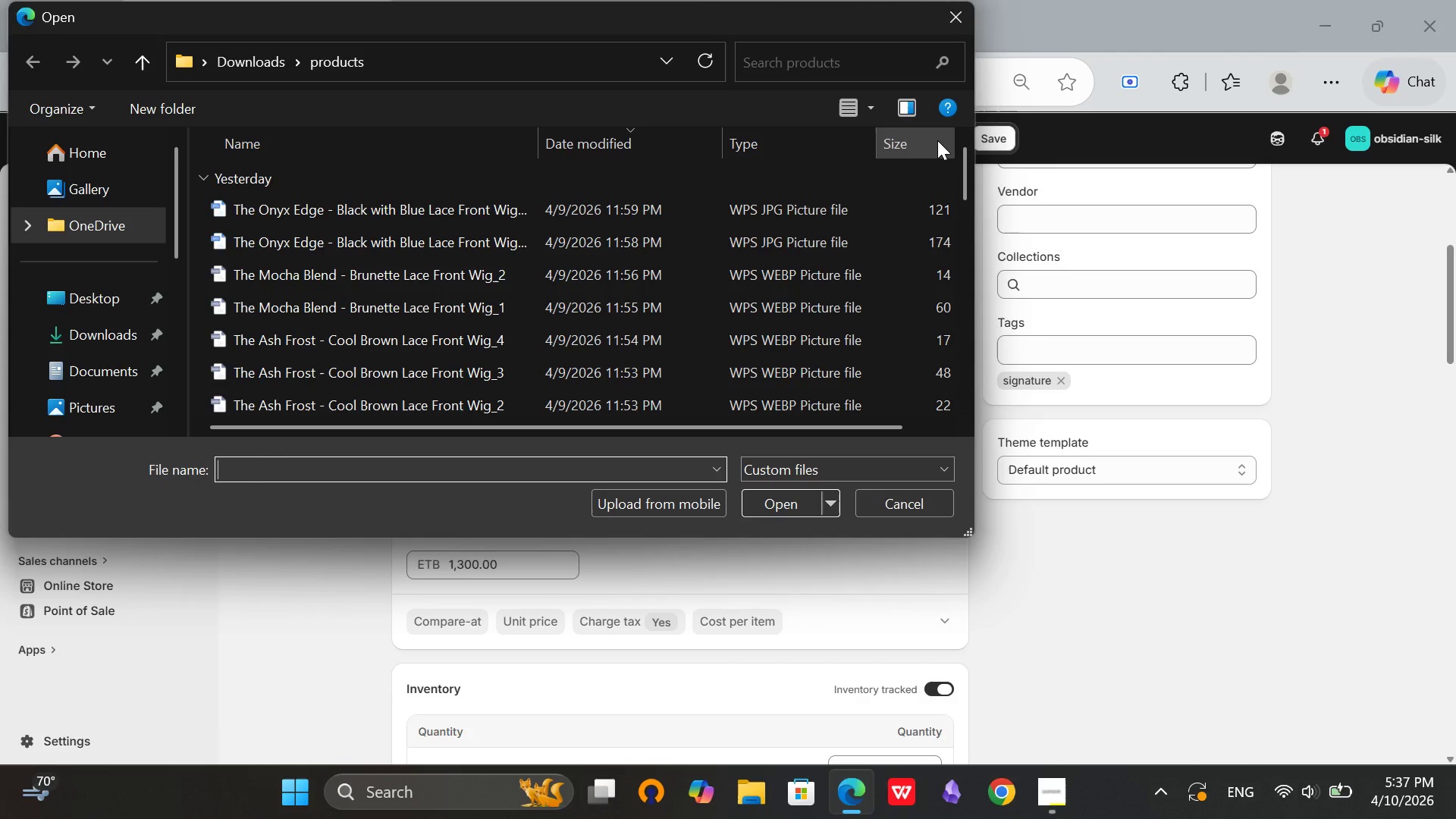 
wait(9.66)
 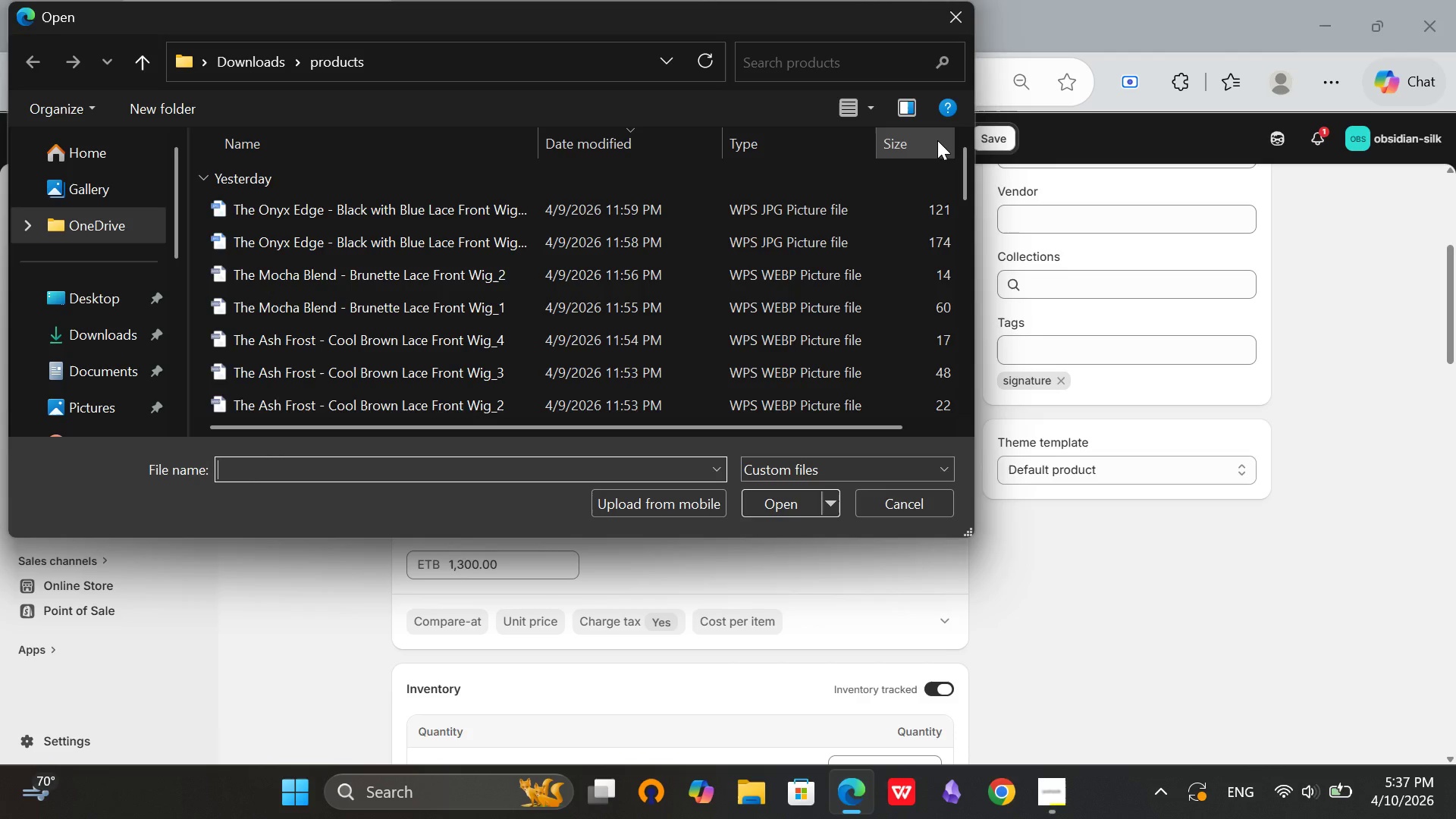 
scroll: coordinate [588, 353], scroll_direction: down, amount: 1.0
 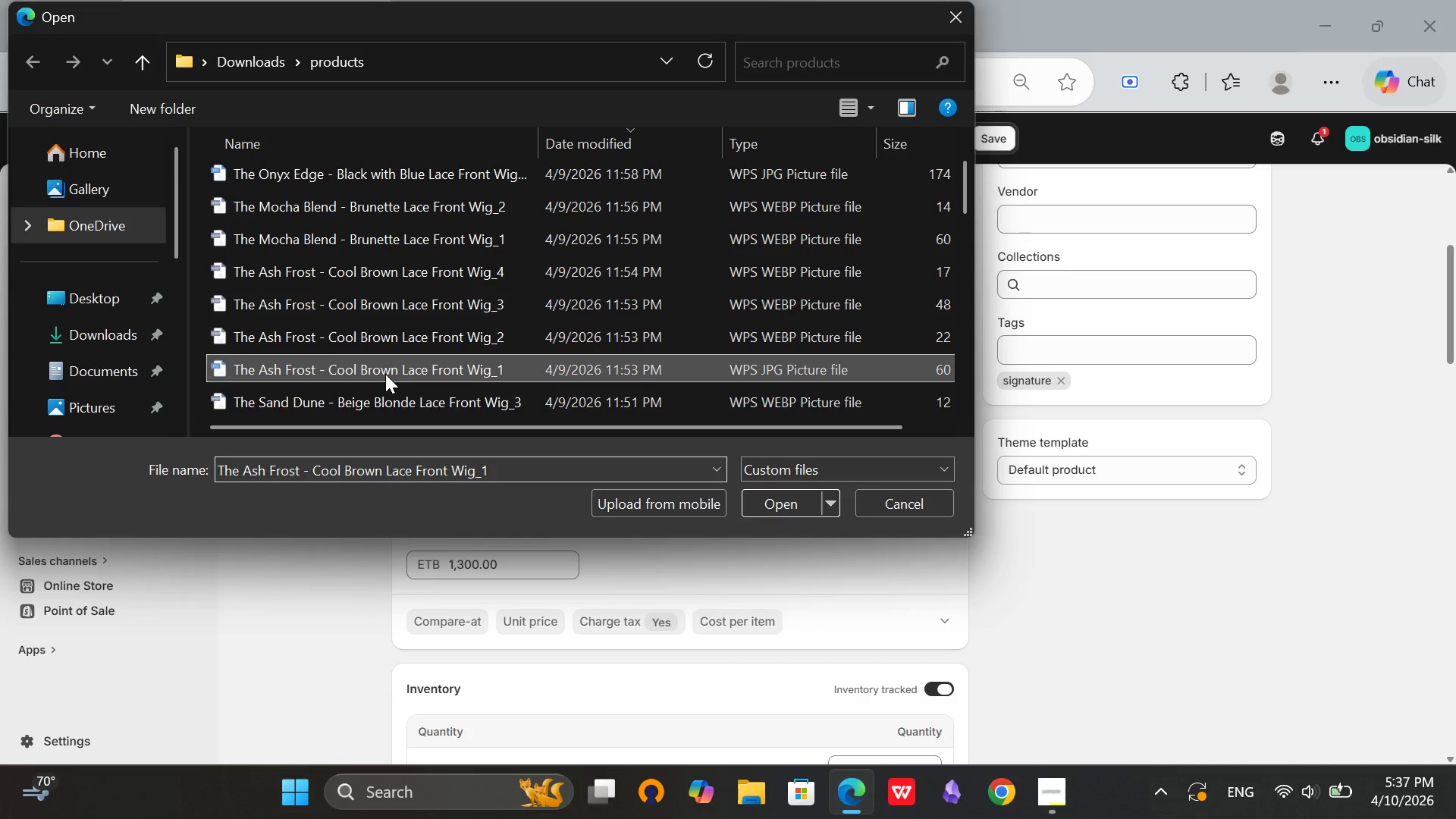 
left_click([385, 374])
 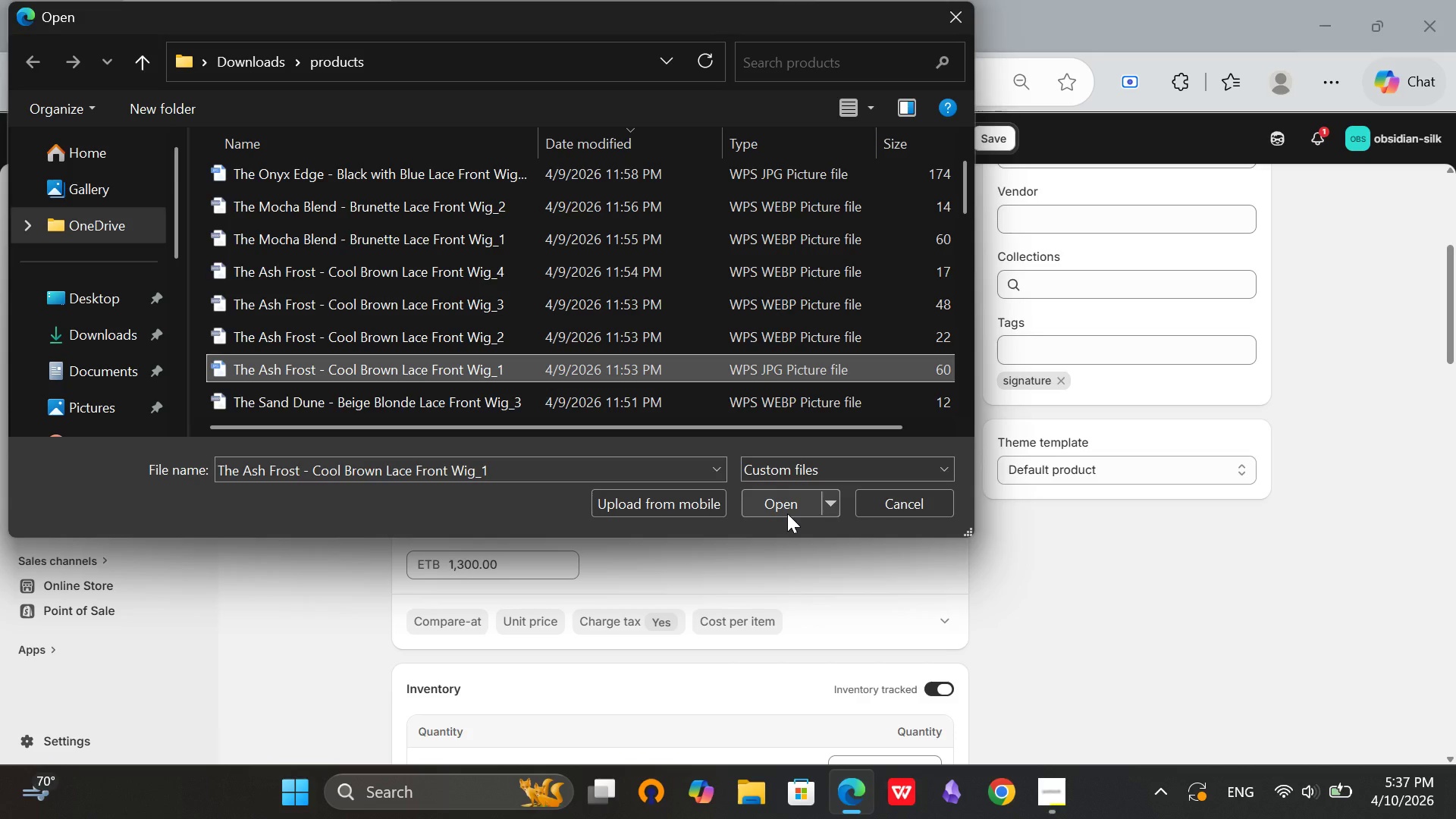 
left_click([787, 513])
 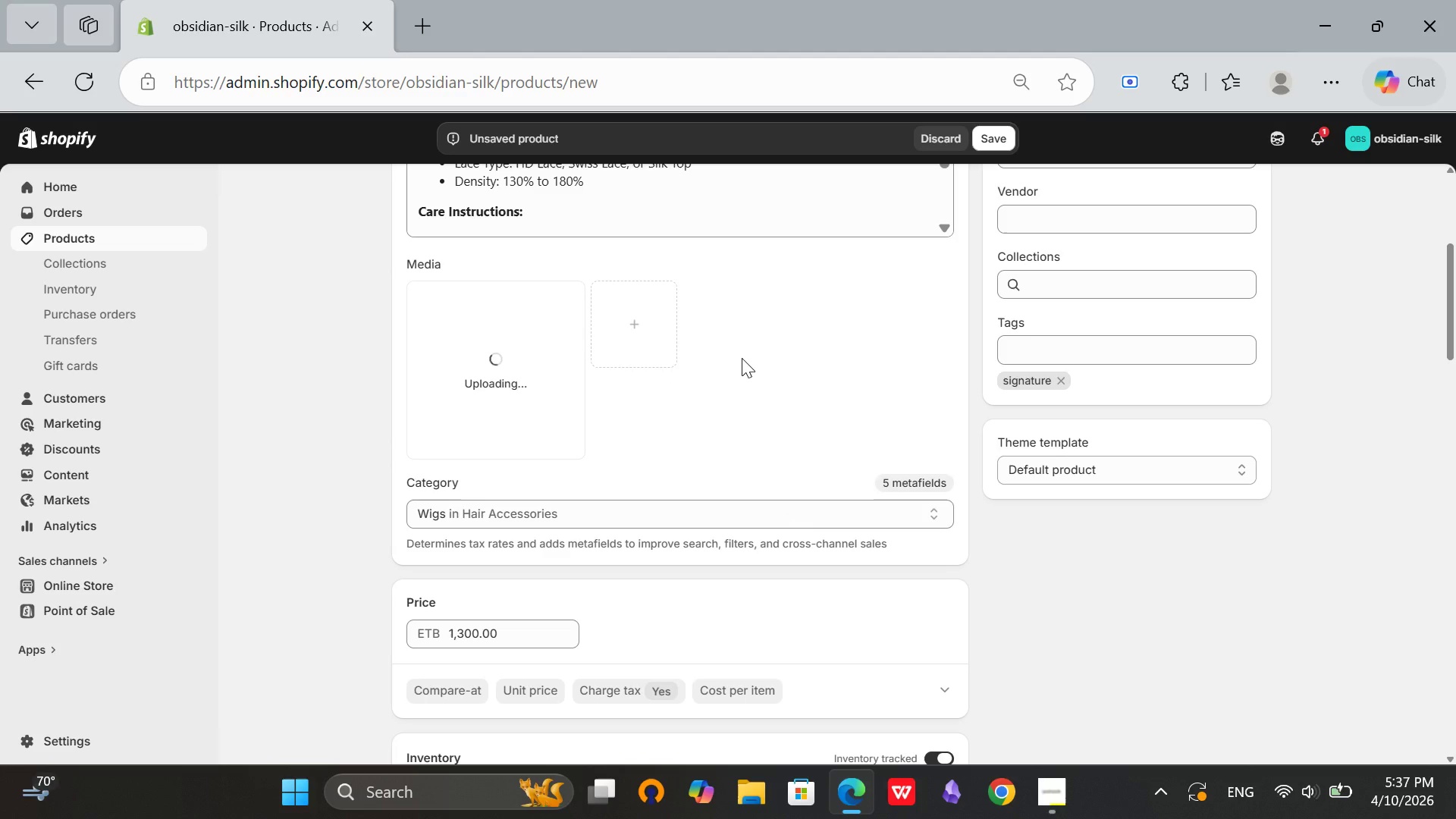 
wait(9.55)
 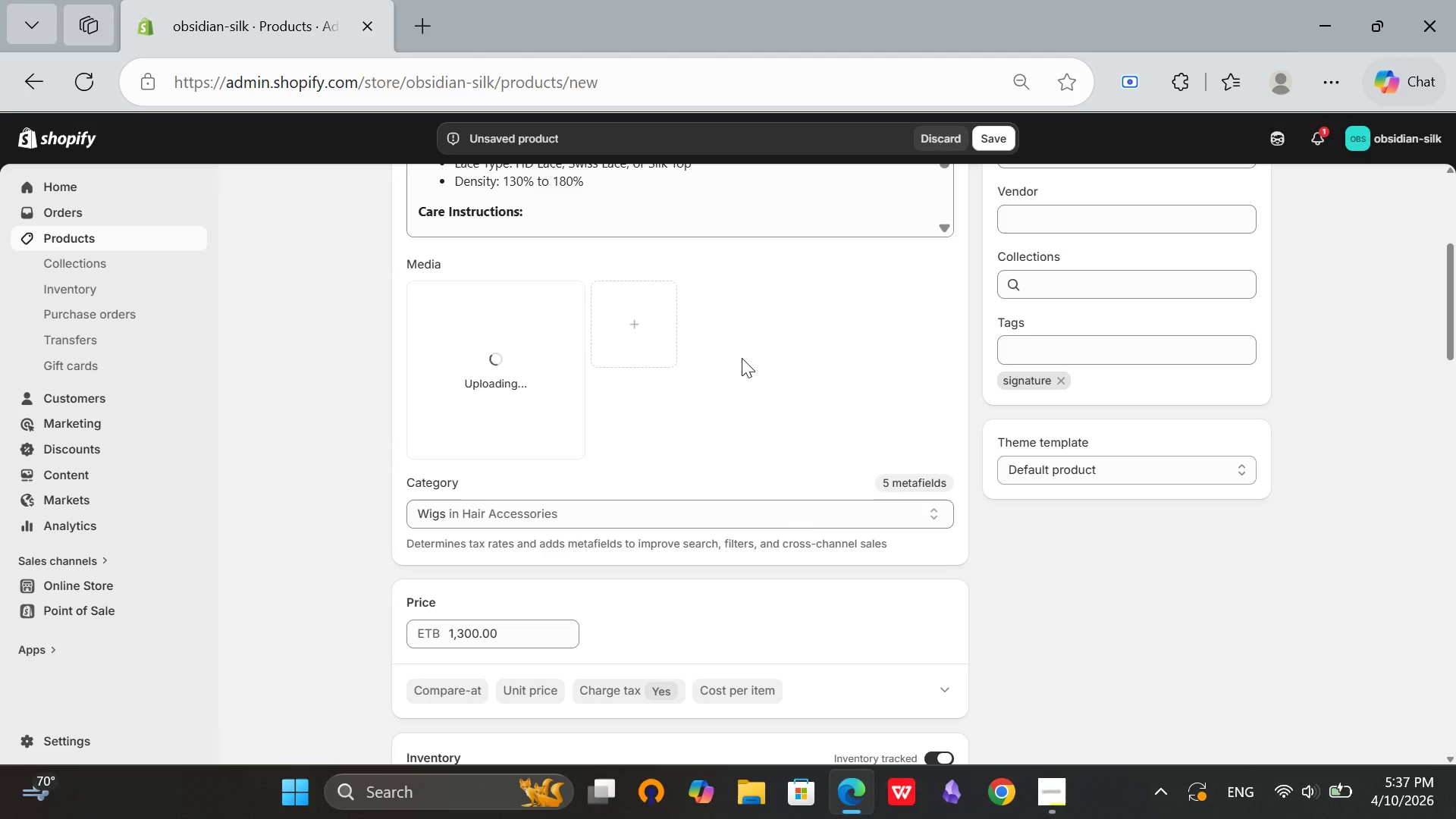 
left_click([652, 315])
 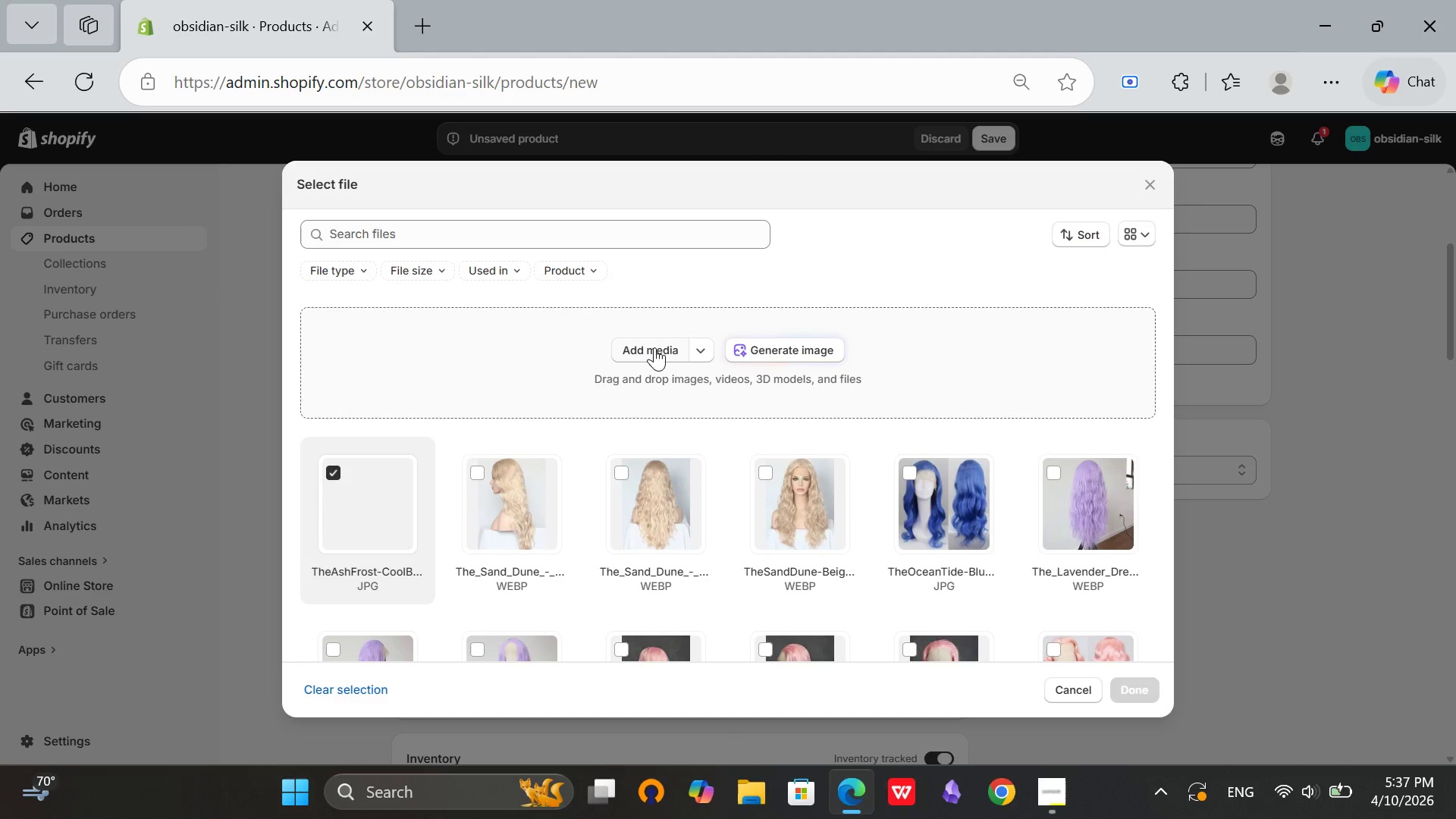 
left_click([653, 347])
 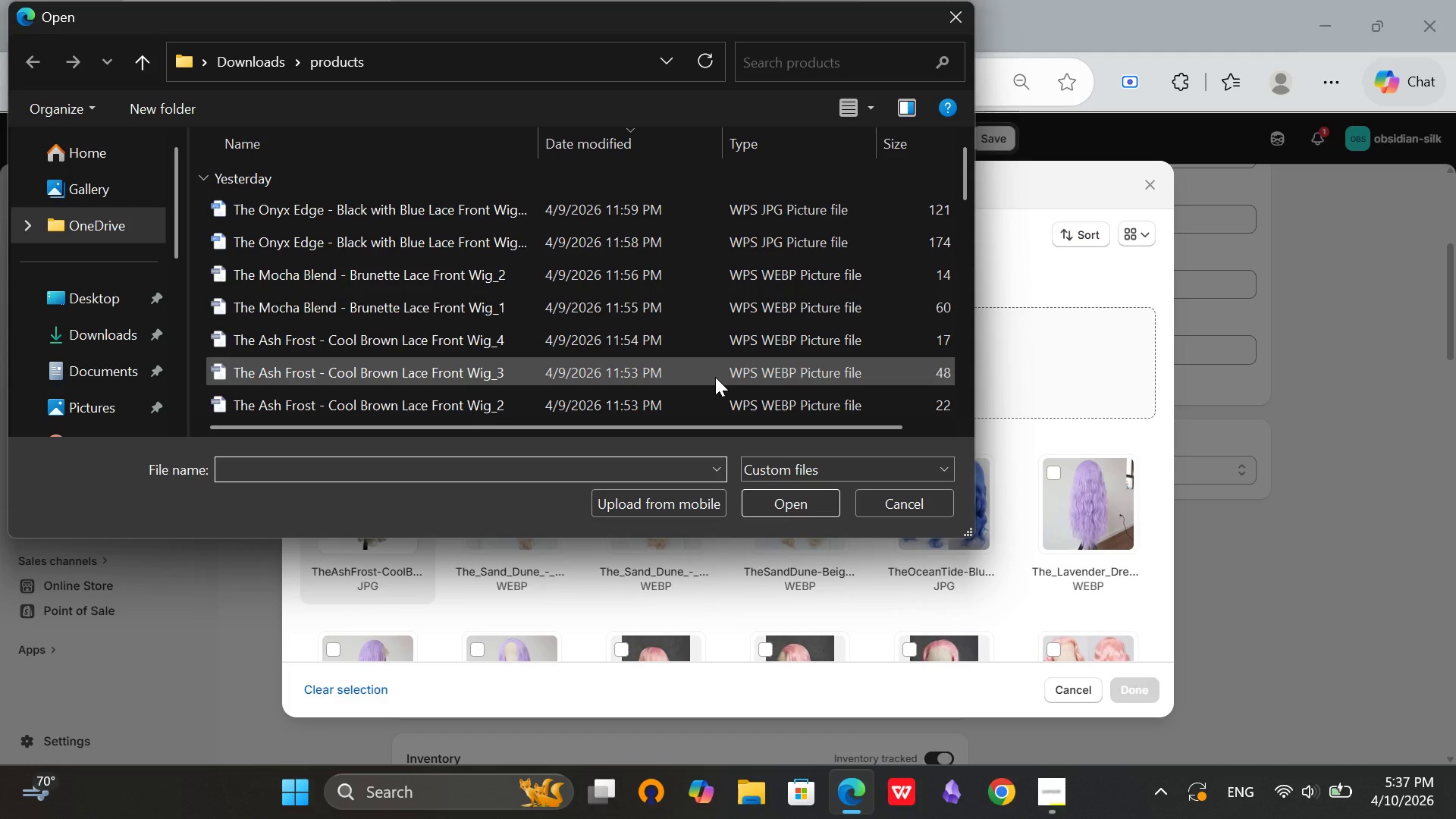 
scroll: coordinate [587, 316], scroll_direction: down, amount: 1.0
 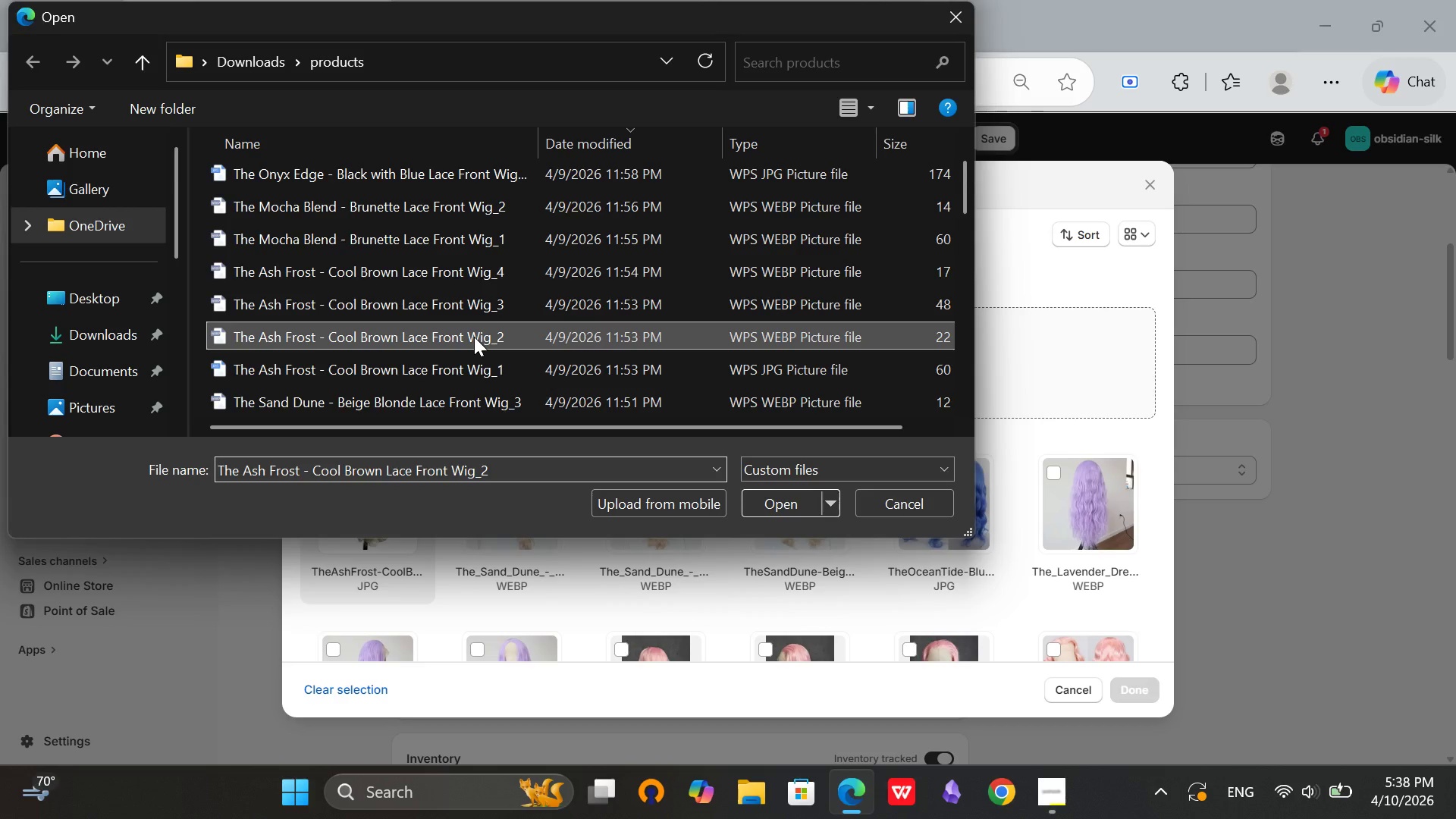 
left_click([474, 337])
 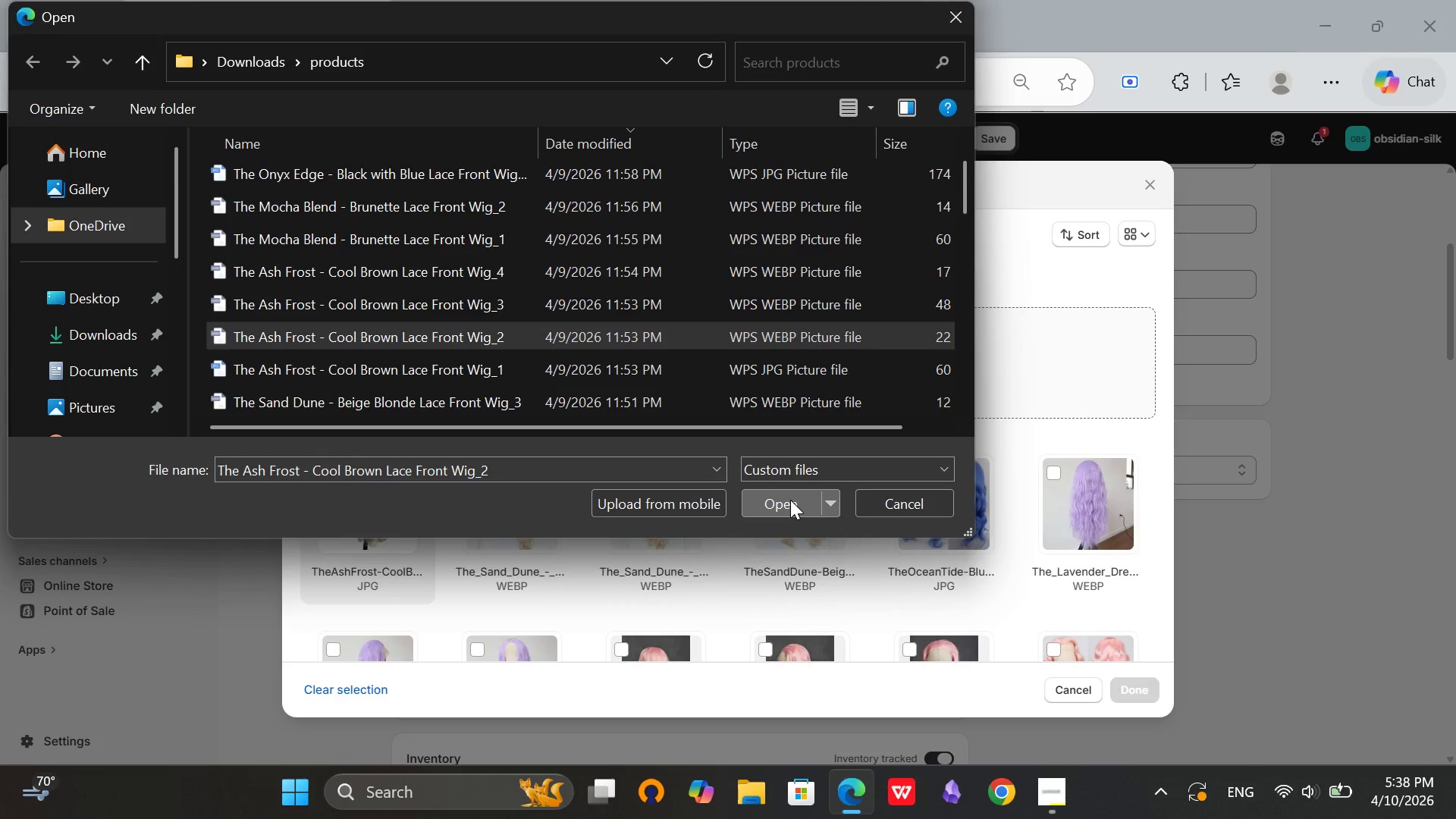 
left_click([790, 500])
 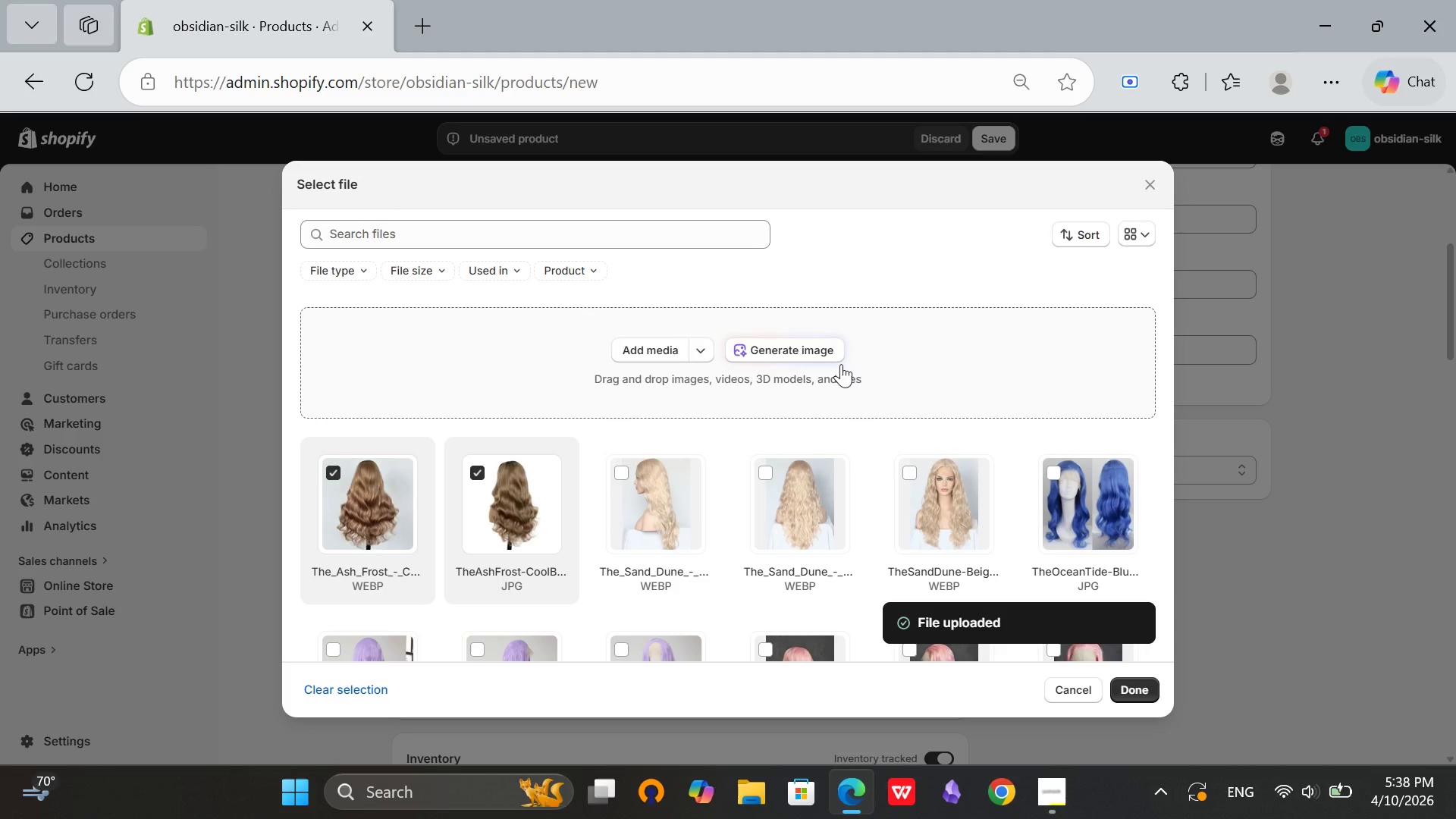 
wait(6.22)
 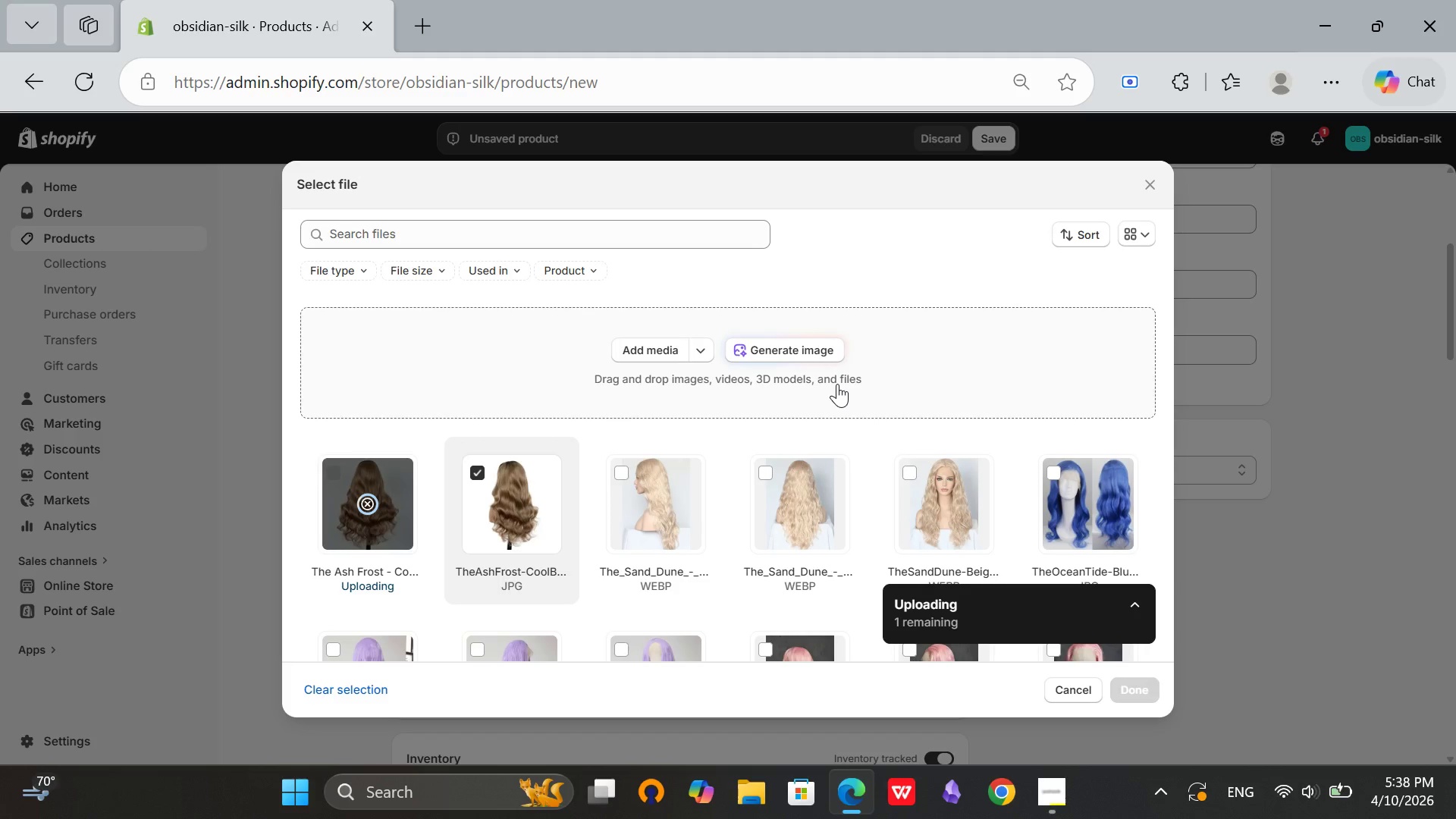 
left_click([651, 350])
 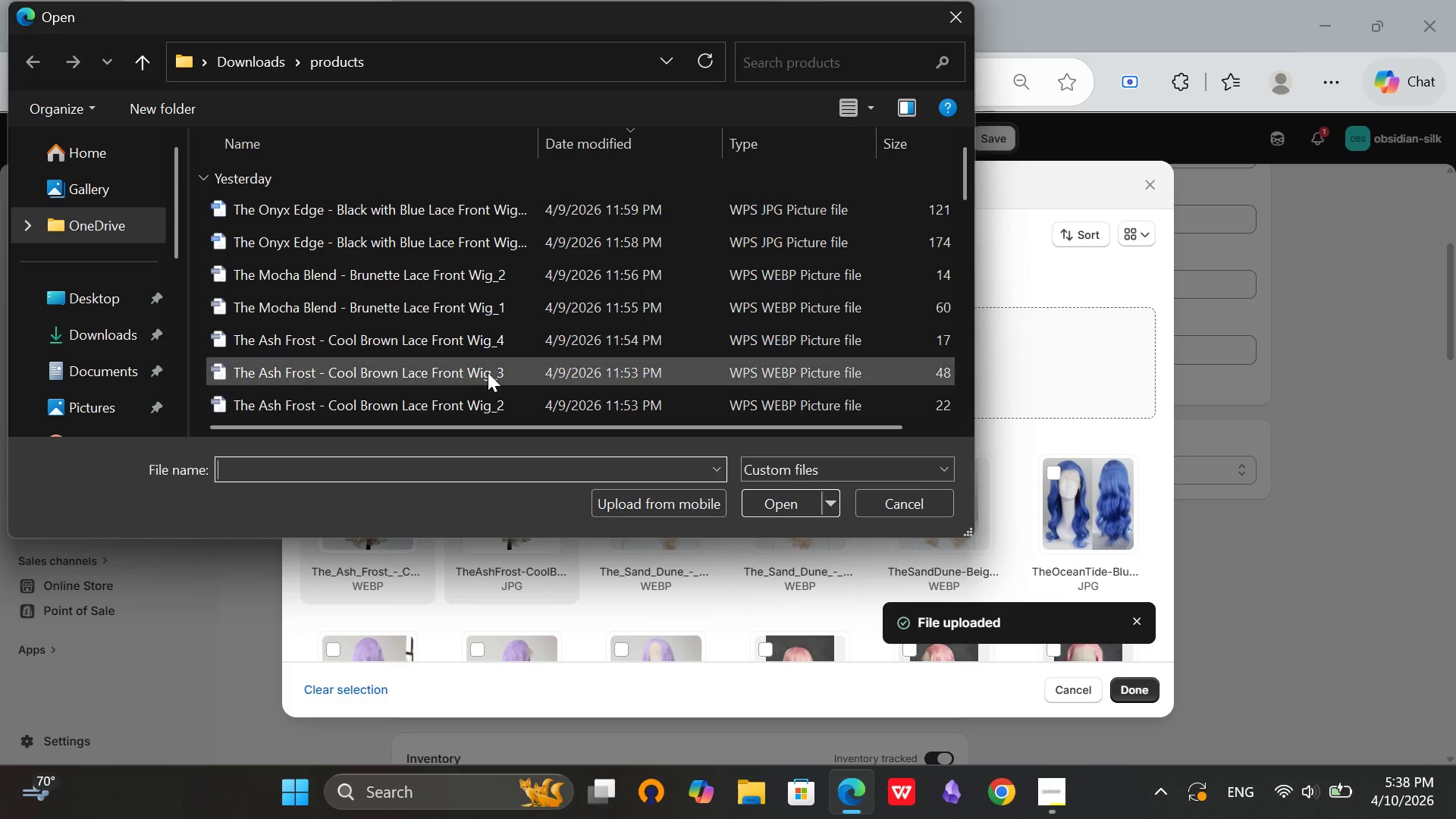 
left_click([482, 375])
 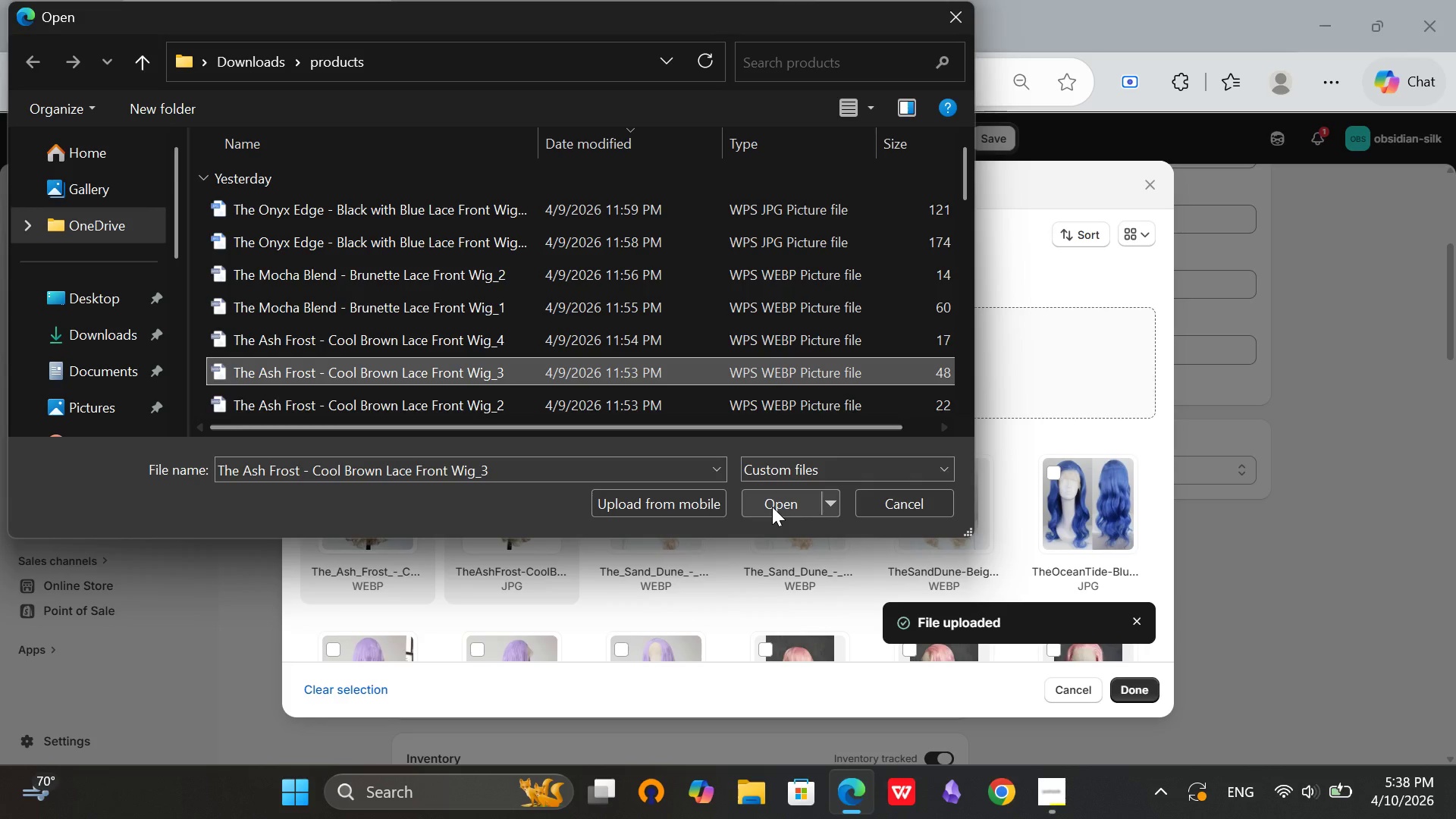 
left_click([772, 507])
 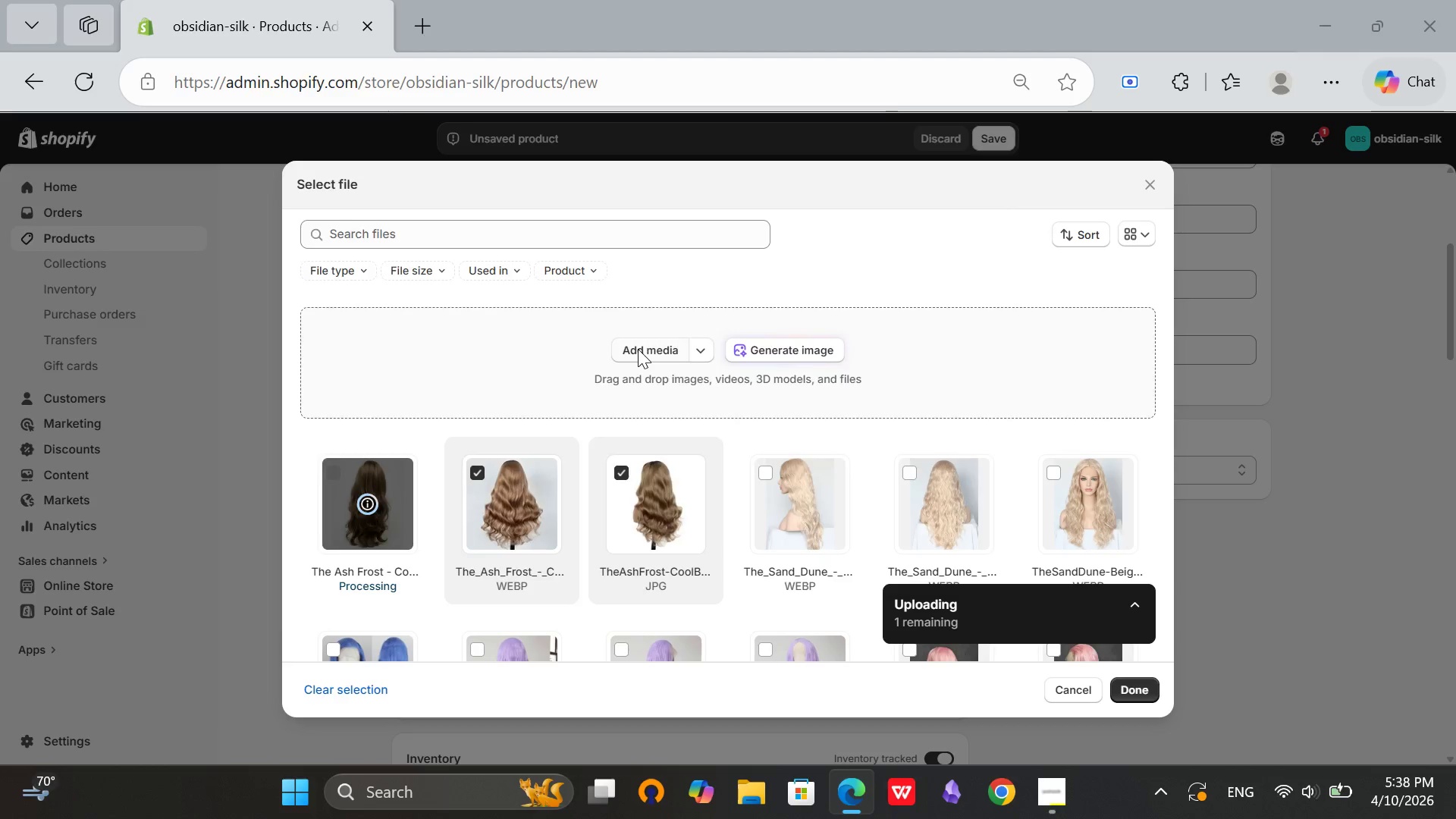 
wait(7.66)
 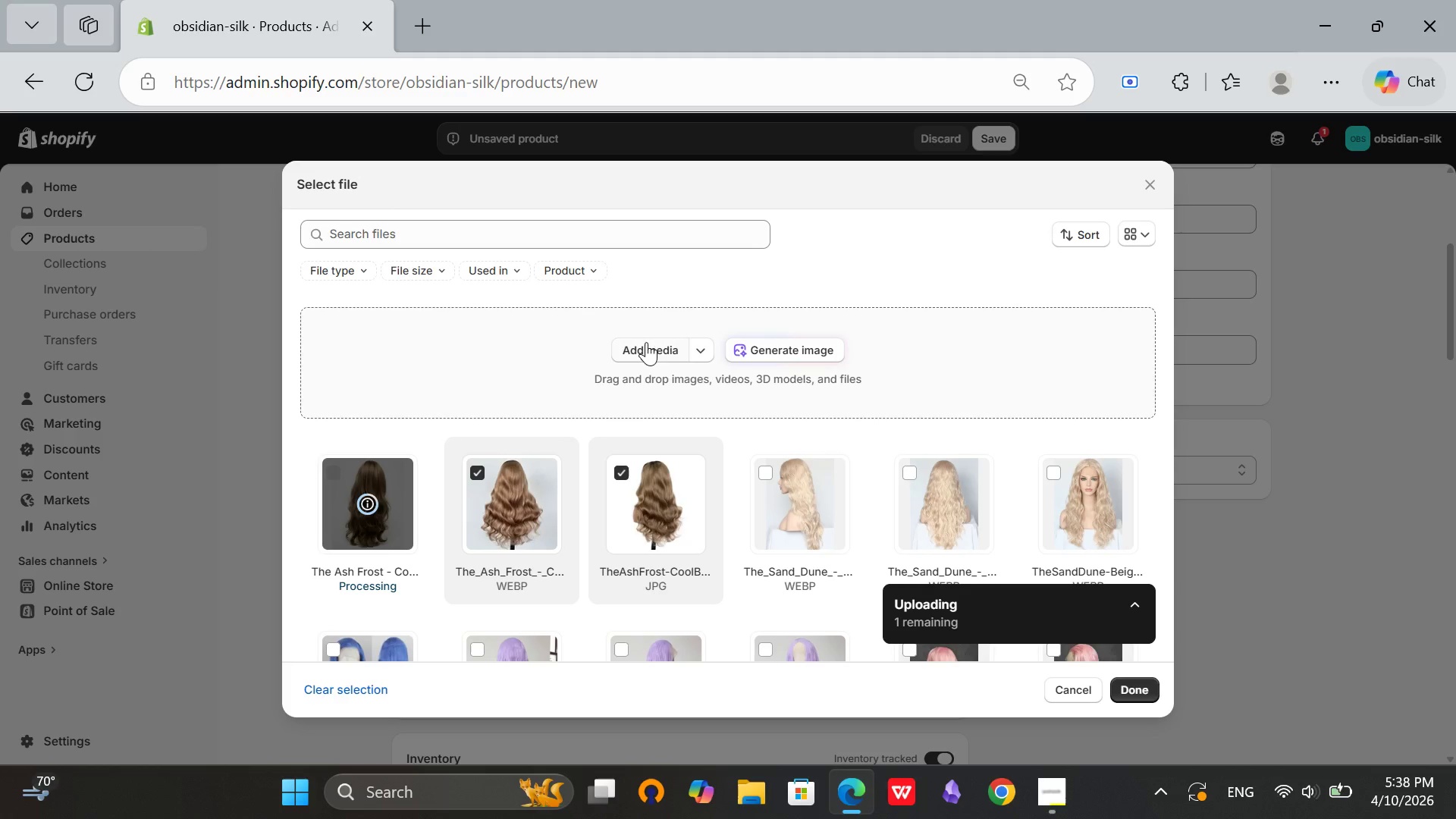 
left_click([649, 337])
 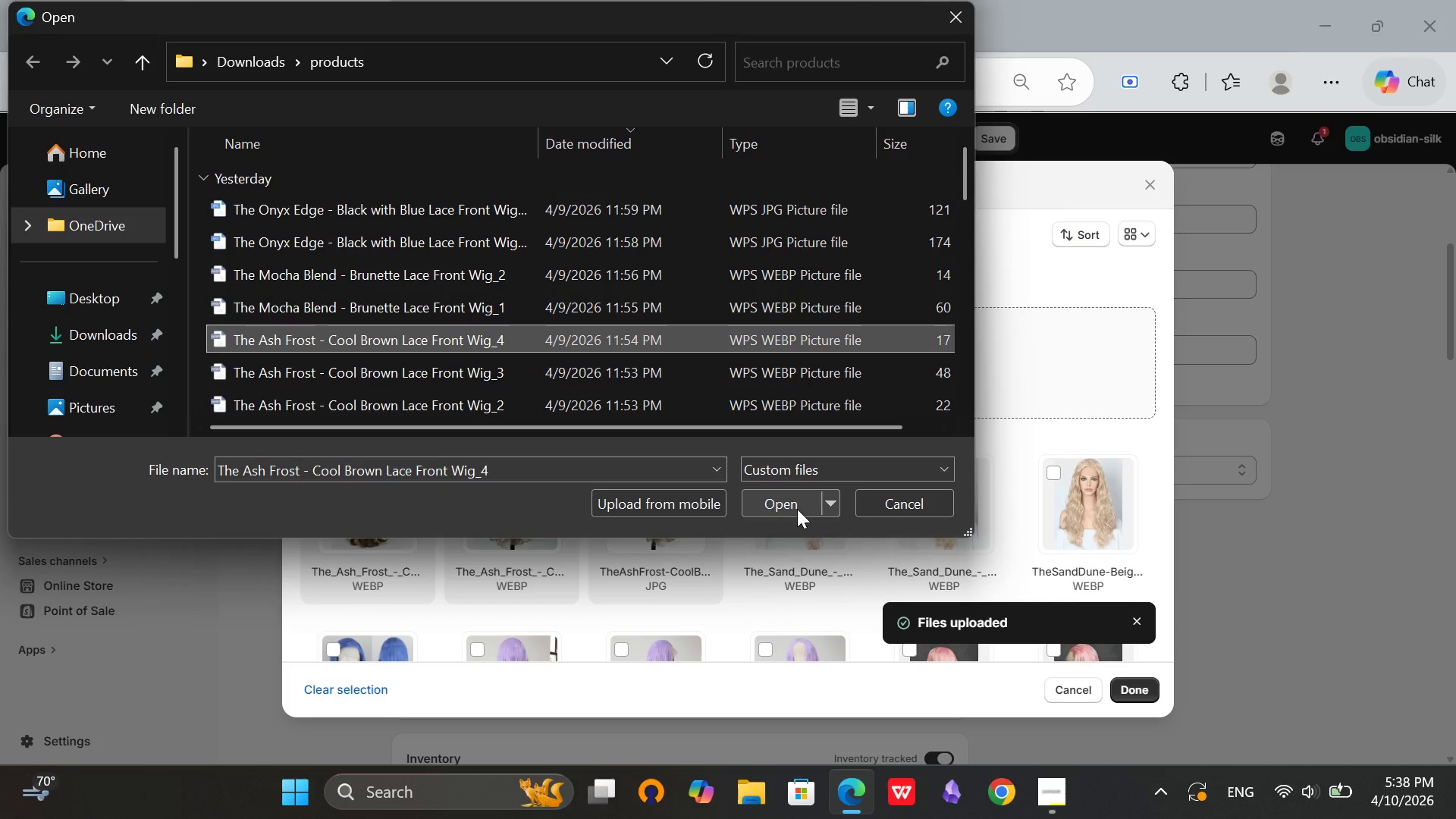 
left_click([797, 509])
 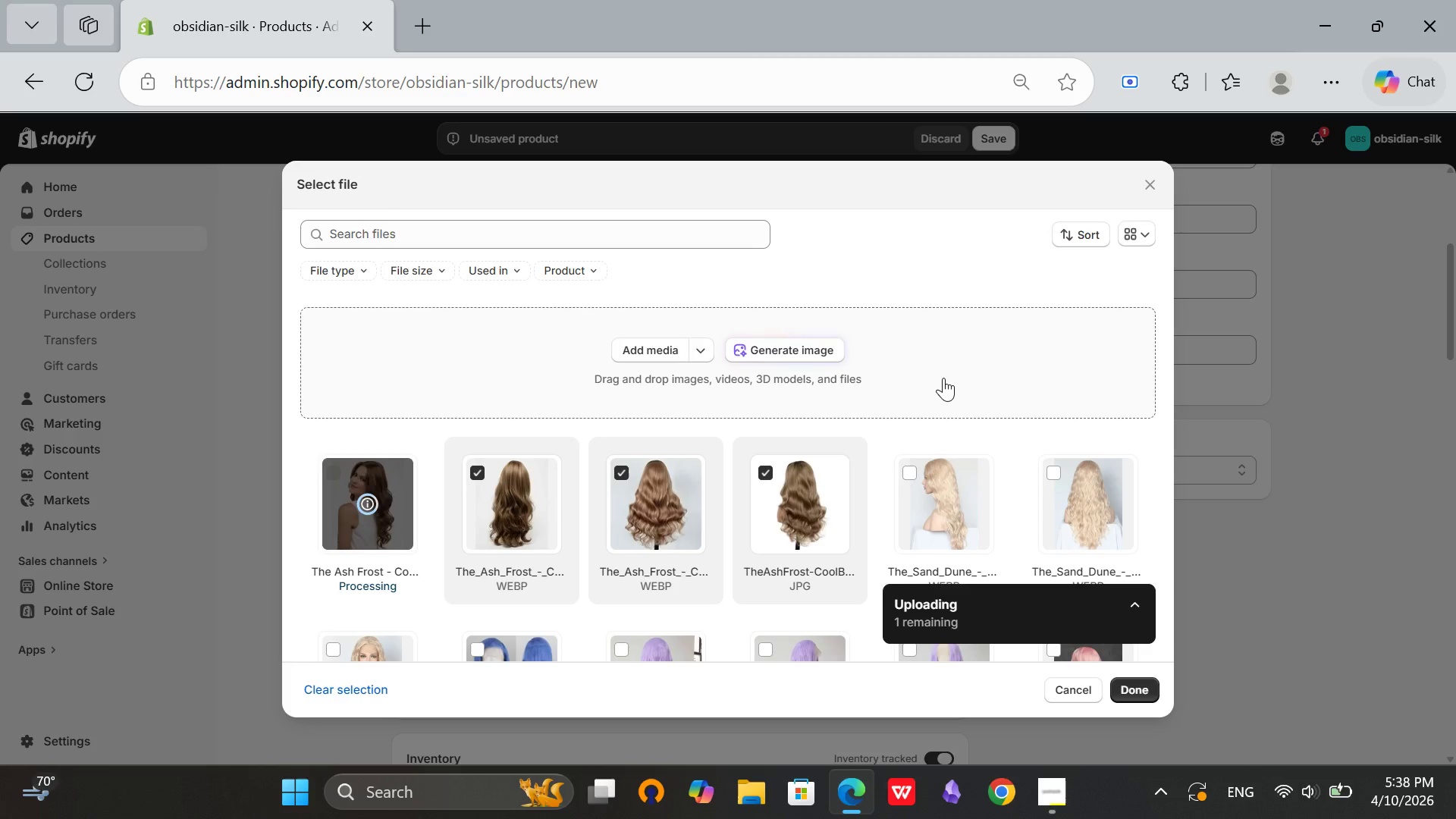 
wait(10.77)
 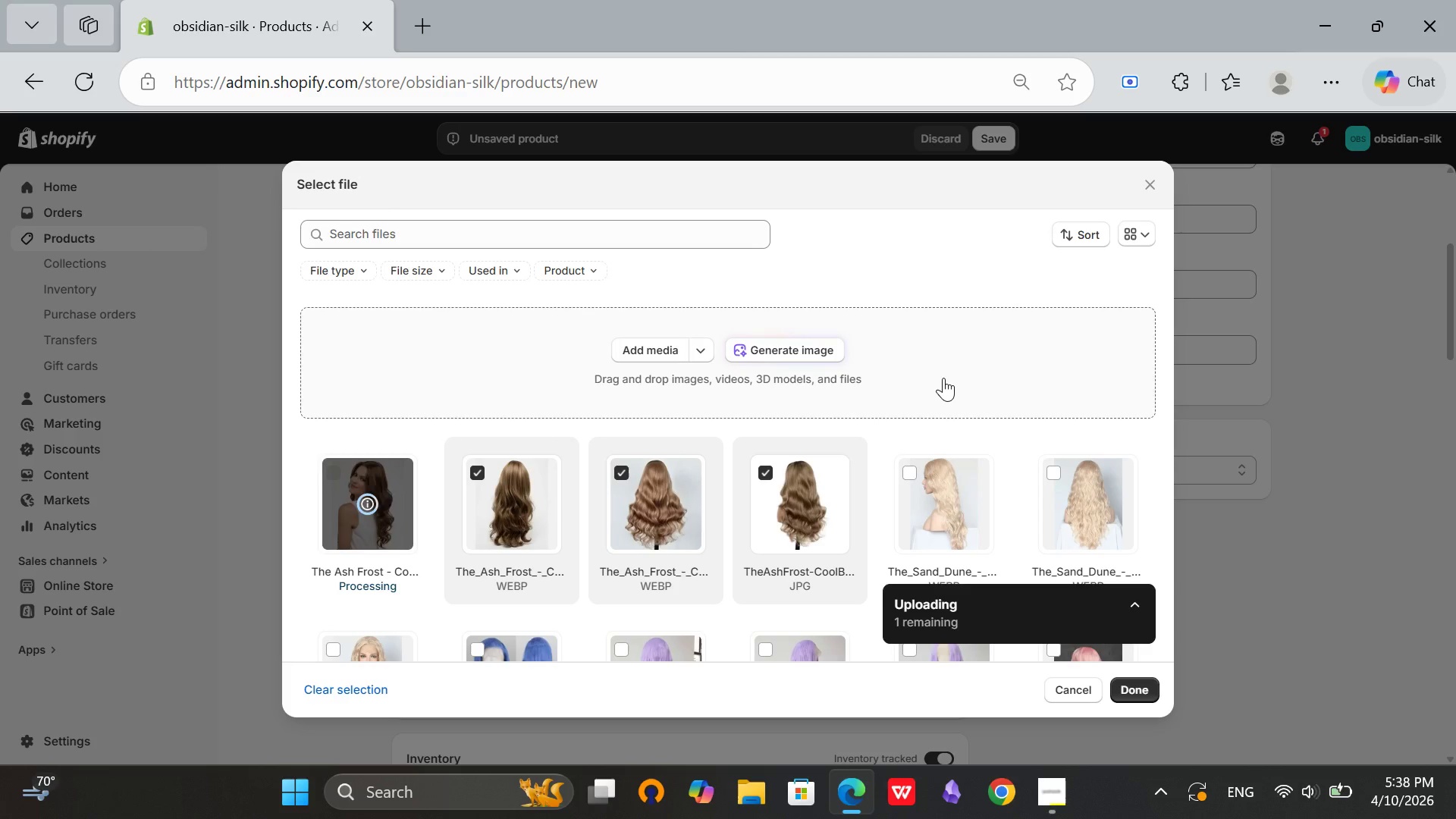 
left_click([1146, 692])
 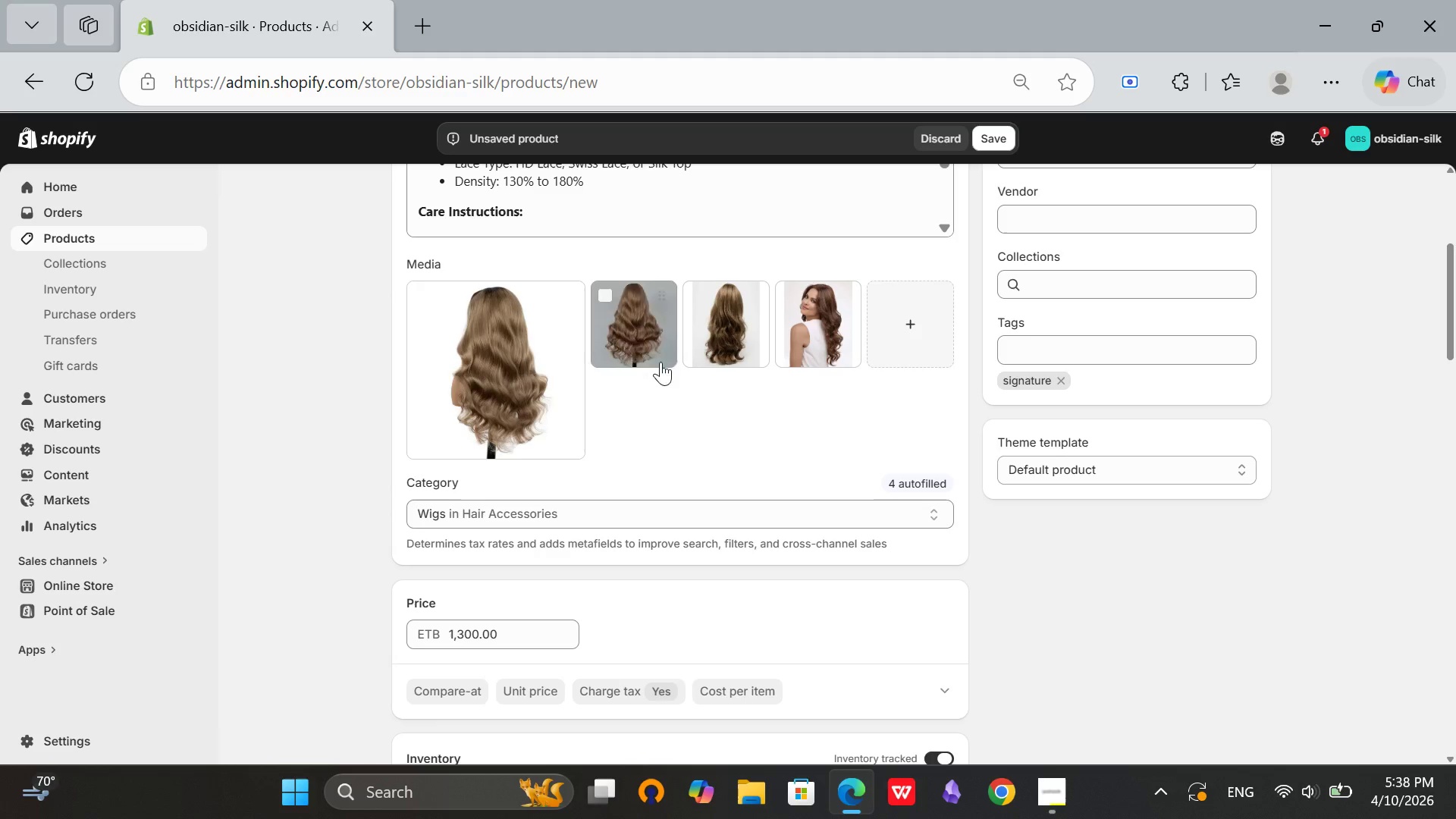 
left_click([473, 381])
 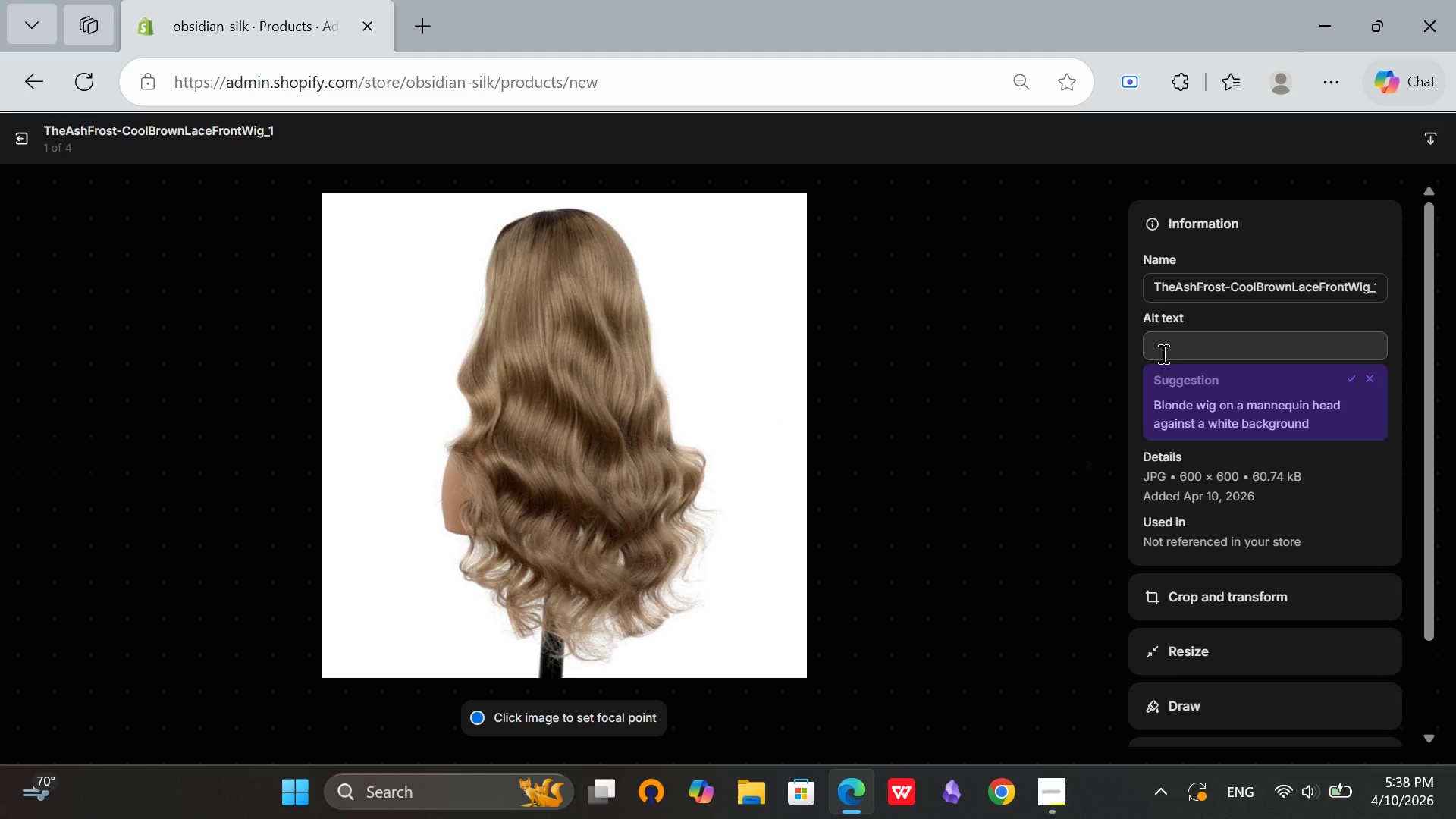 
left_click([1178, 331])
 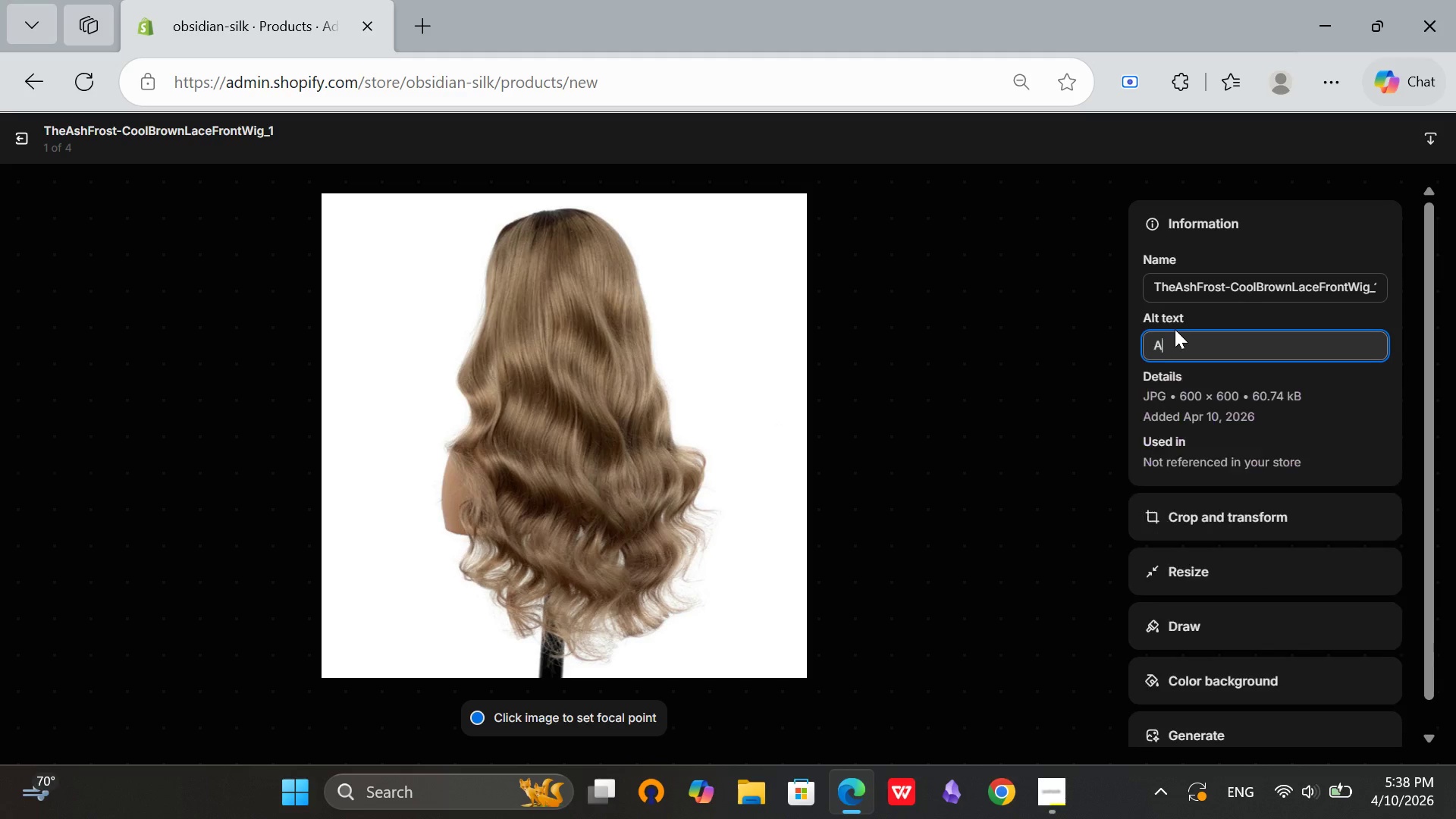 
type(ASH)
 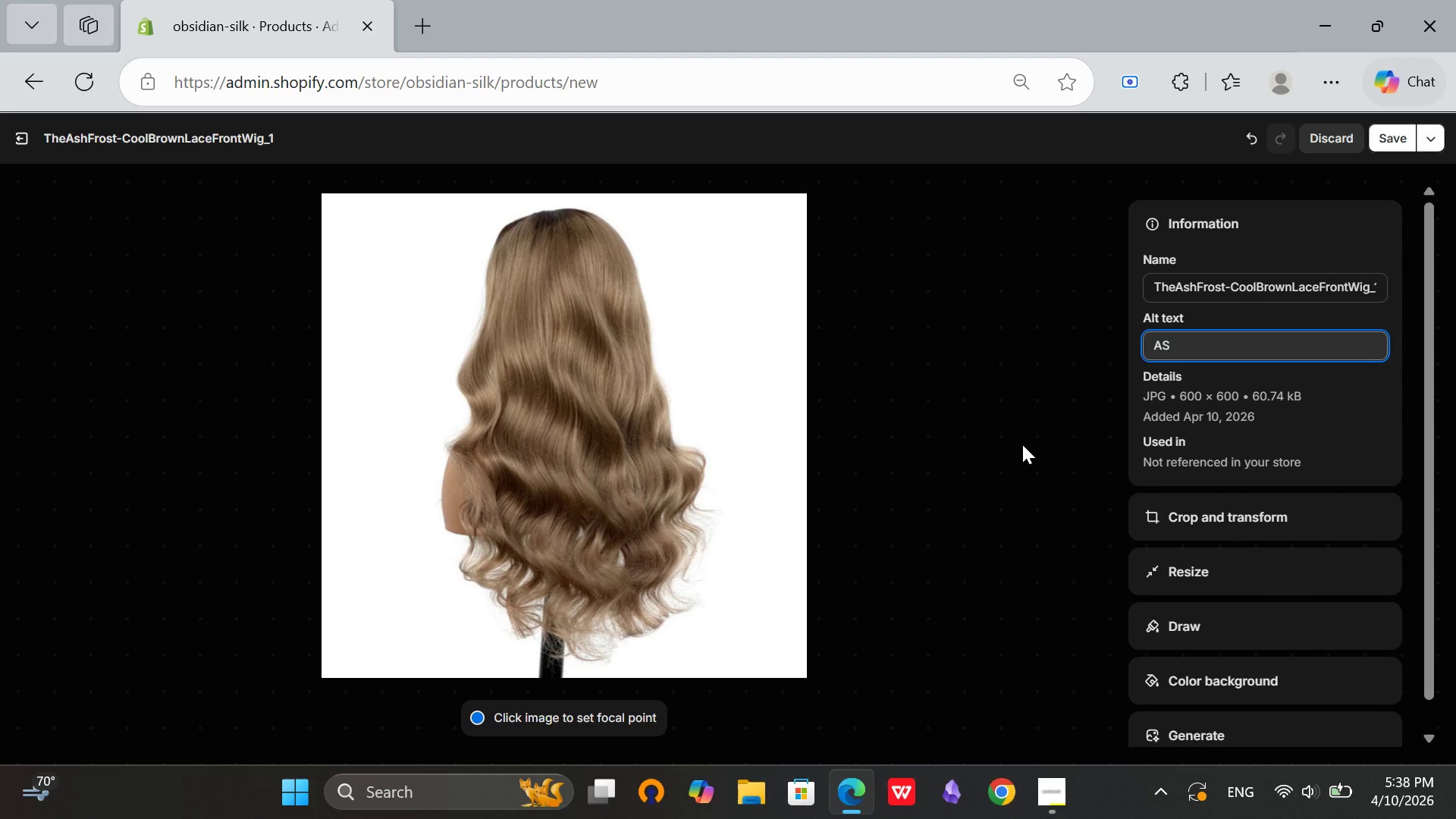 
key(Backspace)
key(Backspace)
type(sh Fri)
key(Backspace)
type(ps)
key(Backspace)
key(Backspace)
type(ost cool brown luxury wig with ash tones)
 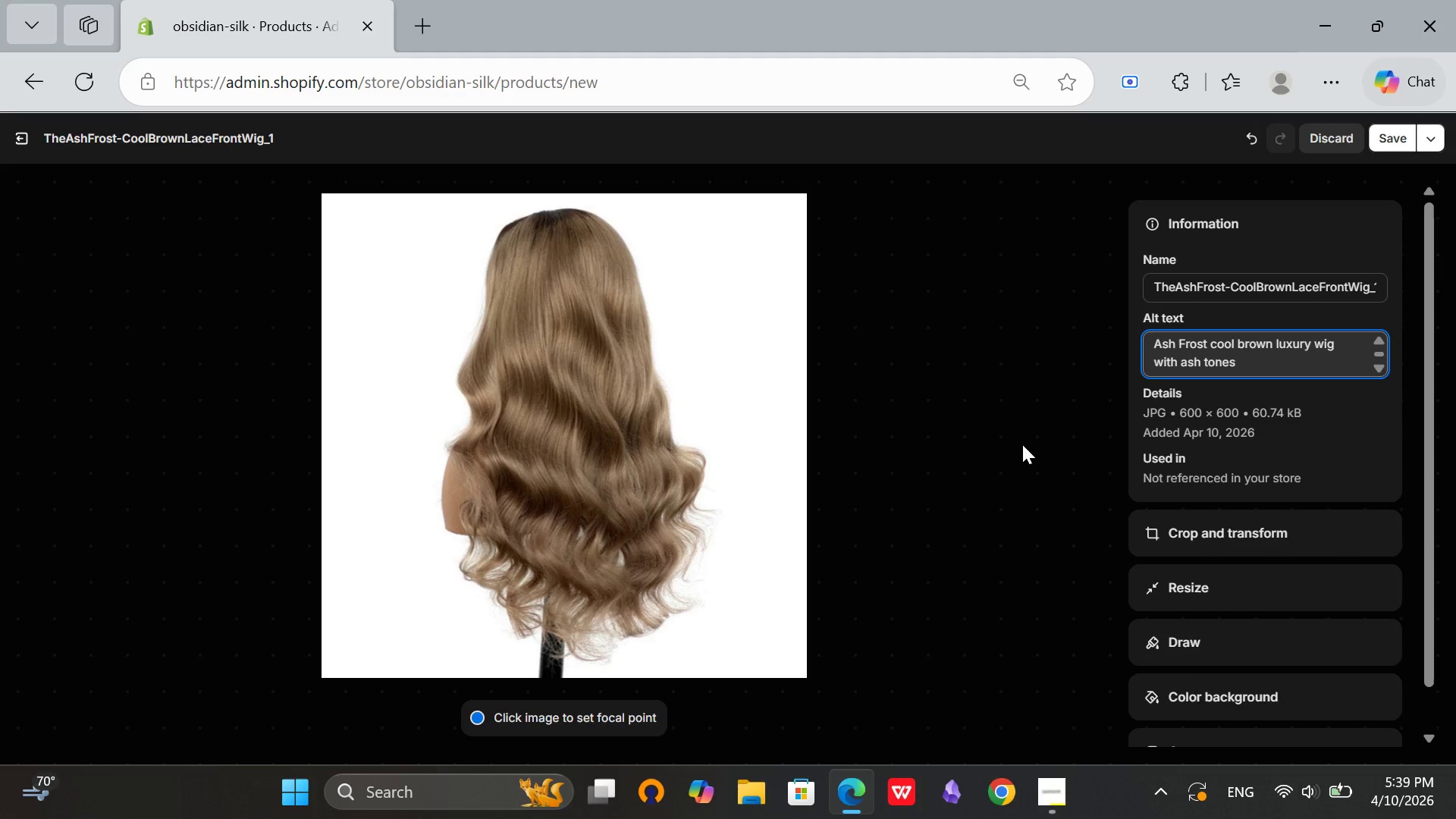 
scroll: coordinate [1177, 322], scroll_direction: up, amount: 2.0
 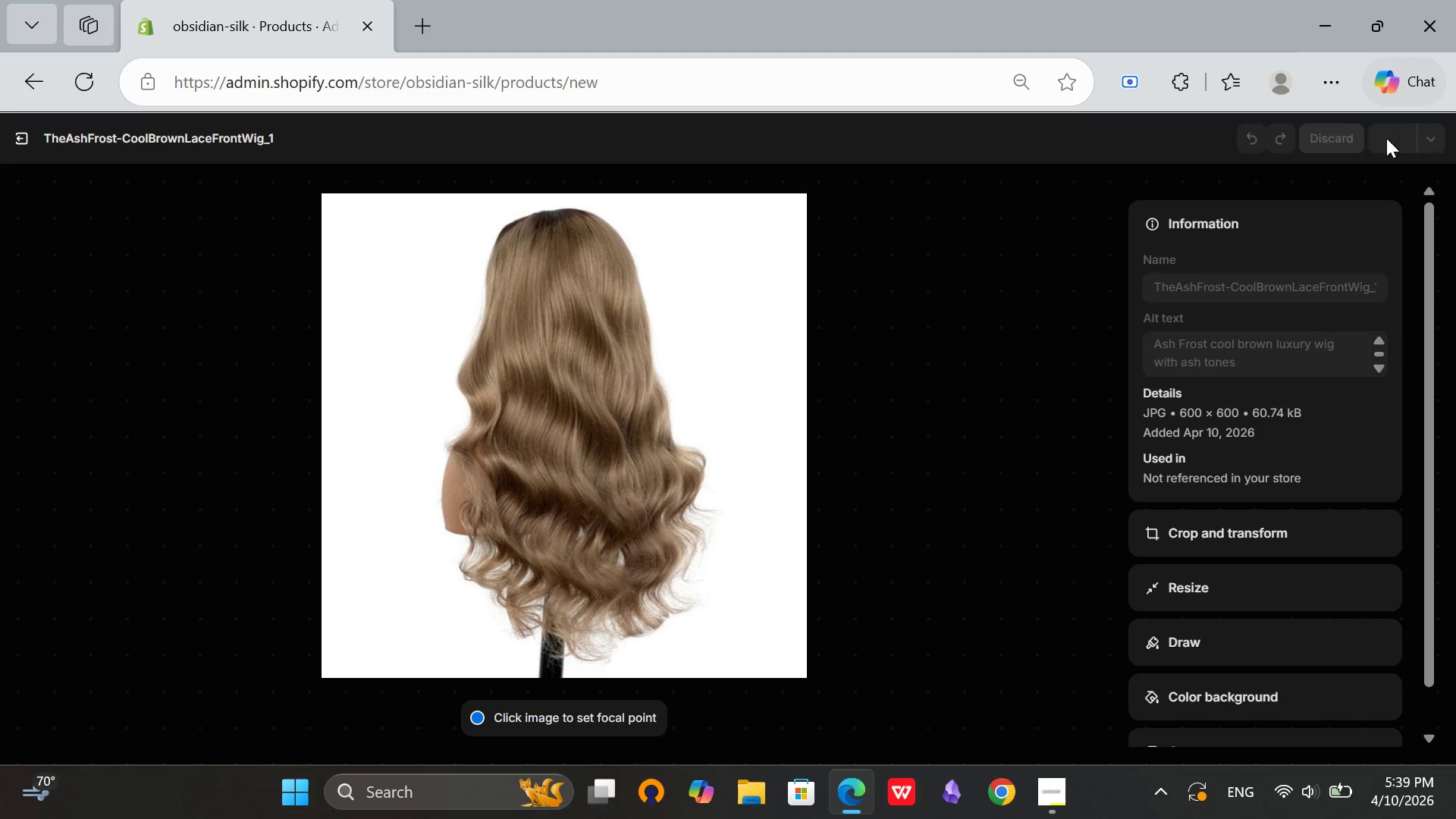 
left_click([1386, 138])
 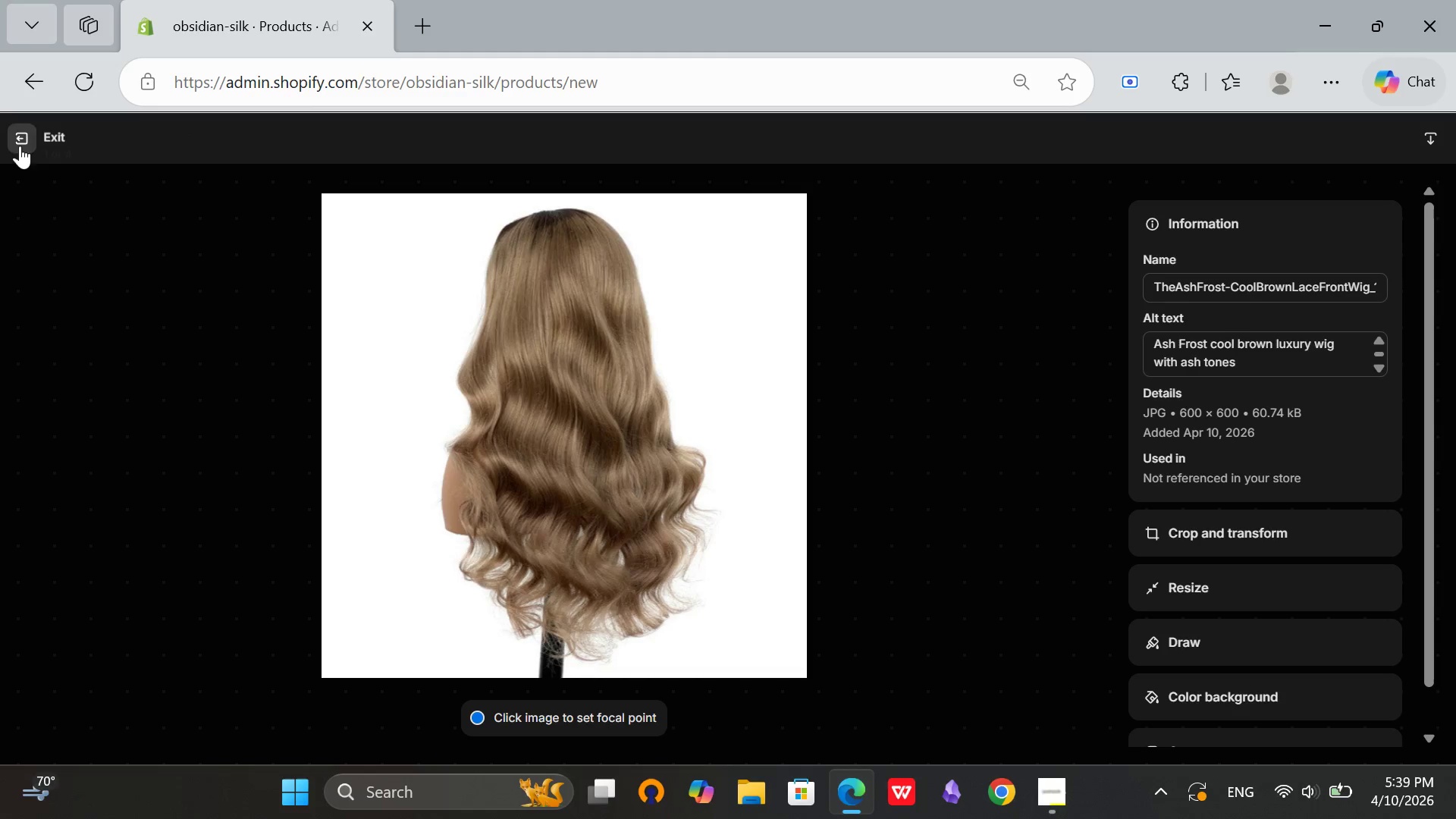 
left_click([19, 136])
 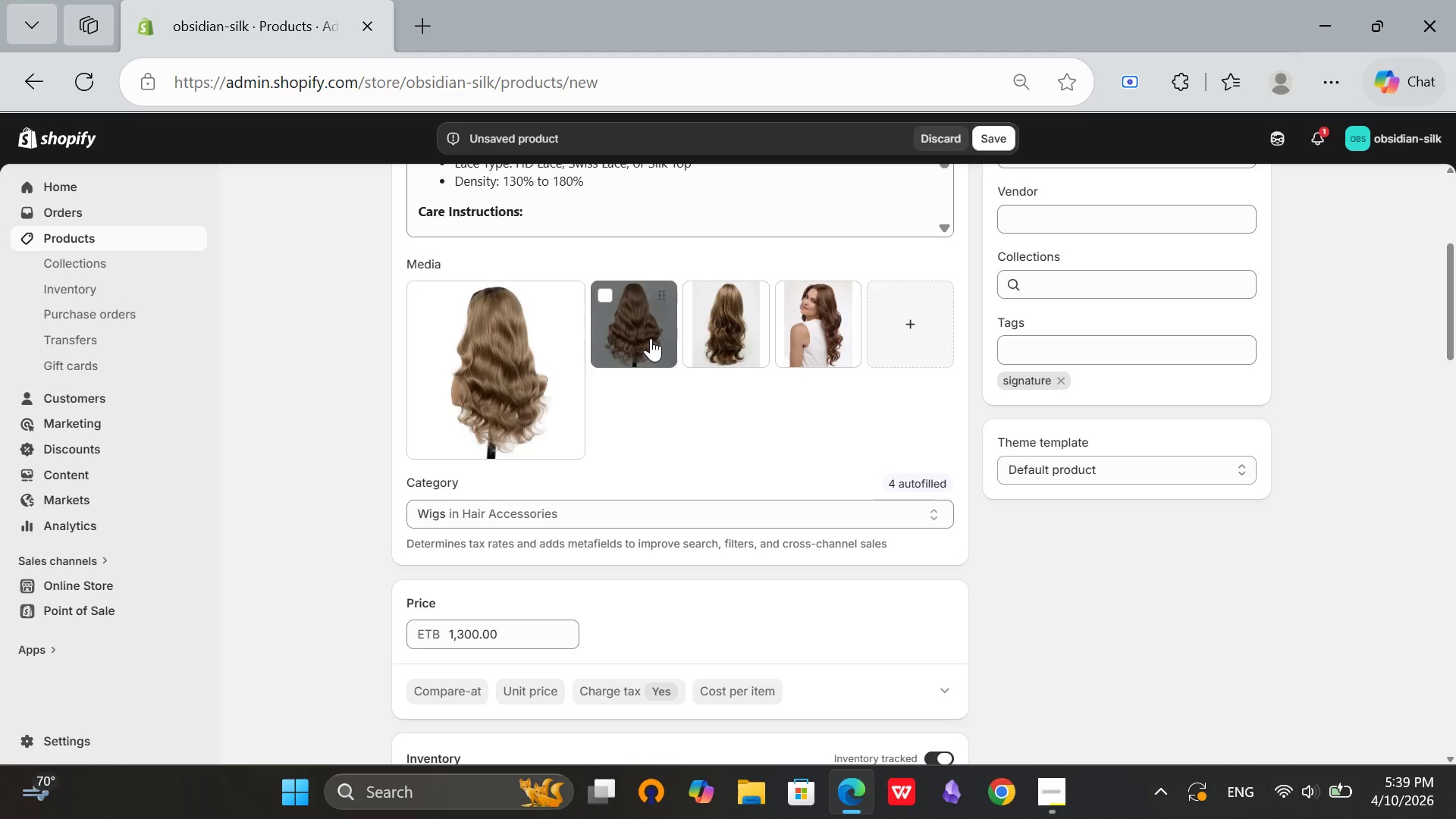 
left_click([651, 338])
 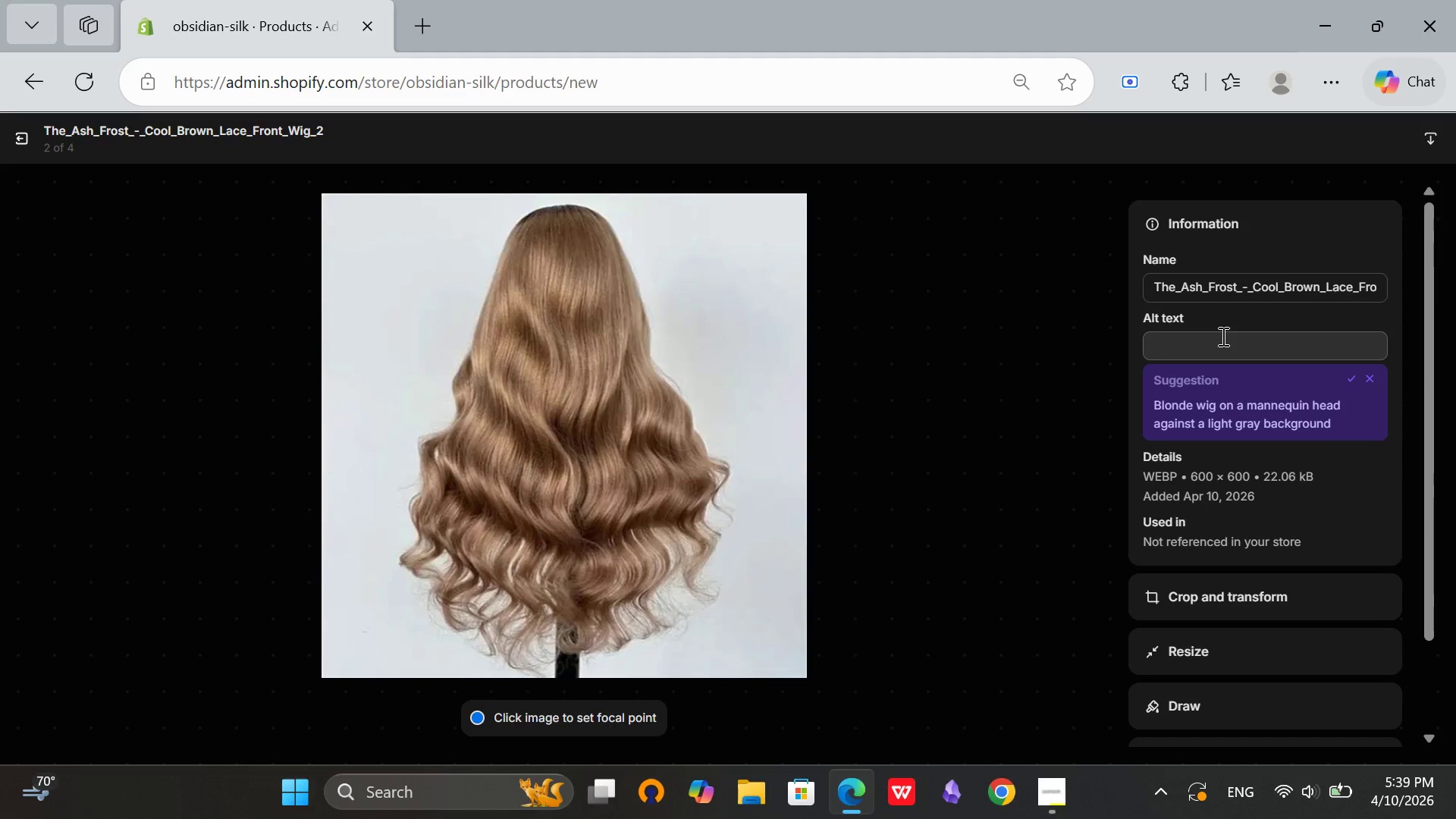 
type(Bl)
key(Backspace)
key(Backspace)
type(Blonde wig on)
 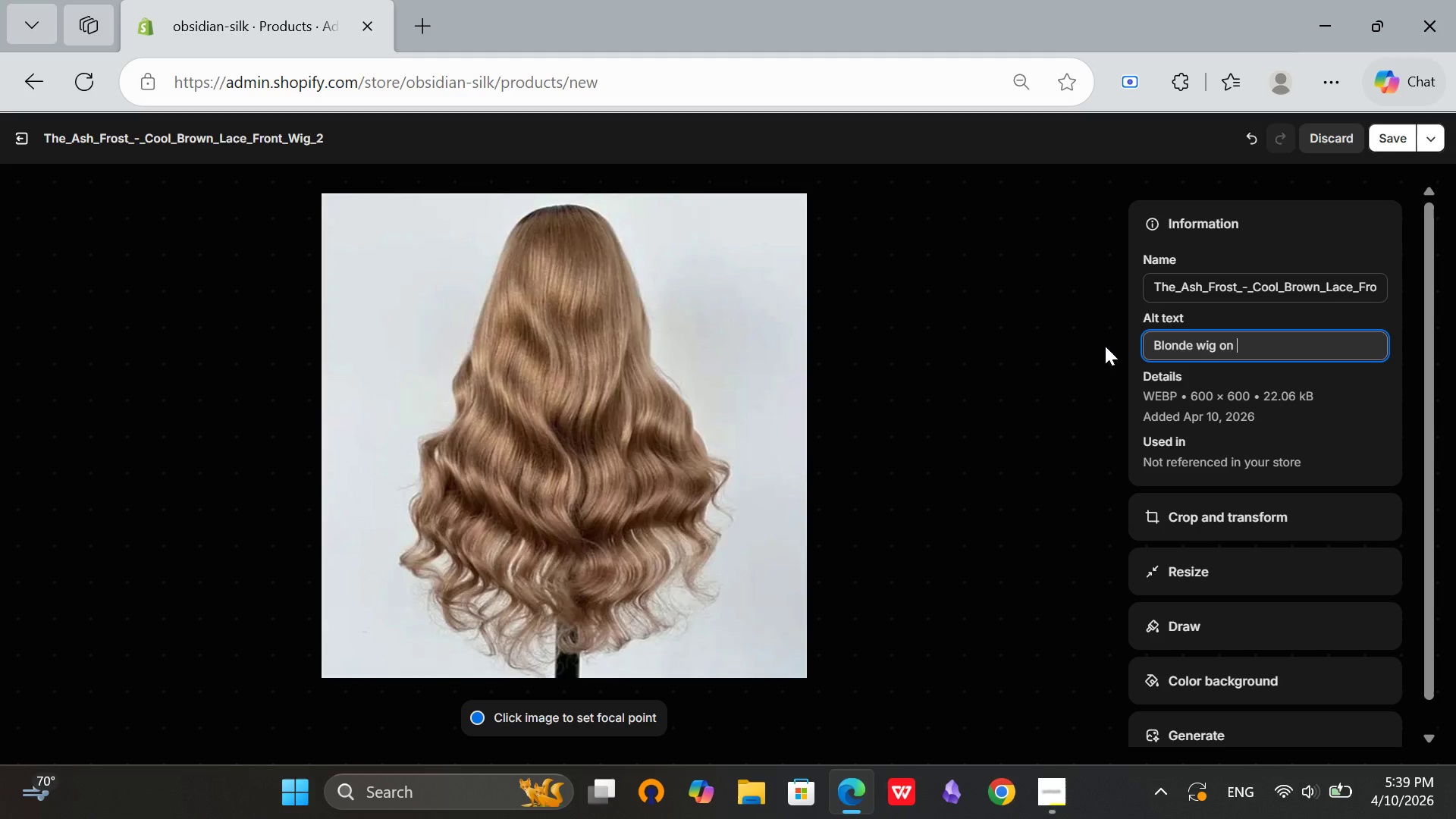 
type( mannewinn)
key(Backspace)
key(Backspace)
key(Backspace)
key(Backspace)
type(qinn )
key(Backspace)
key(Backspace)
key(Backspace)
key(Backspace)
type(uin head)
 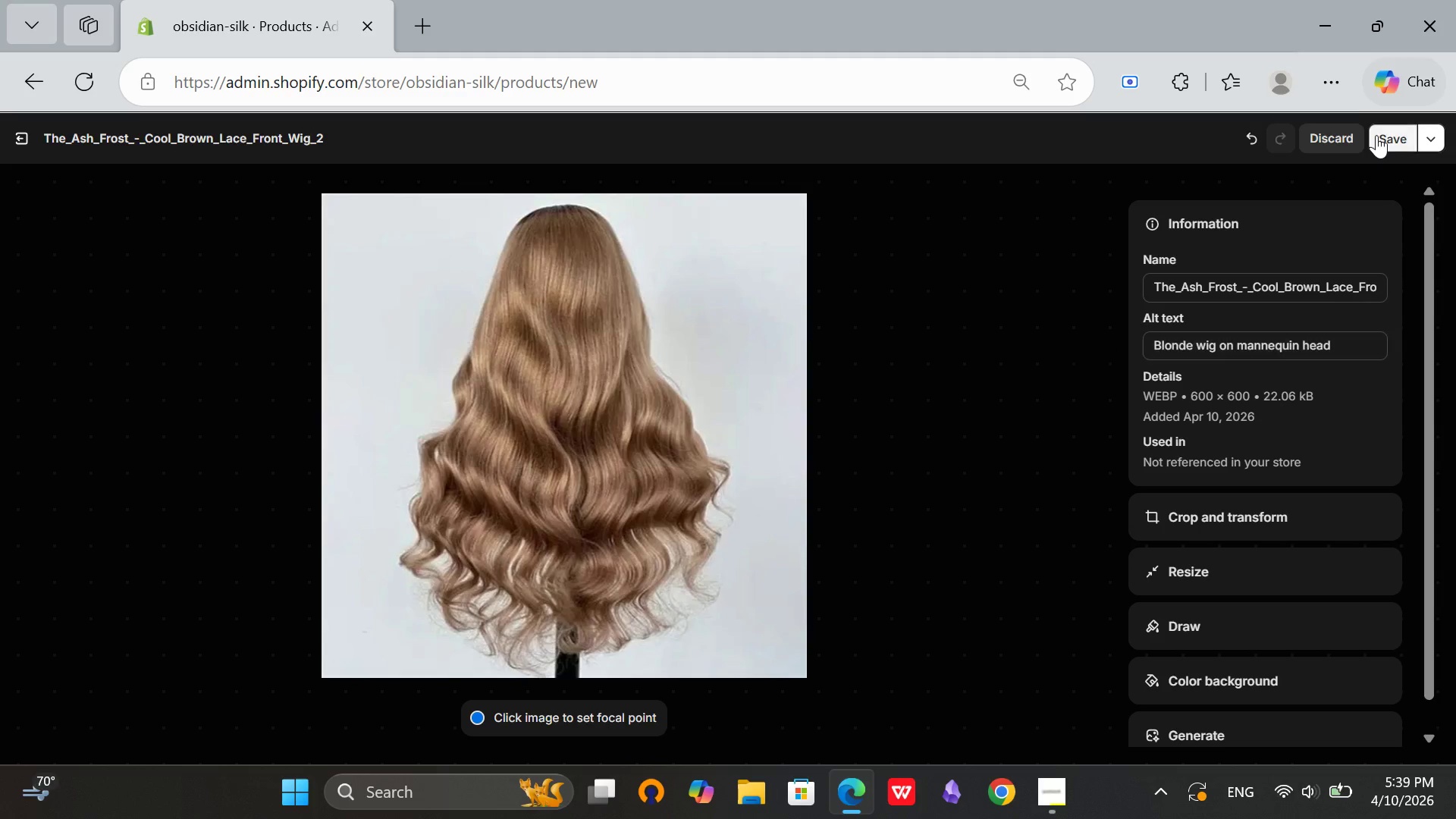 
left_click([1376, 135])
 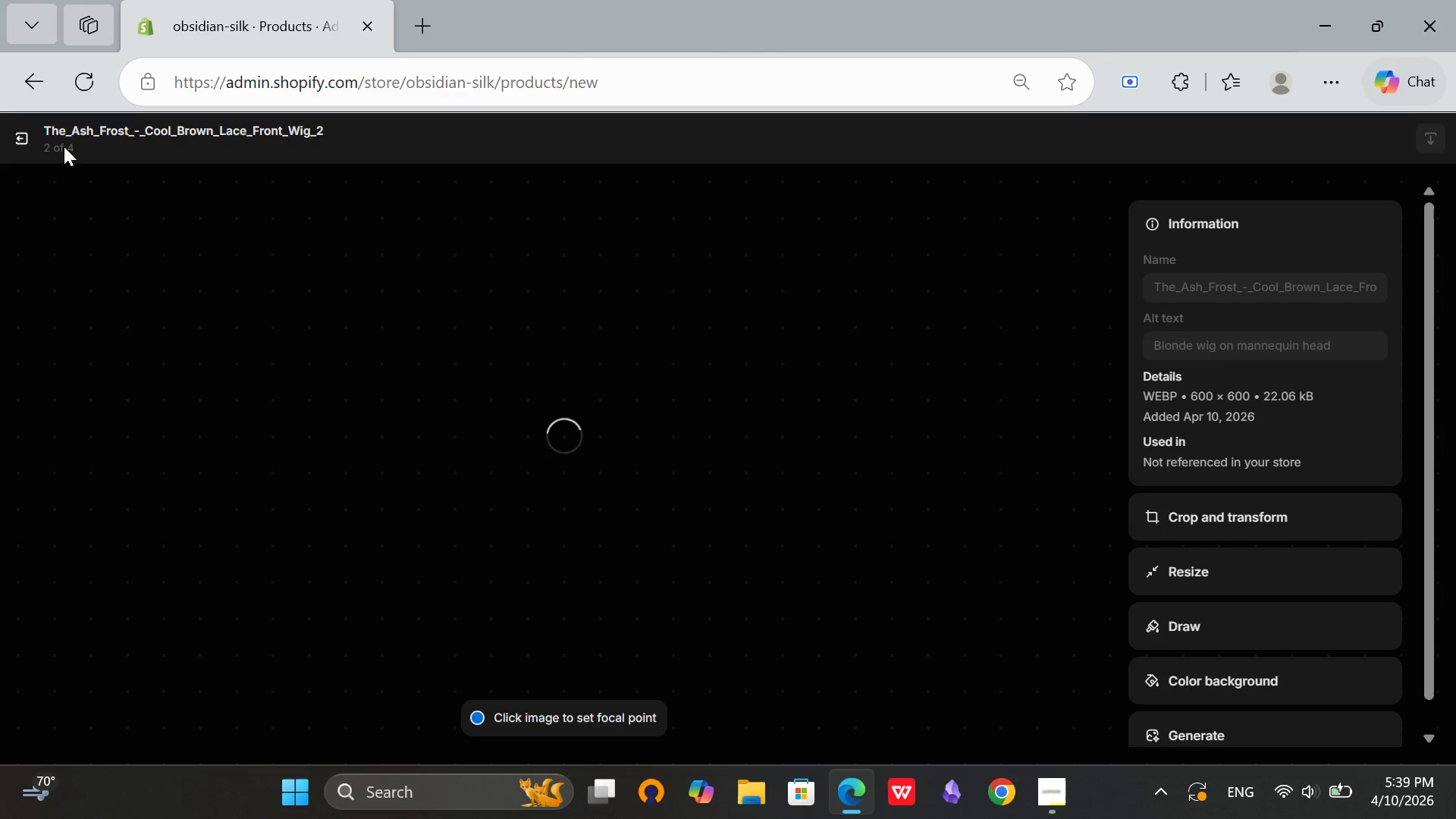 
mouse_move([52, 143])
 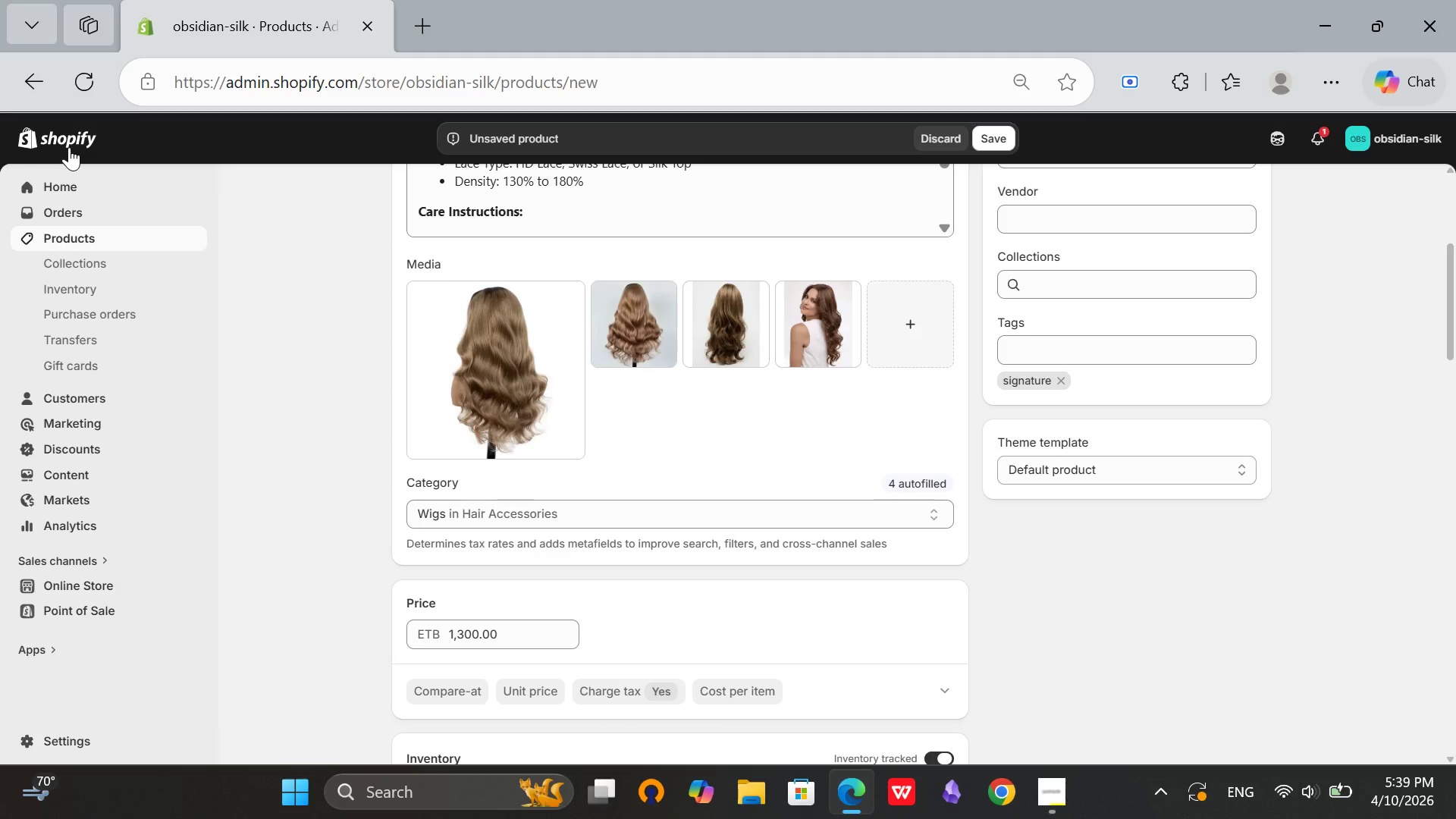 
left_click([28, 143])
 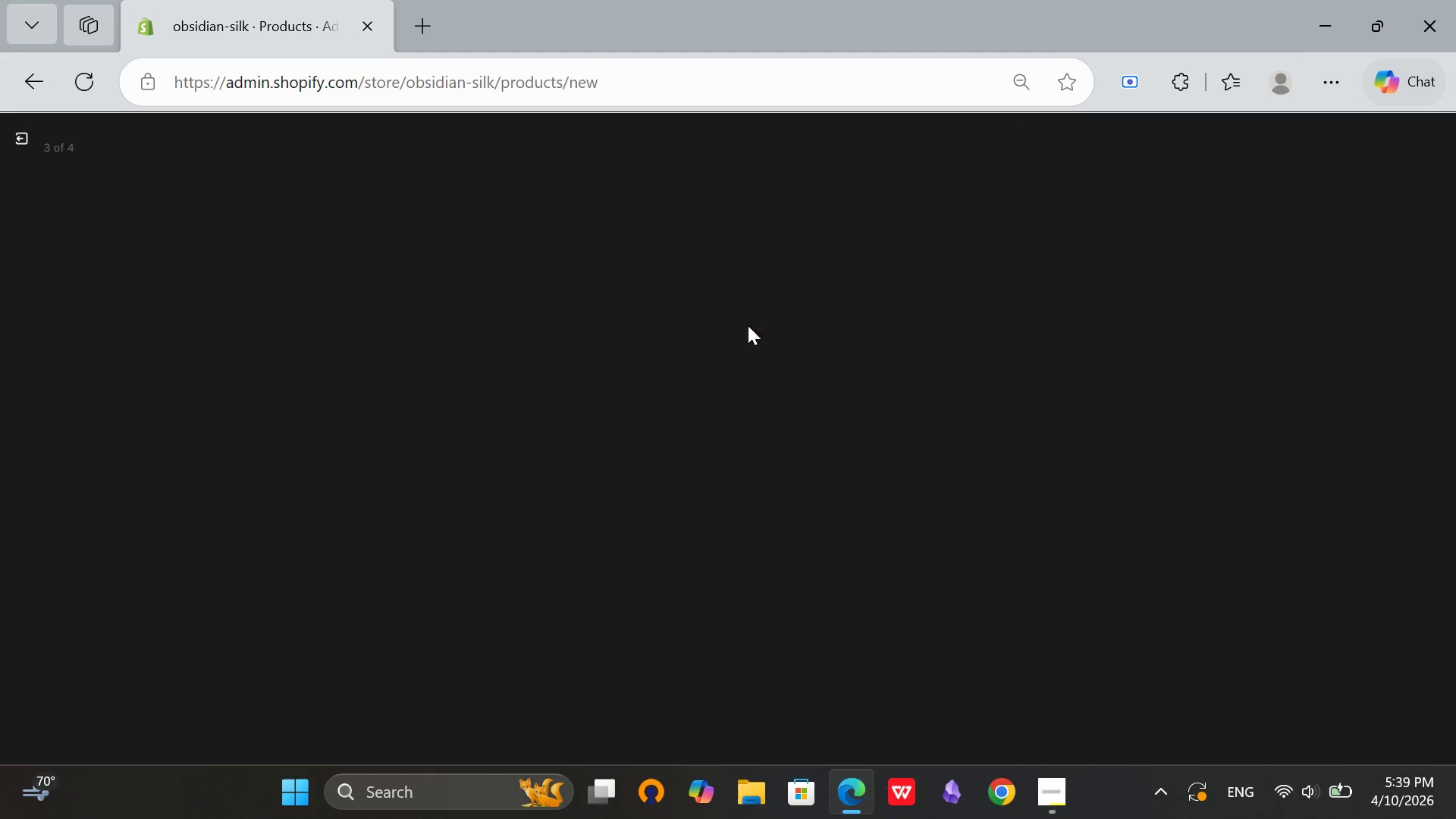 
left_click([748, 325])
 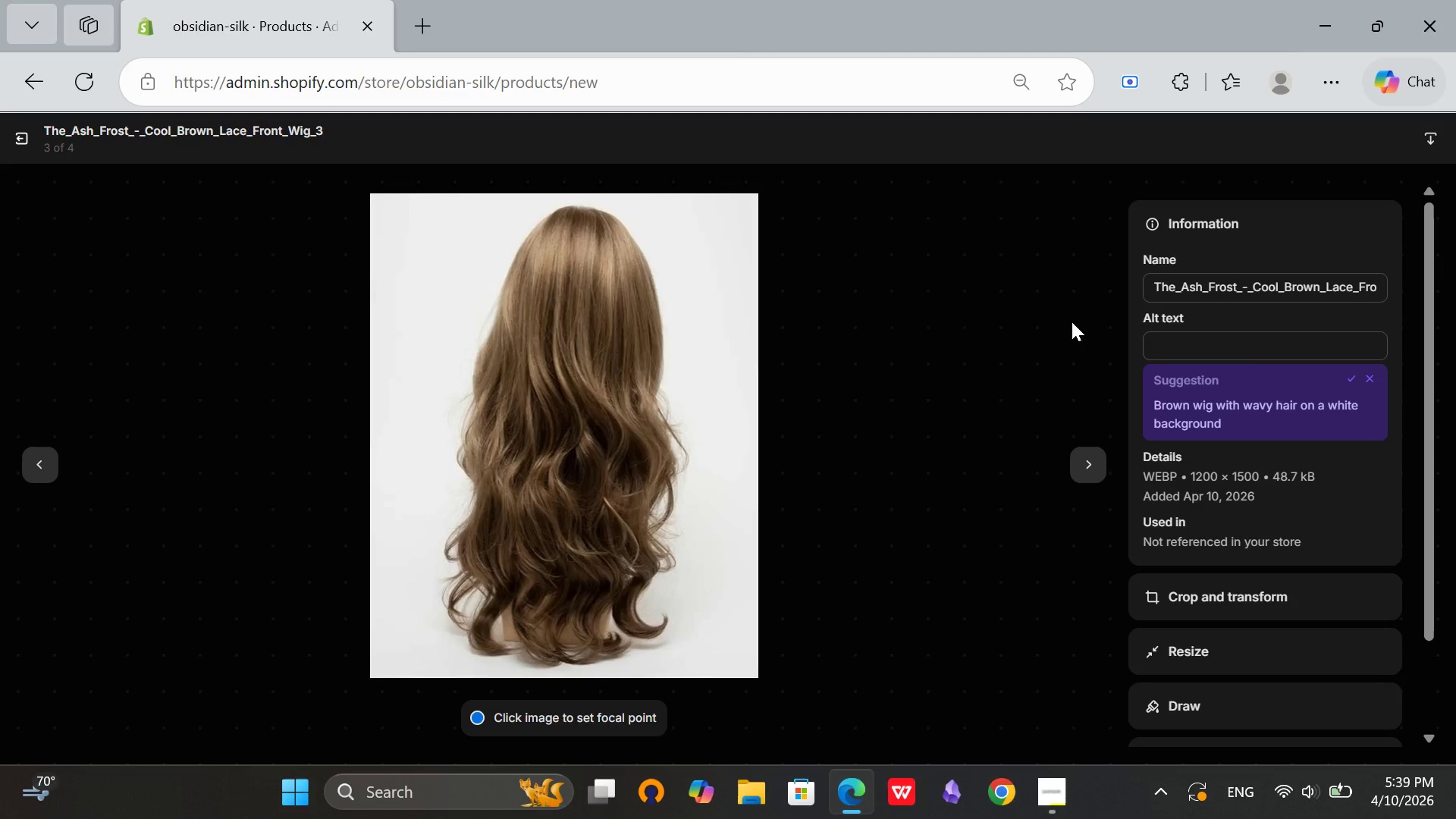 
wait(5.8)
 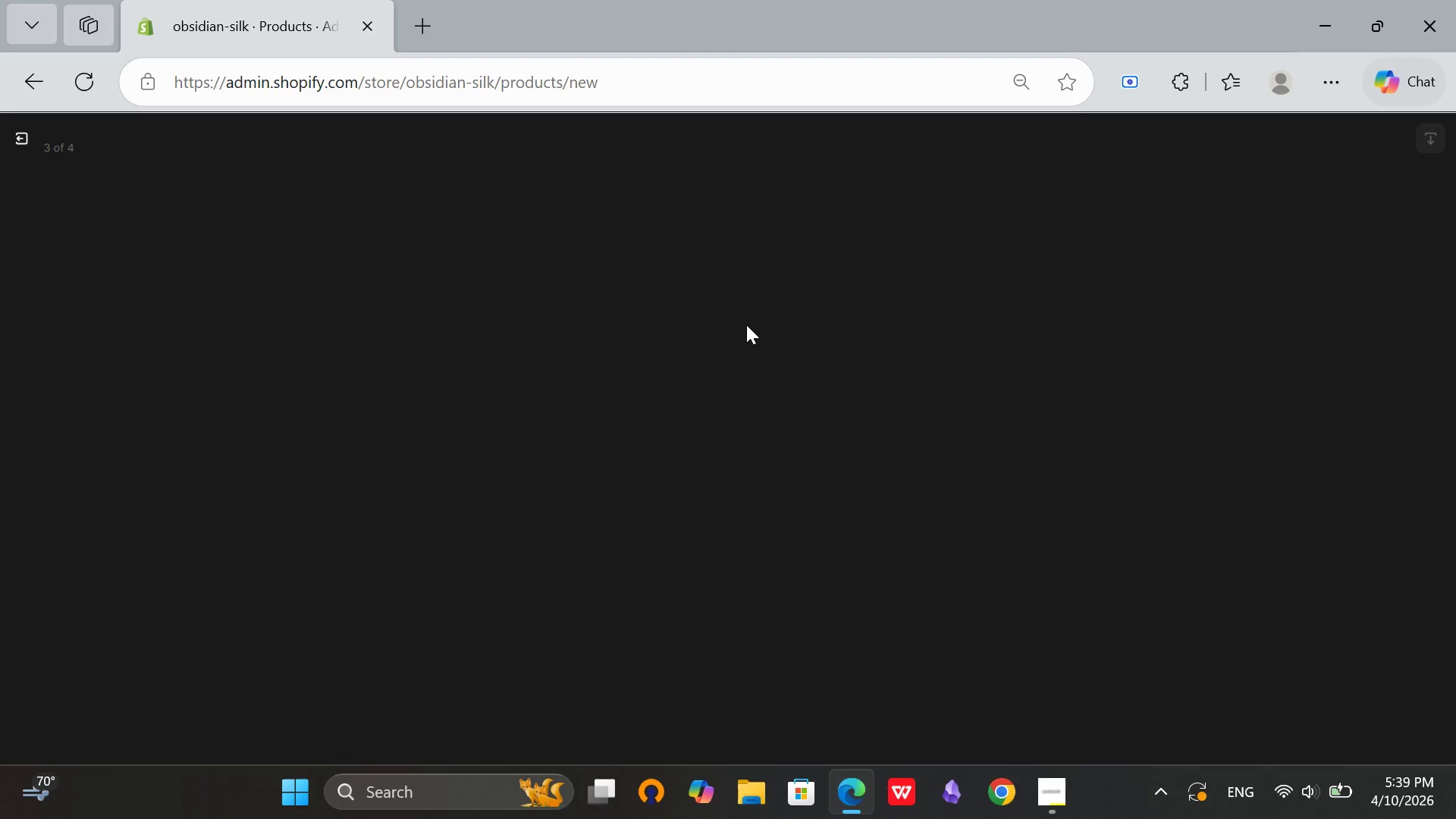 
left_click([1176, 355])
 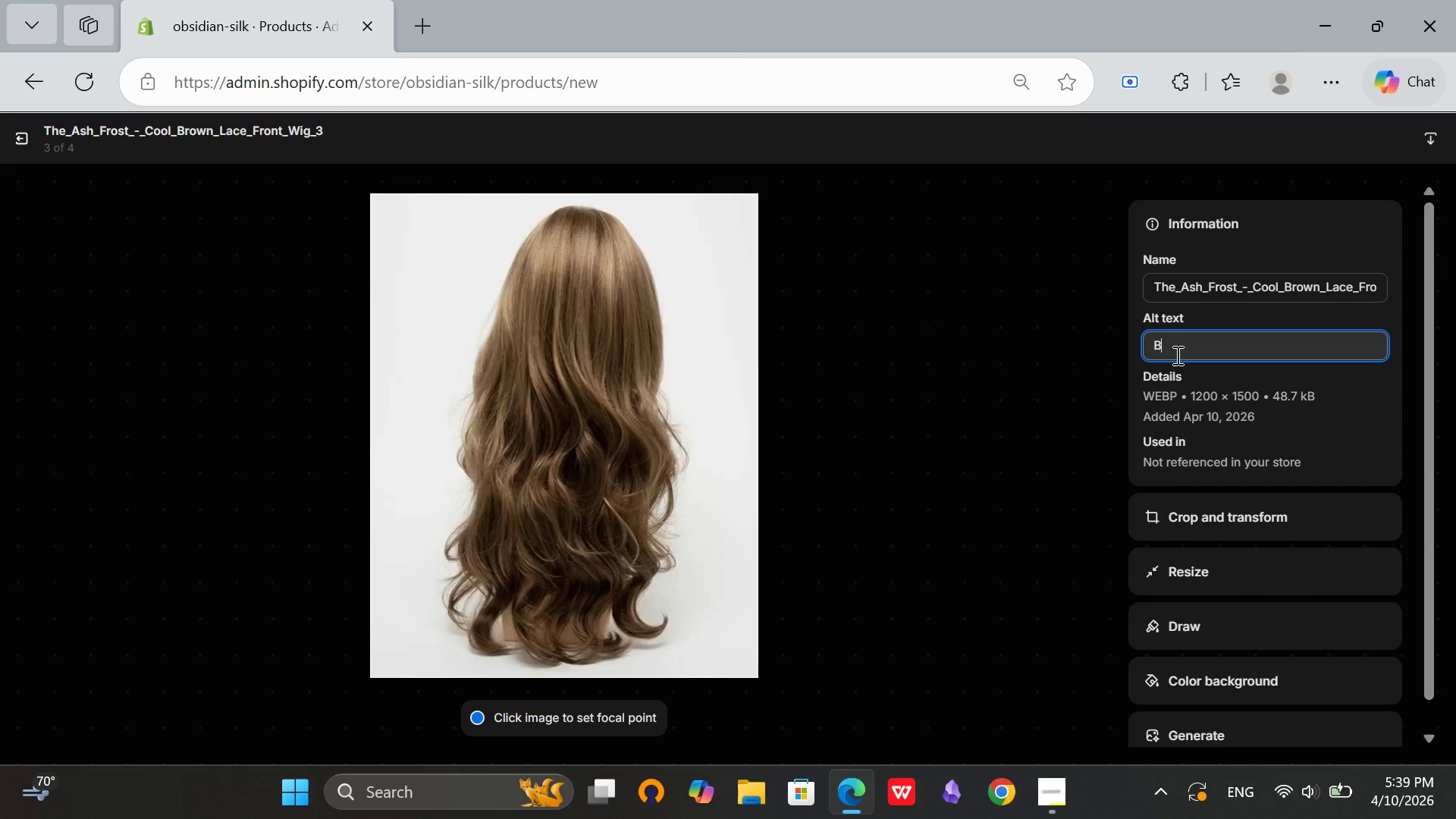 
type(Blonde wig with wavy hair)
 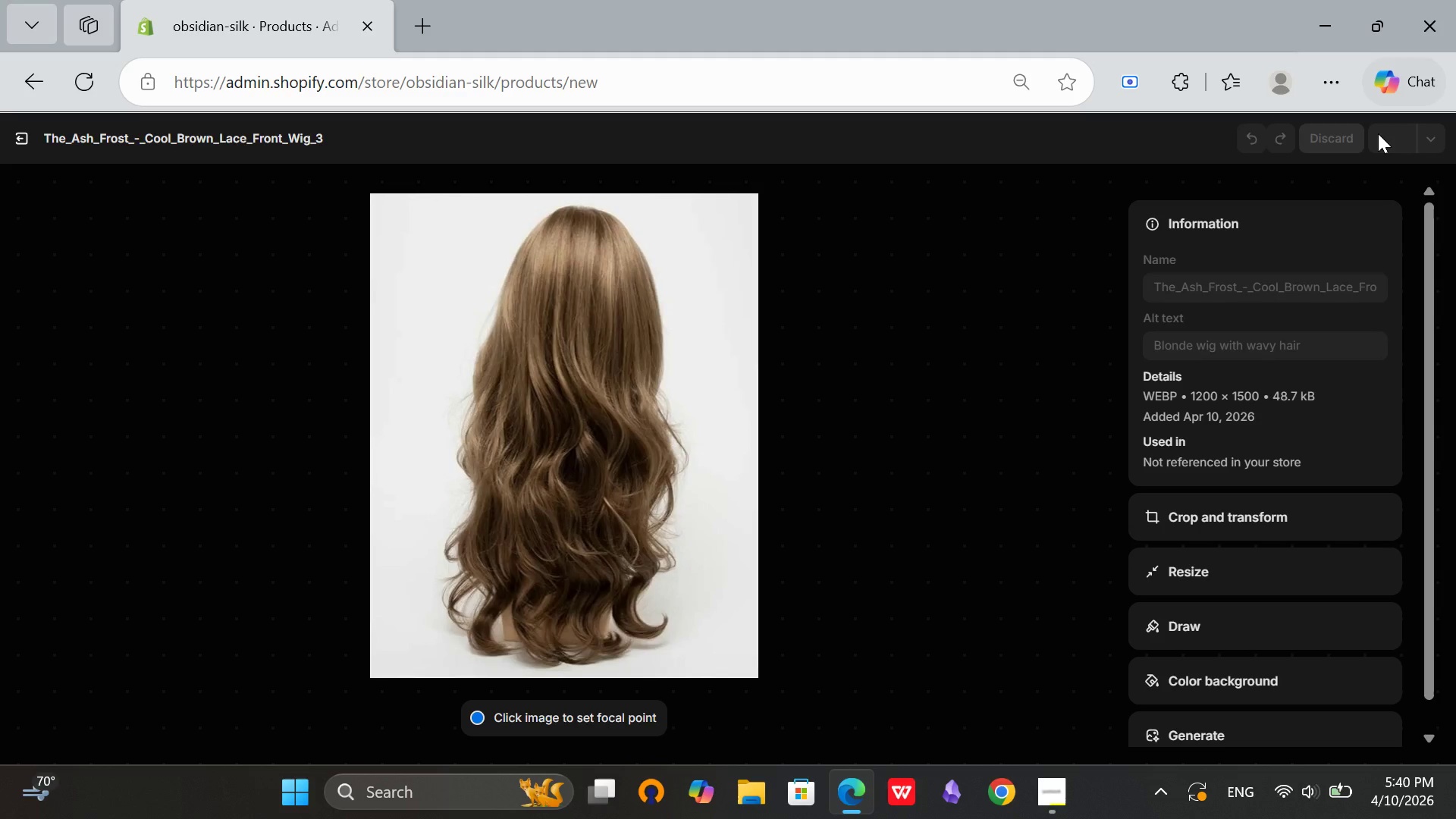 
left_click([1378, 133])
 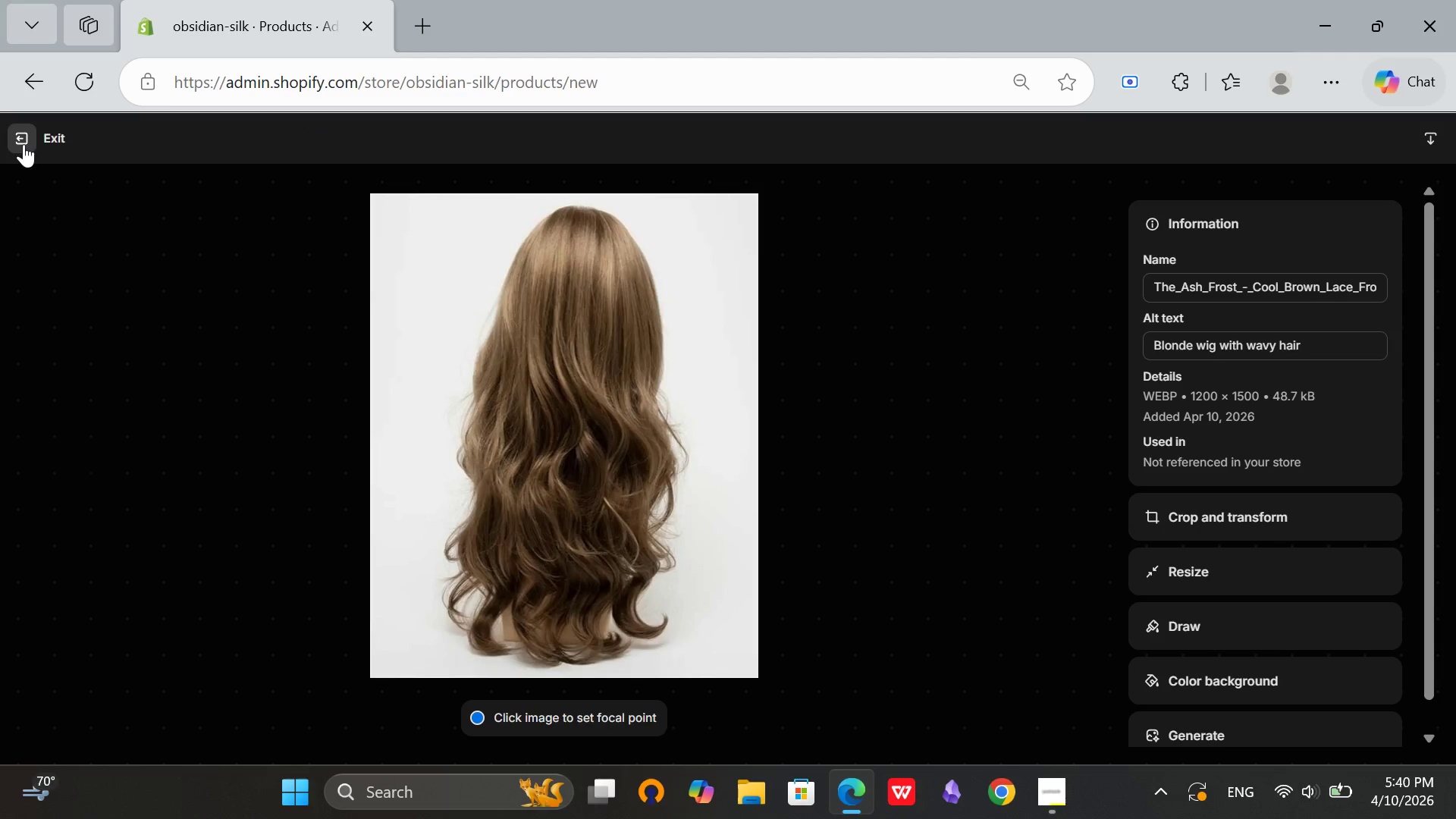 
left_click([24, 144])
 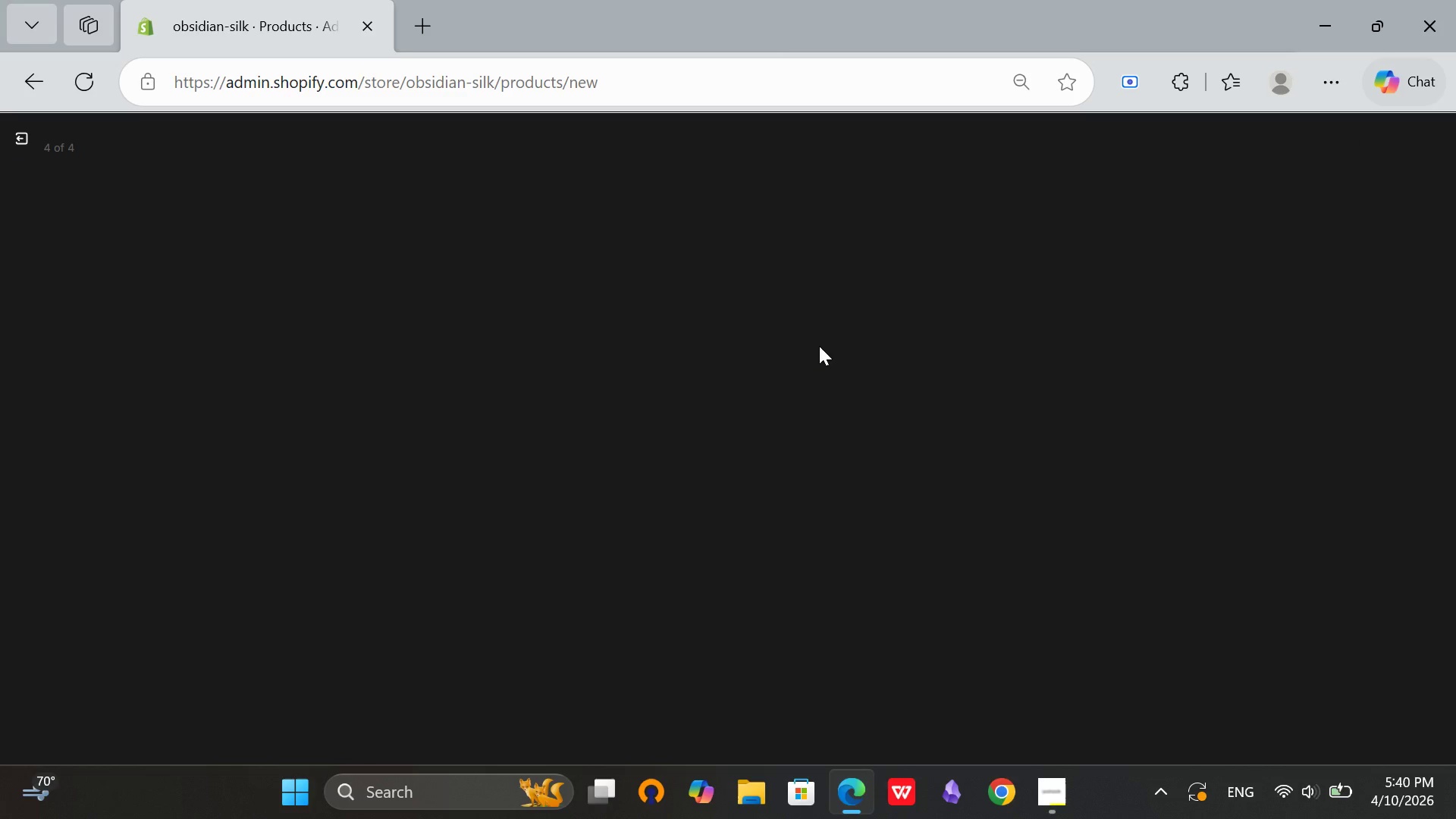 
left_click([819, 346])
 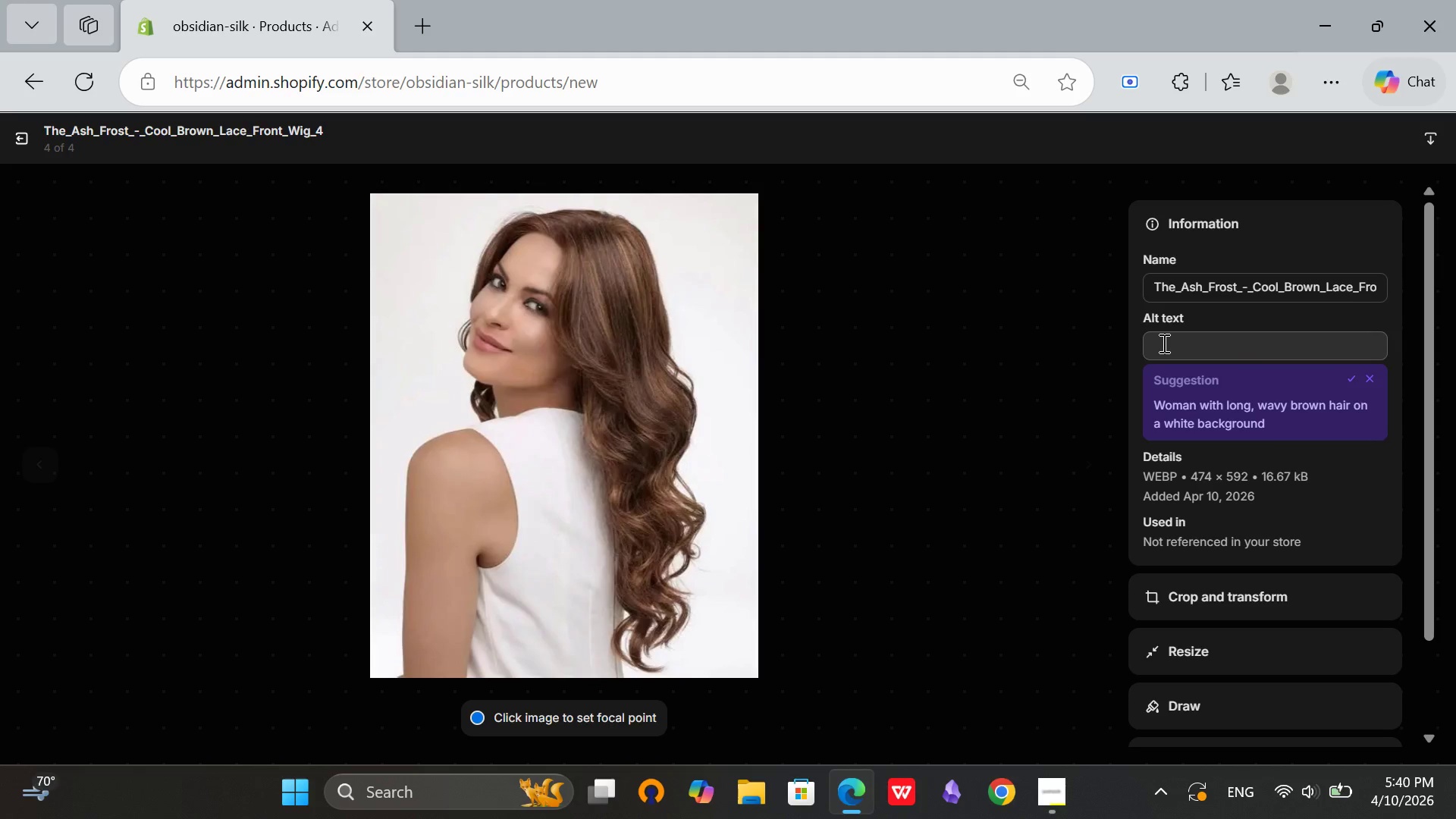 
wait(5.39)
 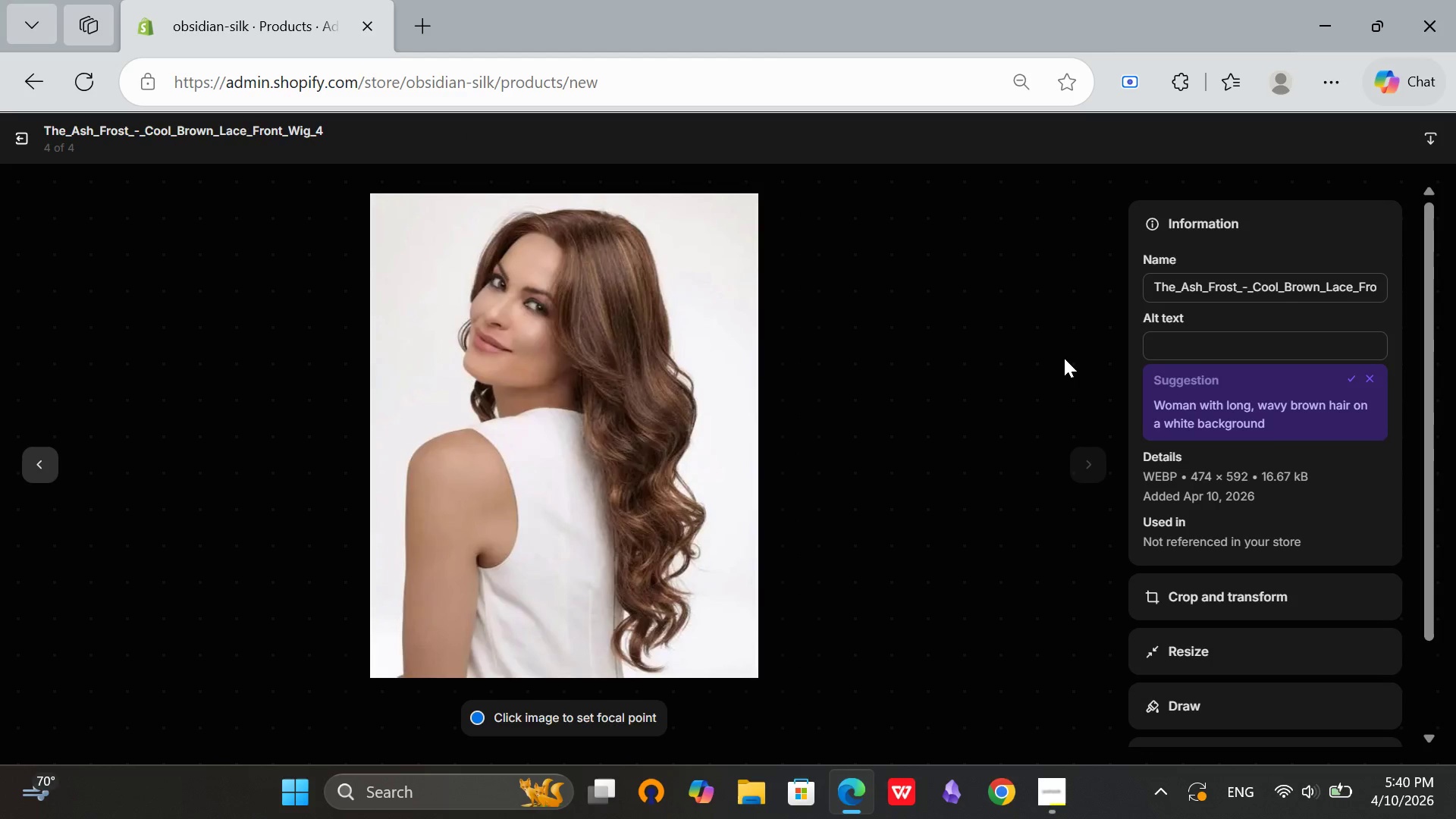 
left_click([1157, 338])
 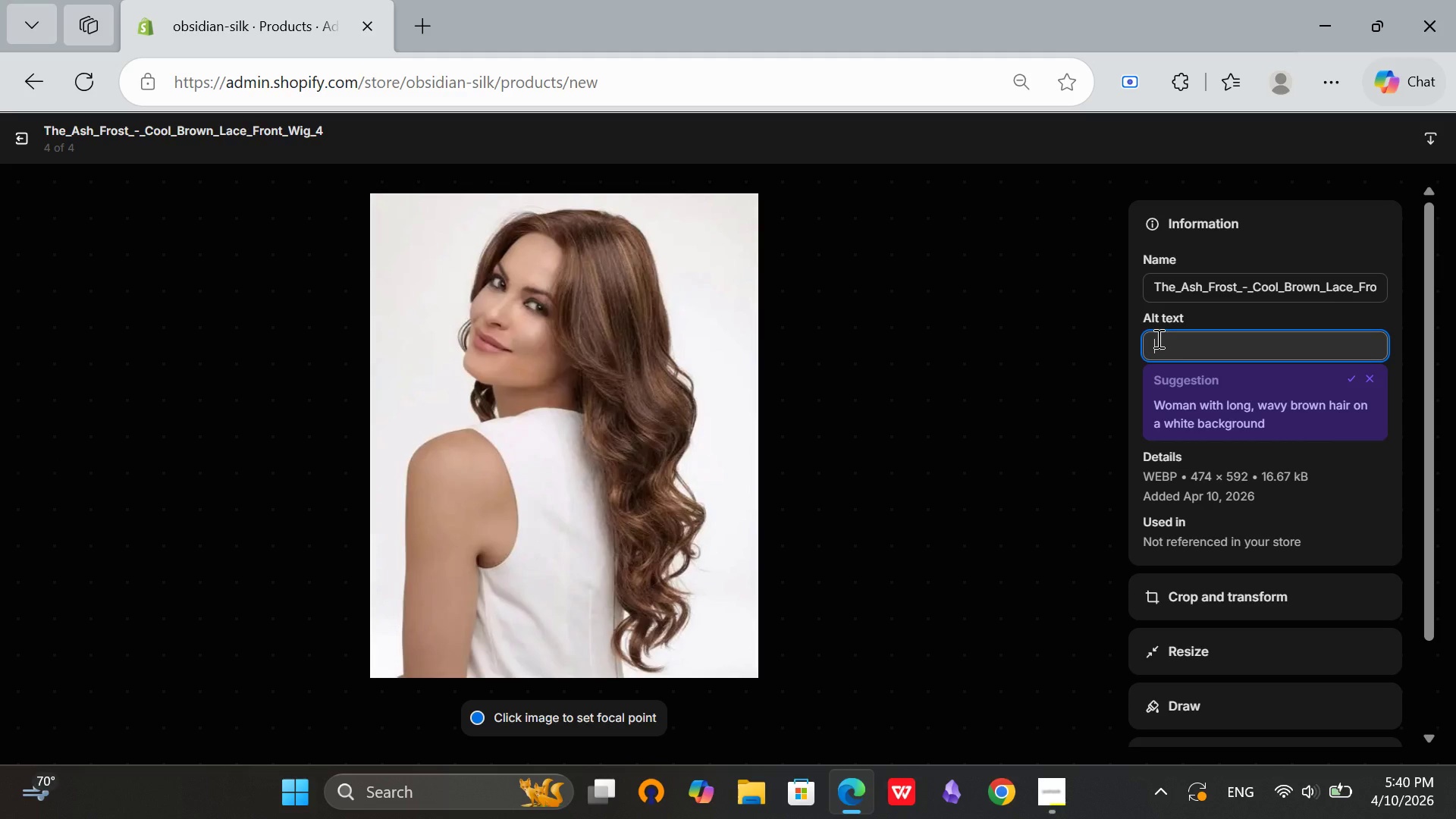 
type(women with long, wavy blonde )
 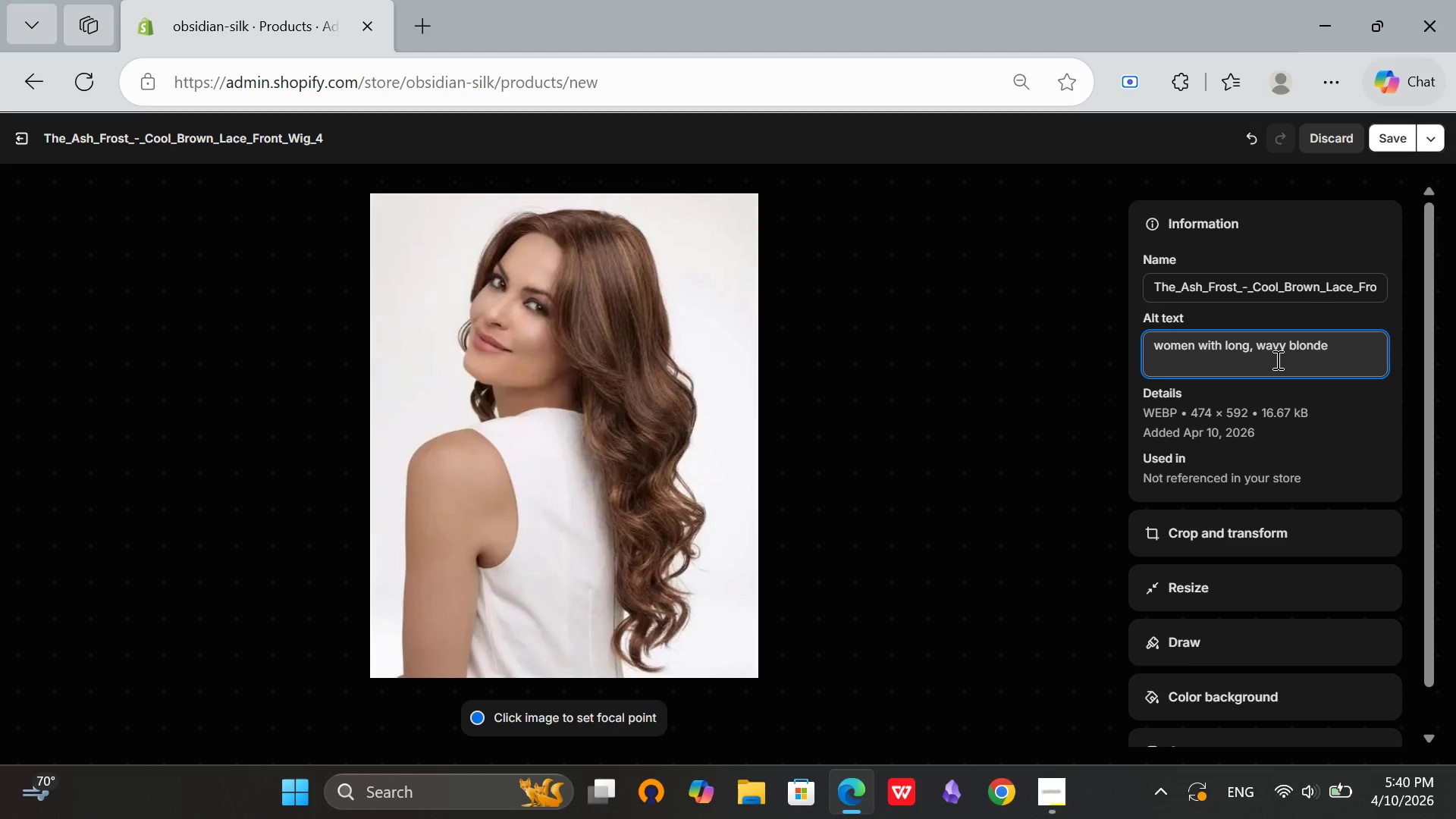 
type(hair )
 